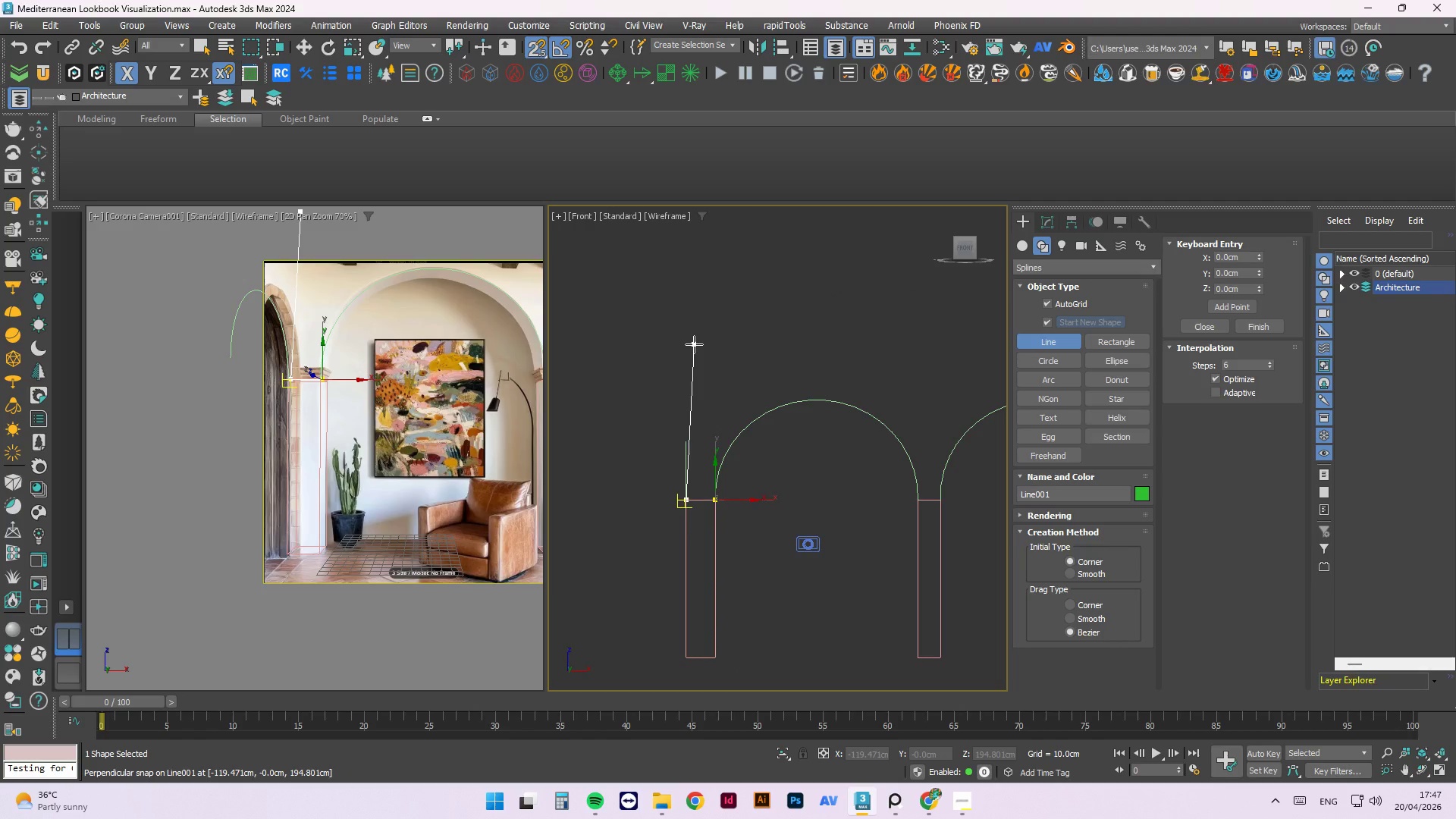 
hold_key(key=ShiftLeft, duration=10.69)
left_click([698, 372])
 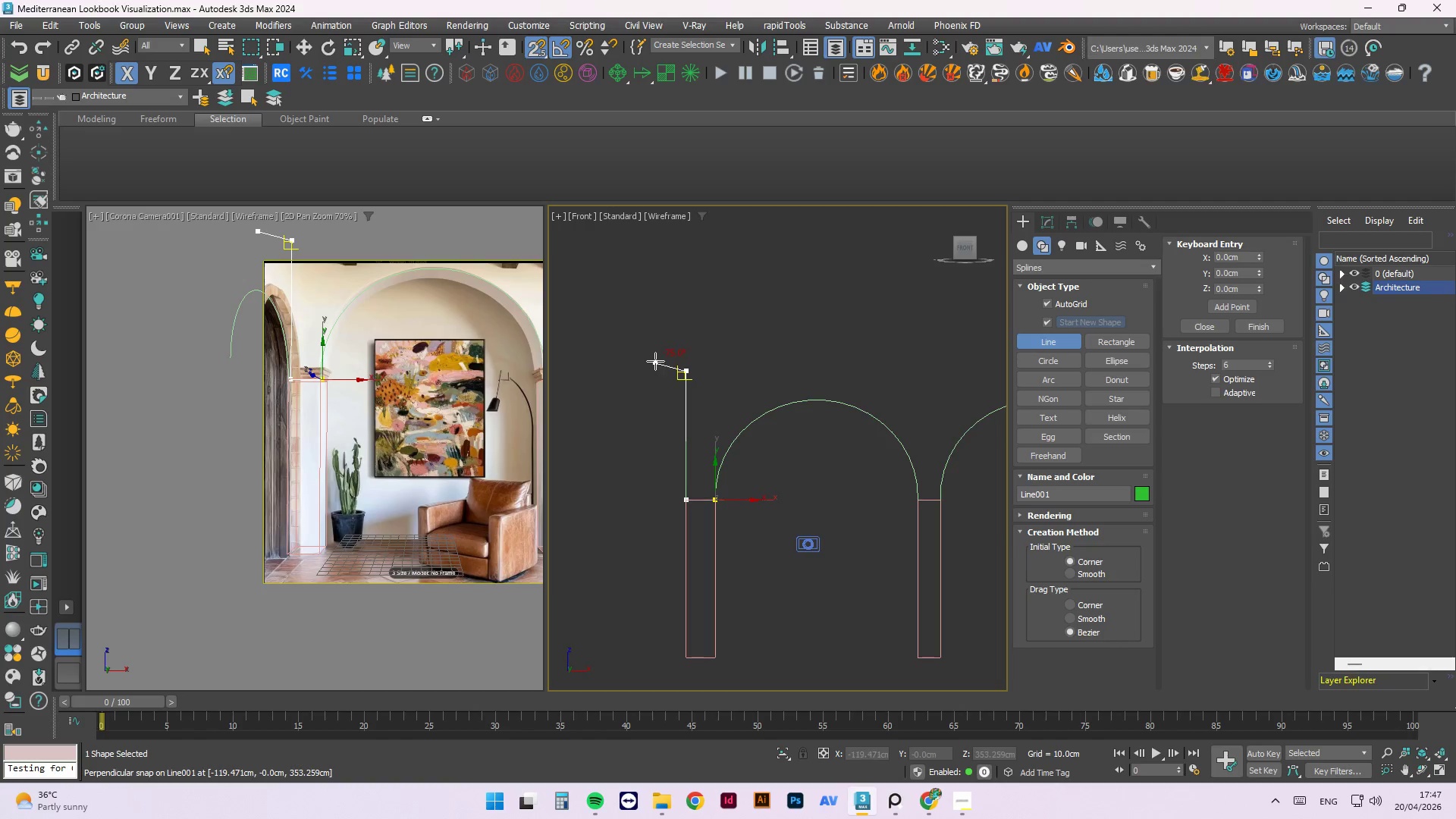 
hold_key(key=ShiftLeft, duration=2.88)
 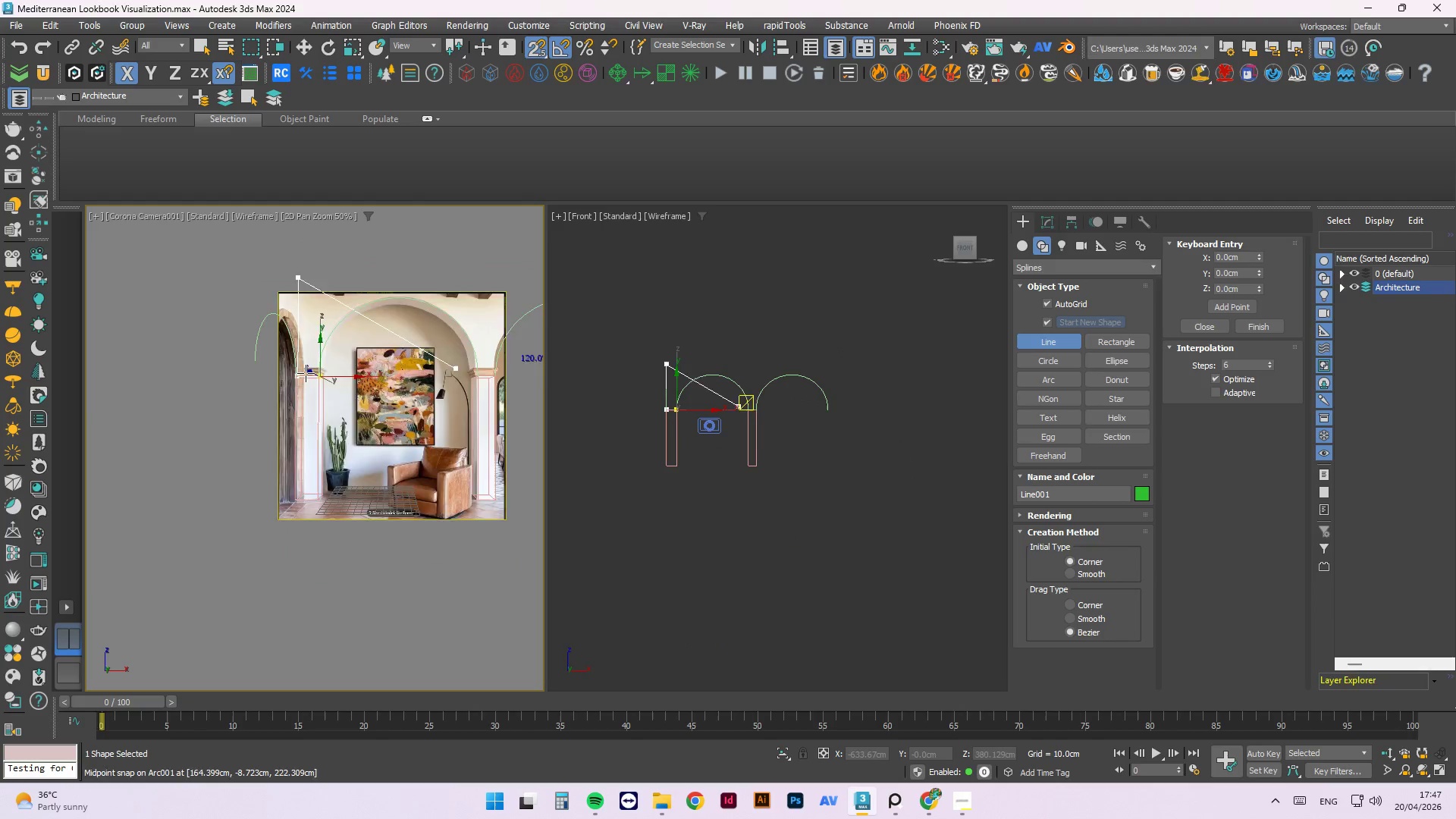 
scroll: coordinate [655, 361], scroll_direction: down, amount: 3.0
 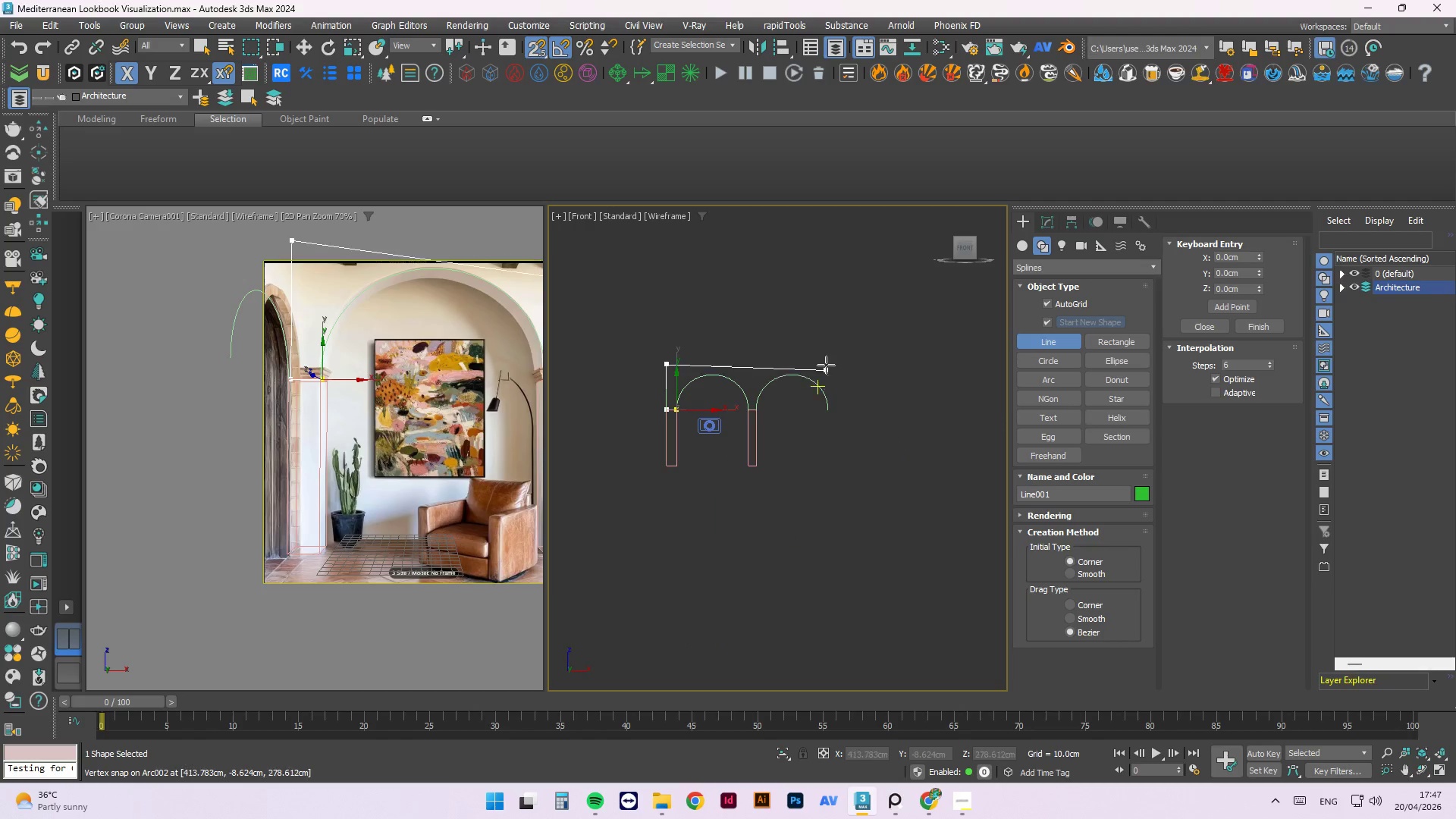 
scroll: coordinate [398, 368], scroll_direction: up, amount: 3.0
 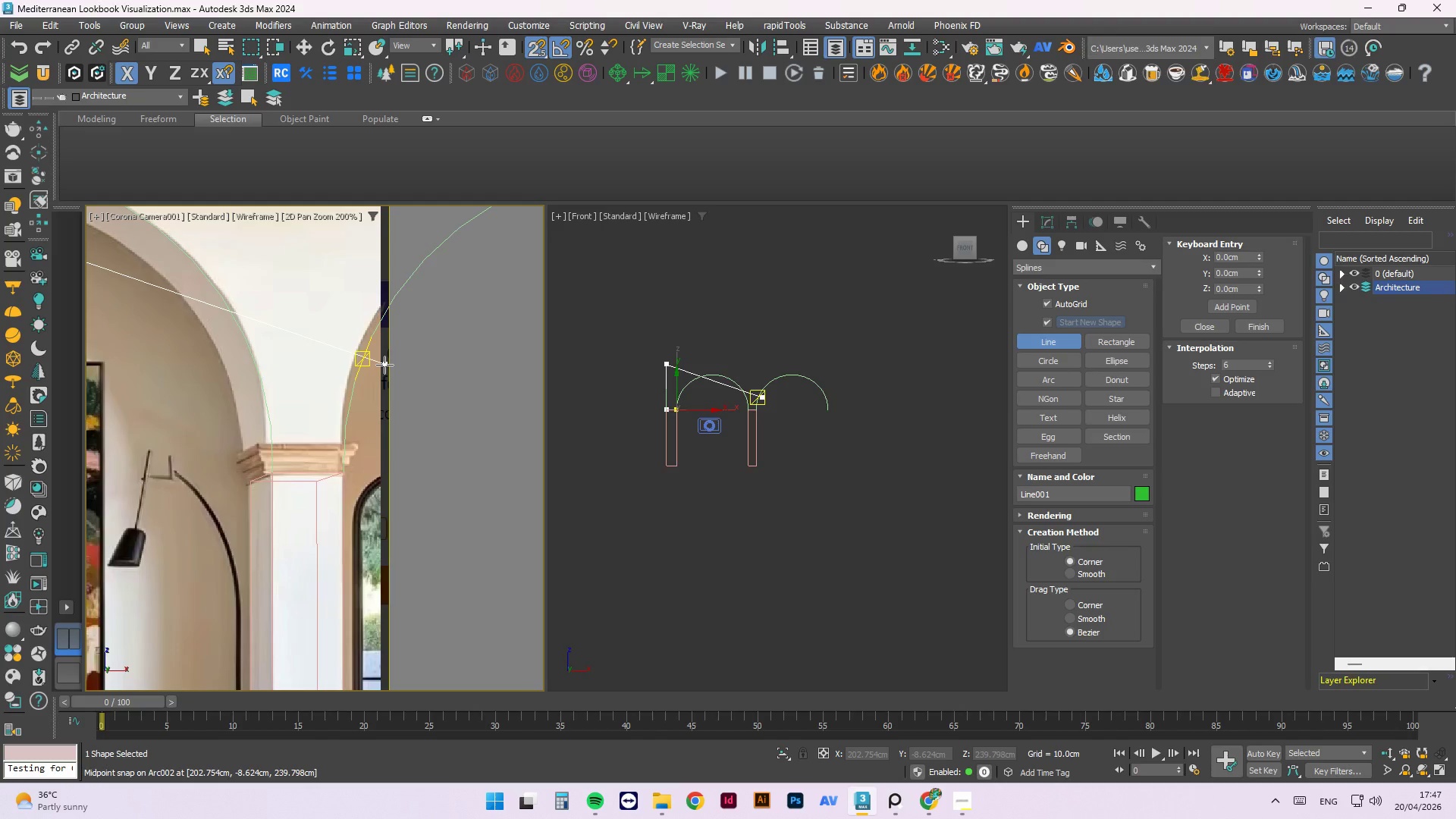 
wait(7.74)
 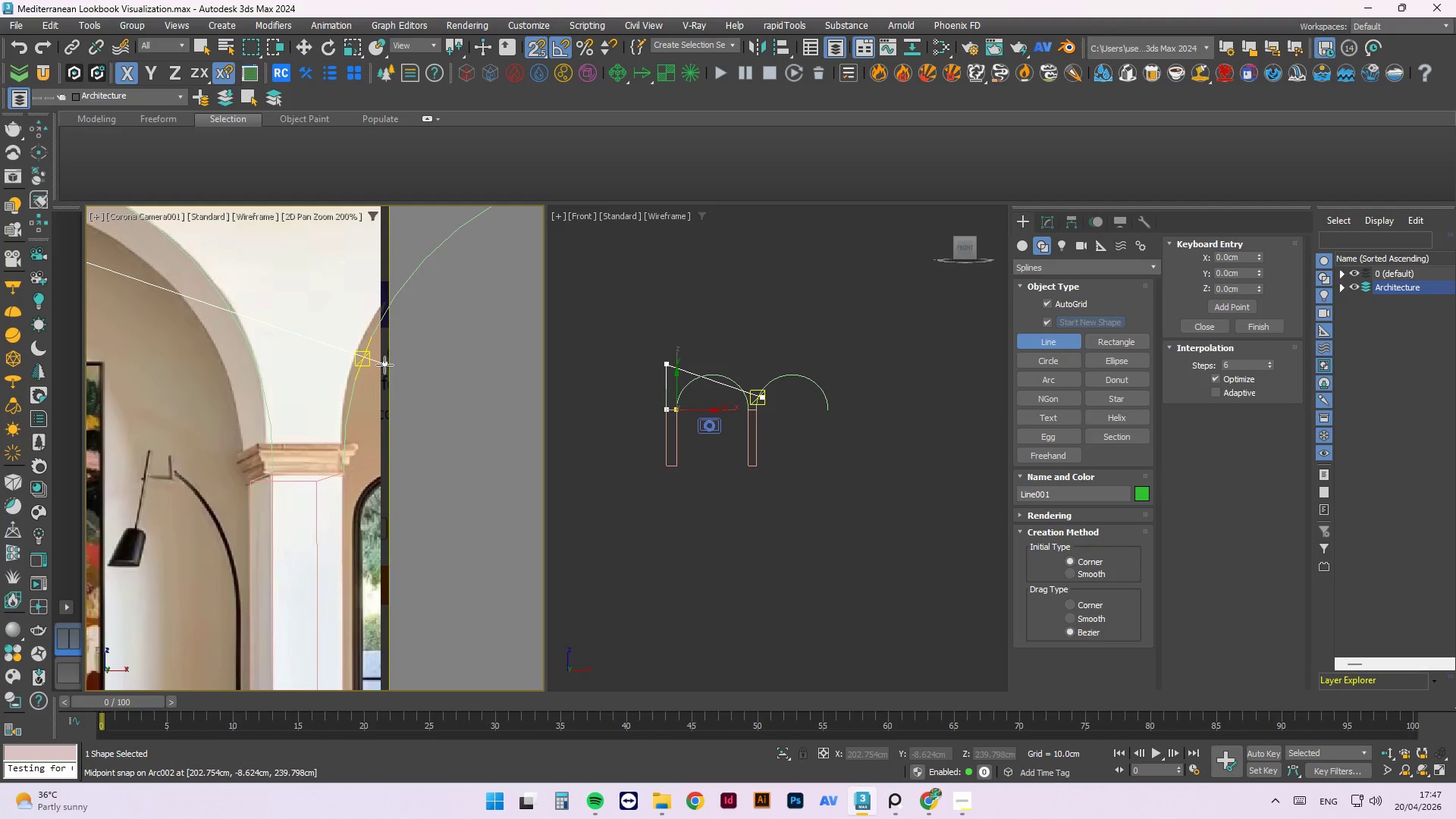 
hold_key(key=ShiftLeft, duration=3.36)
 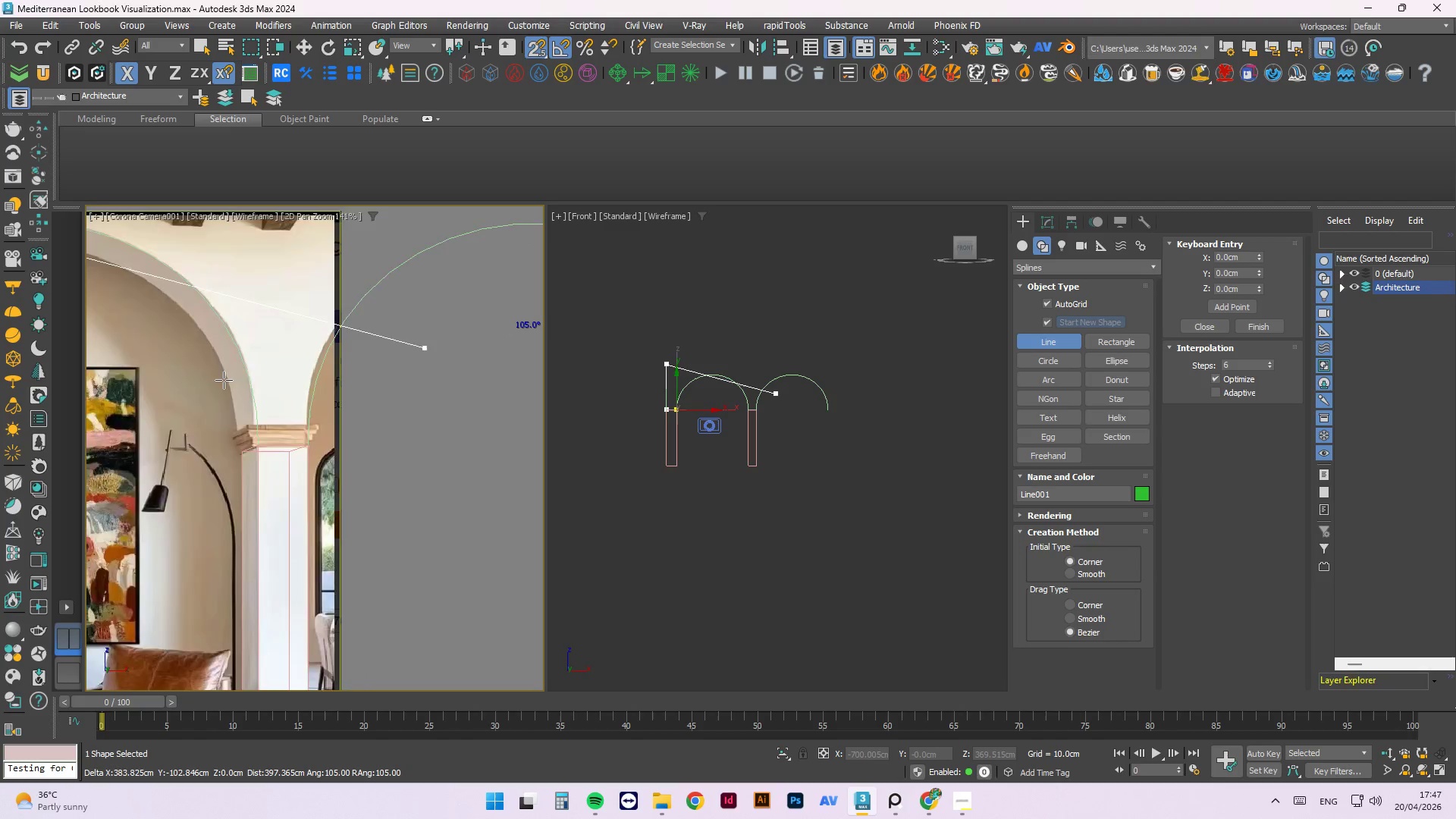 
scroll: coordinate [245, 410], scroll_direction: down, amount: 4.0
 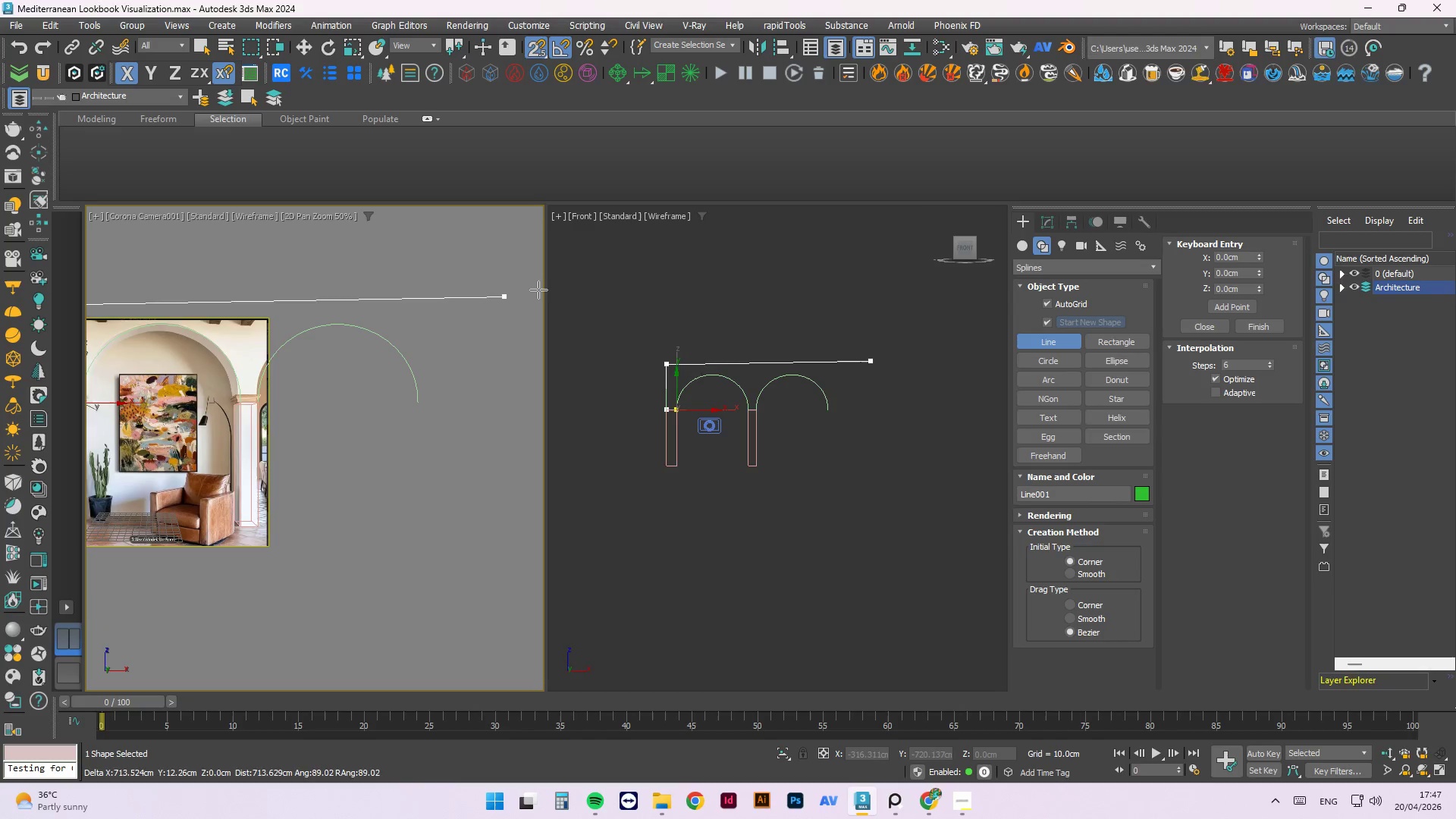 
hold_key(key=ShiftLeft, duration=10.73)
left_click([838, 371])
 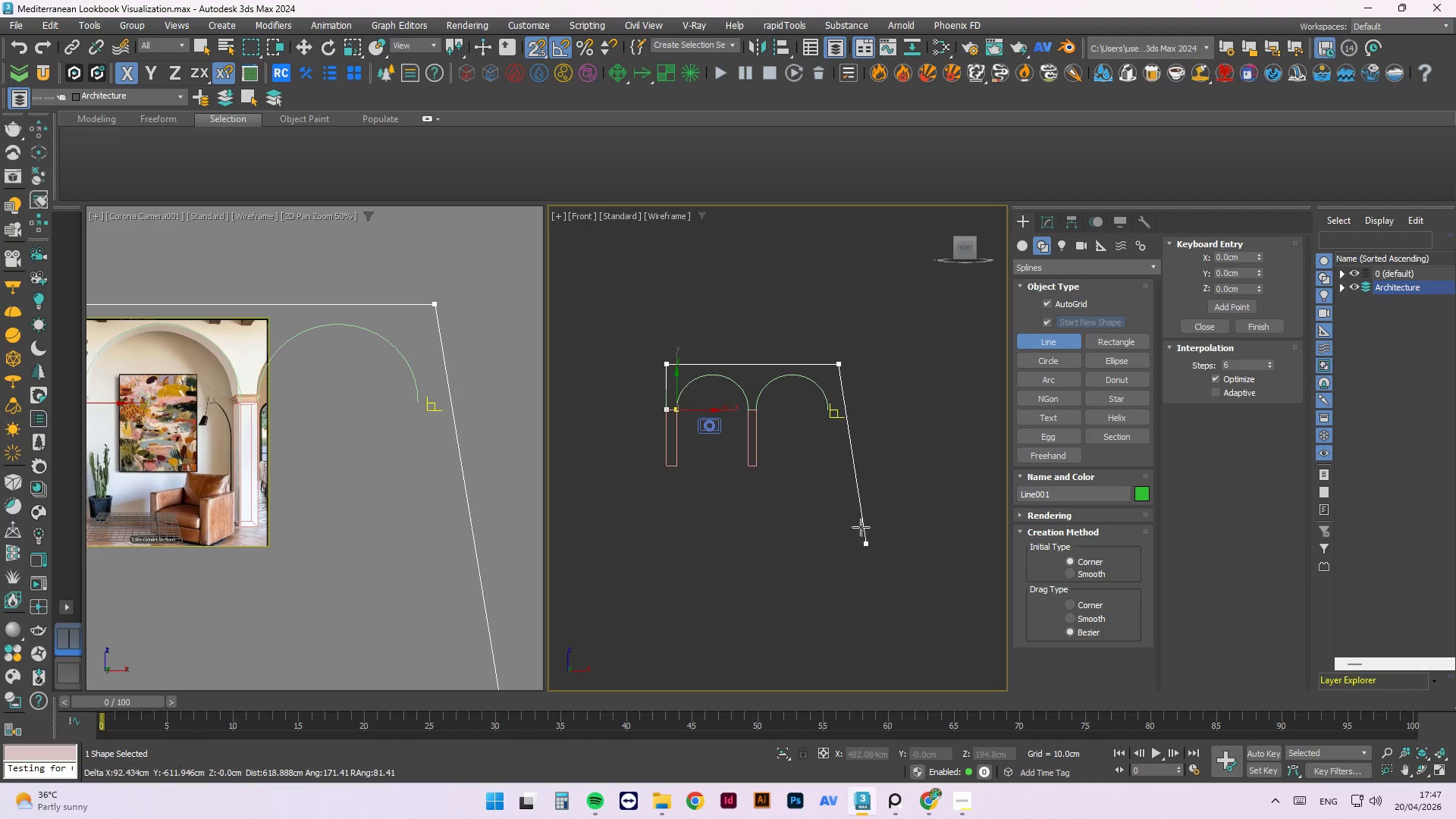 
hold_key(key=ShiftLeft, duration=1.39)
 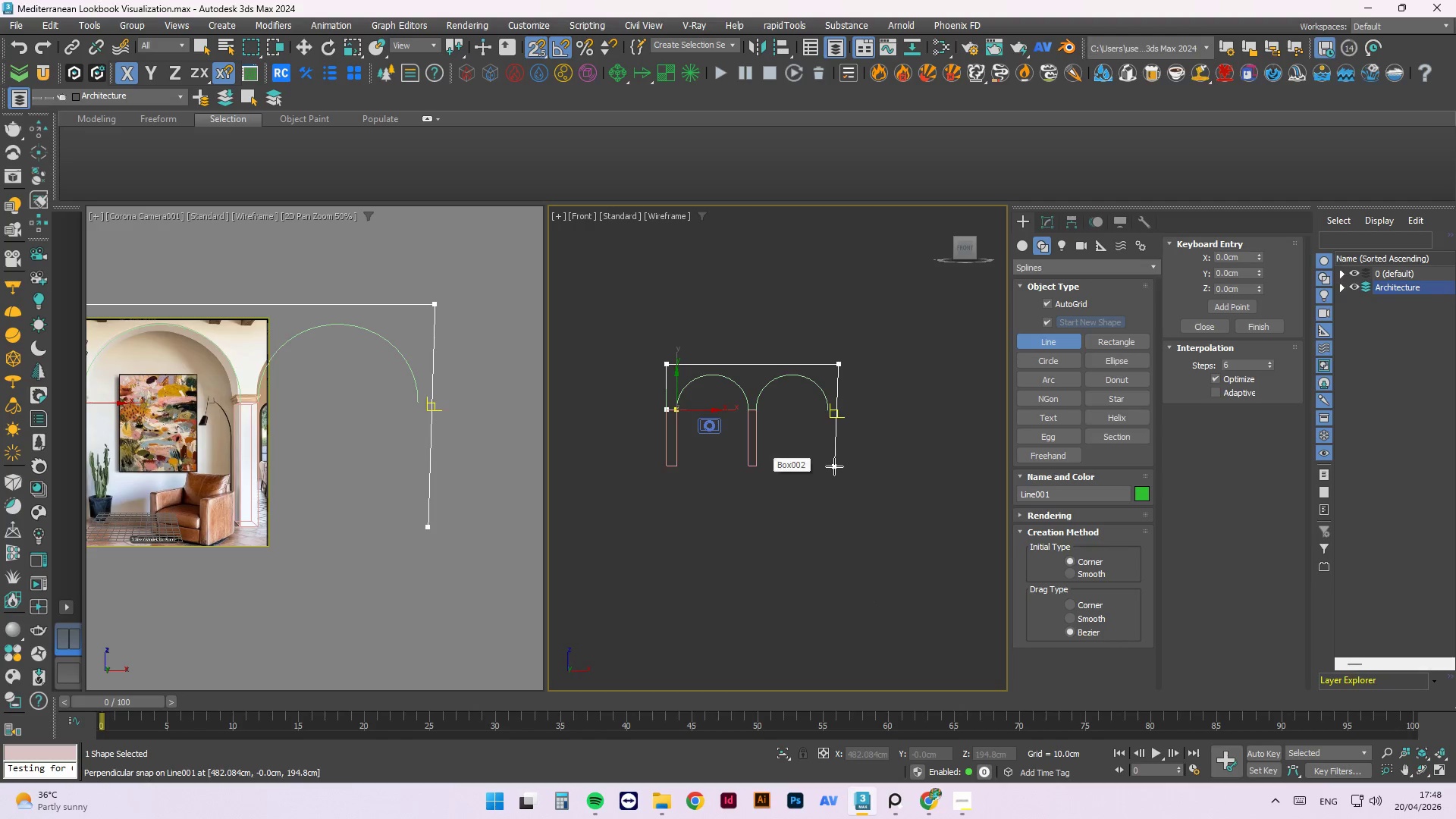 
hold_key(key=ShiftLeft, duration=4.91)
left_click([844, 466])
 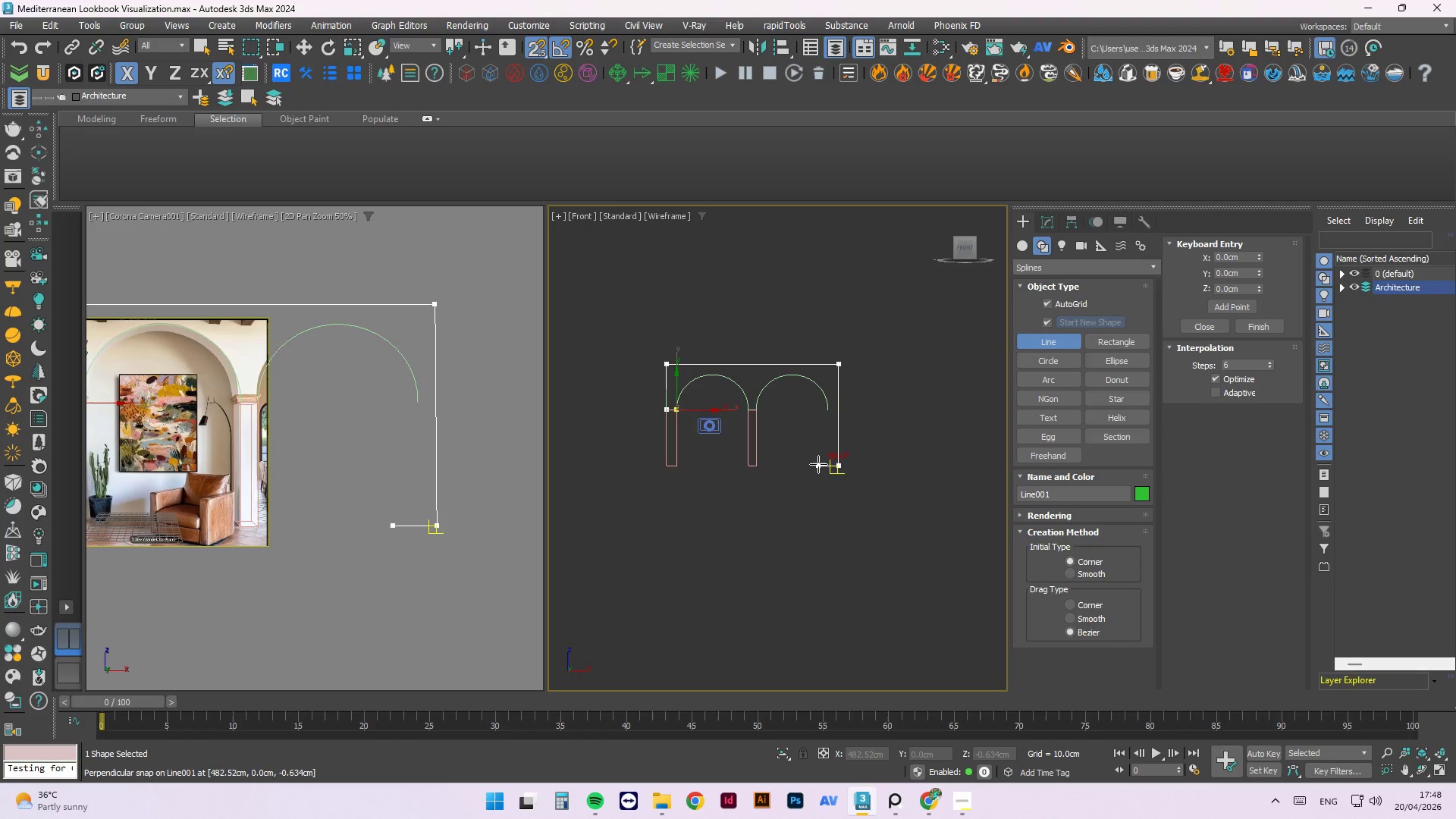 
scroll: coordinate [822, 463], scroll_direction: up, amount: 2.0
 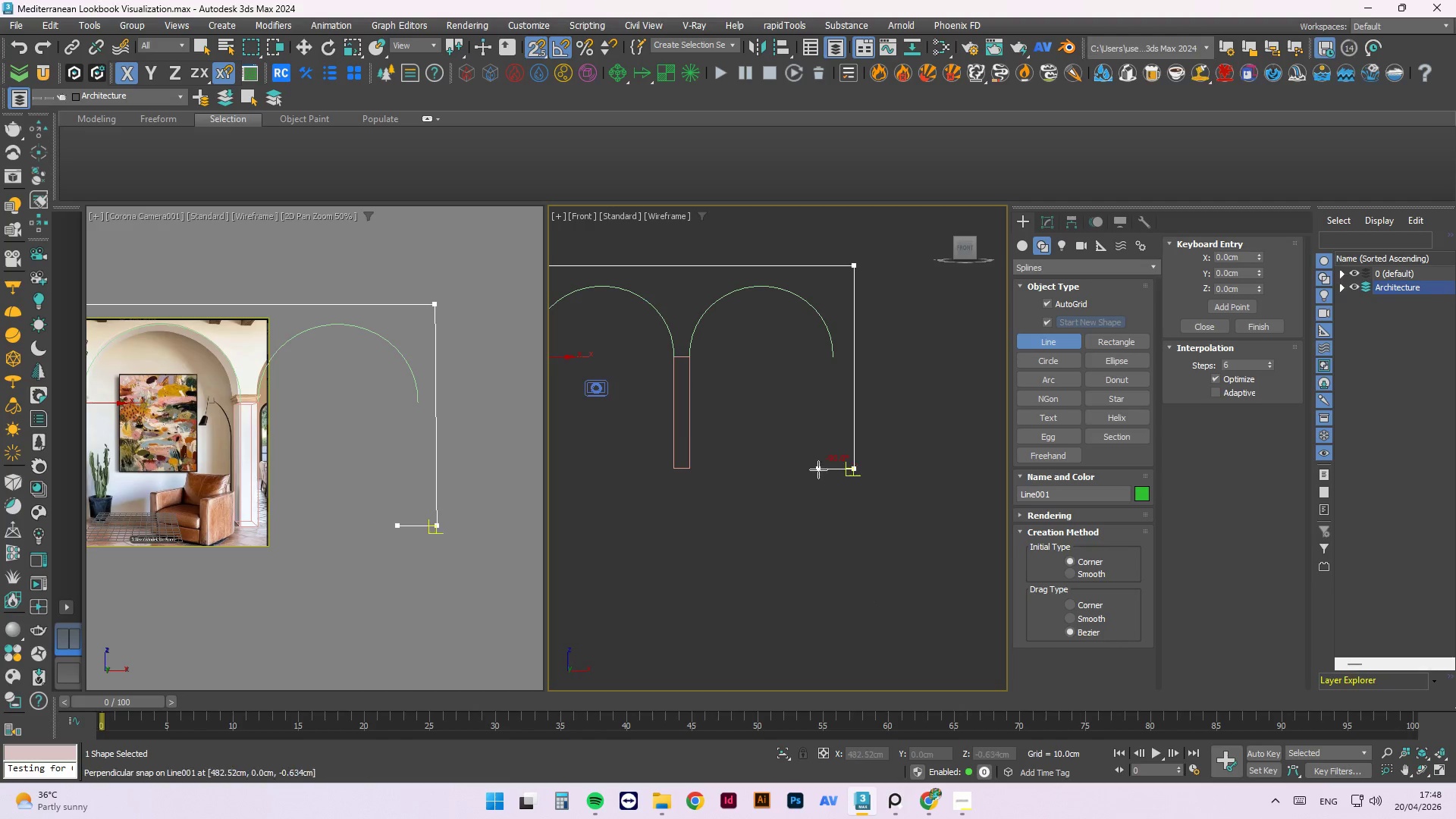 
hold_key(key=ShiftLeft, duration=2.05)
scroll: coordinate [826, 466], scroll_direction: up, amount: 2.0
 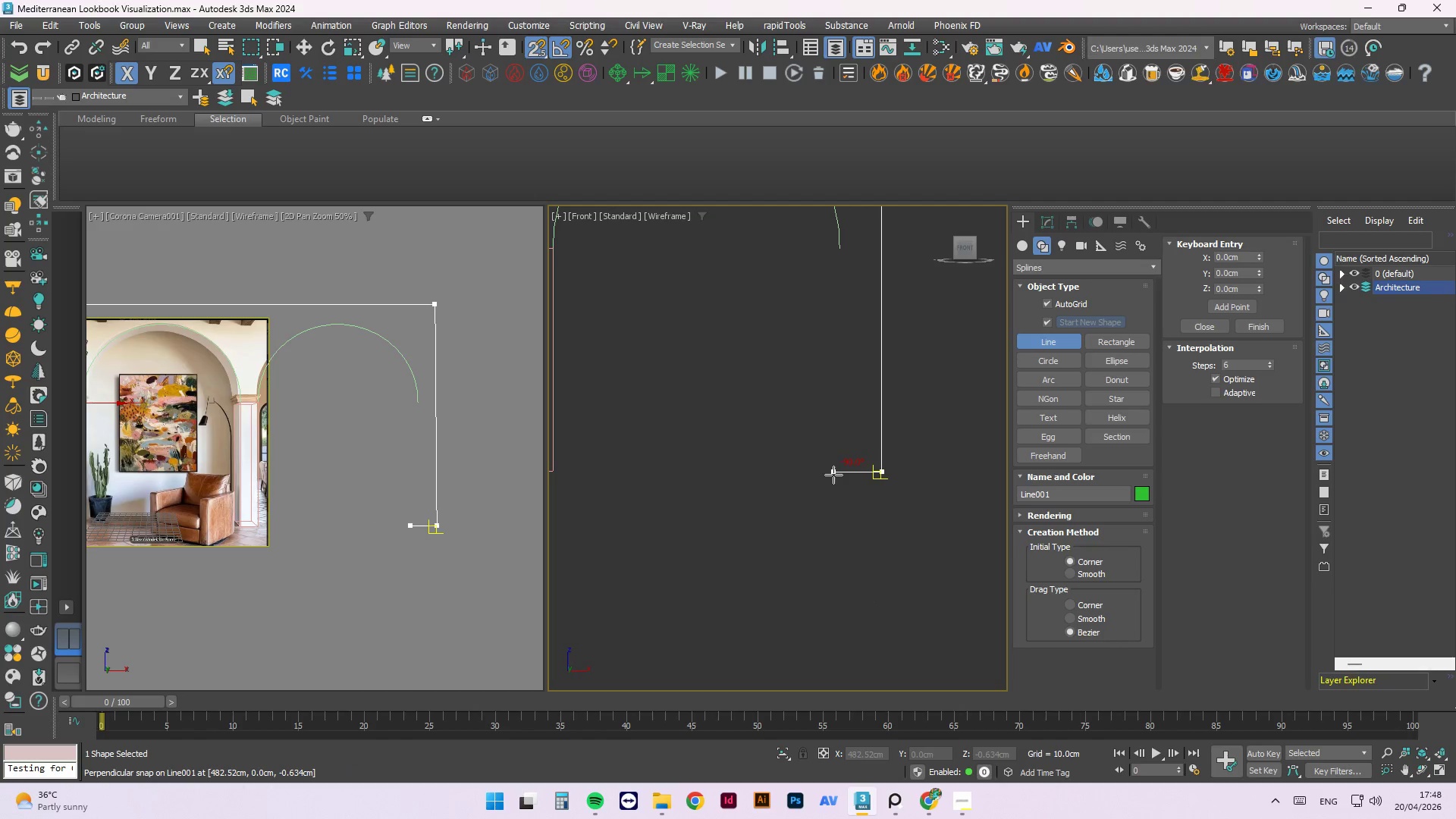 
left_click([833, 475])
 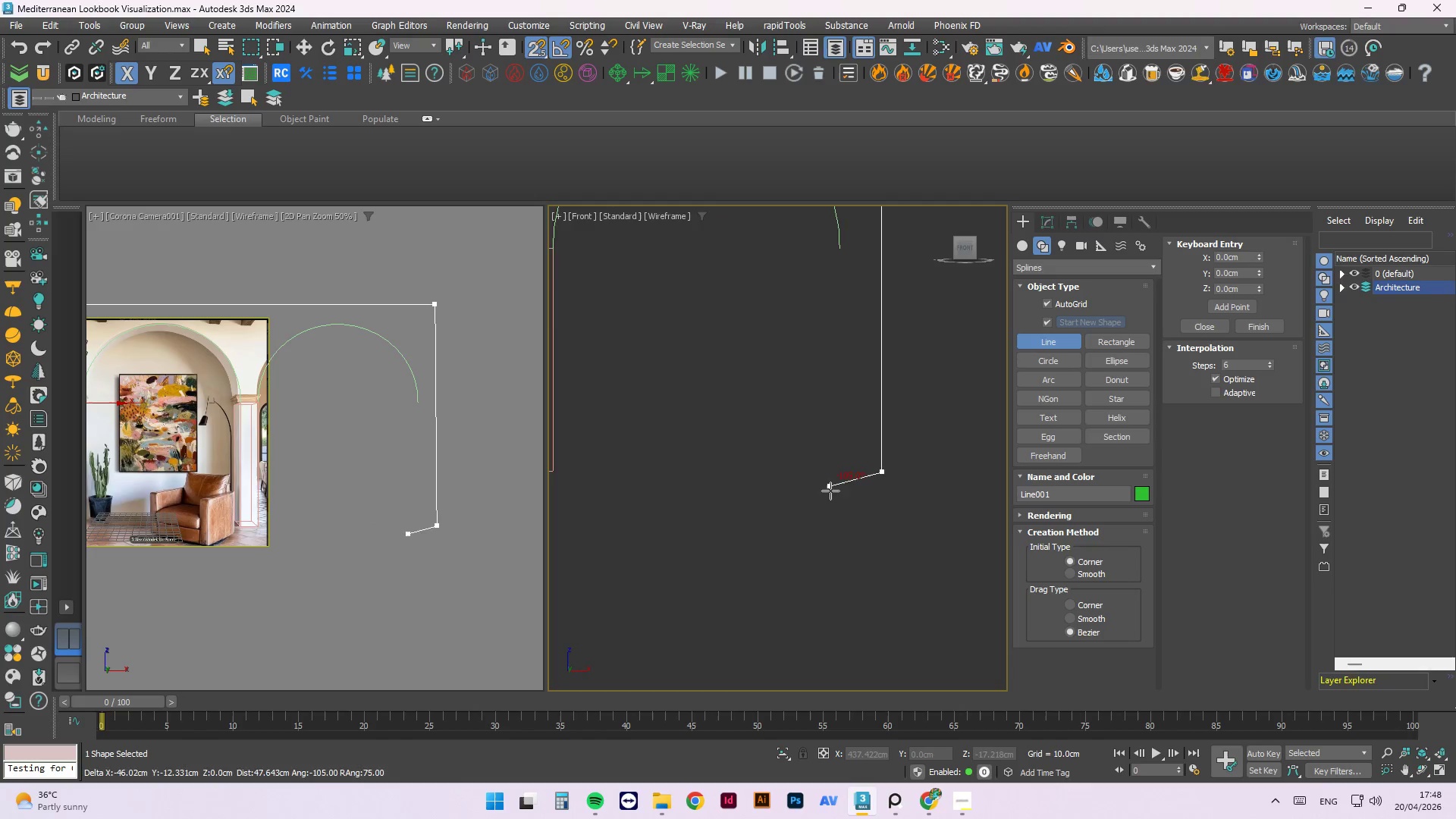 
hold_key(key=ShiftLeft, duration=0.73)
 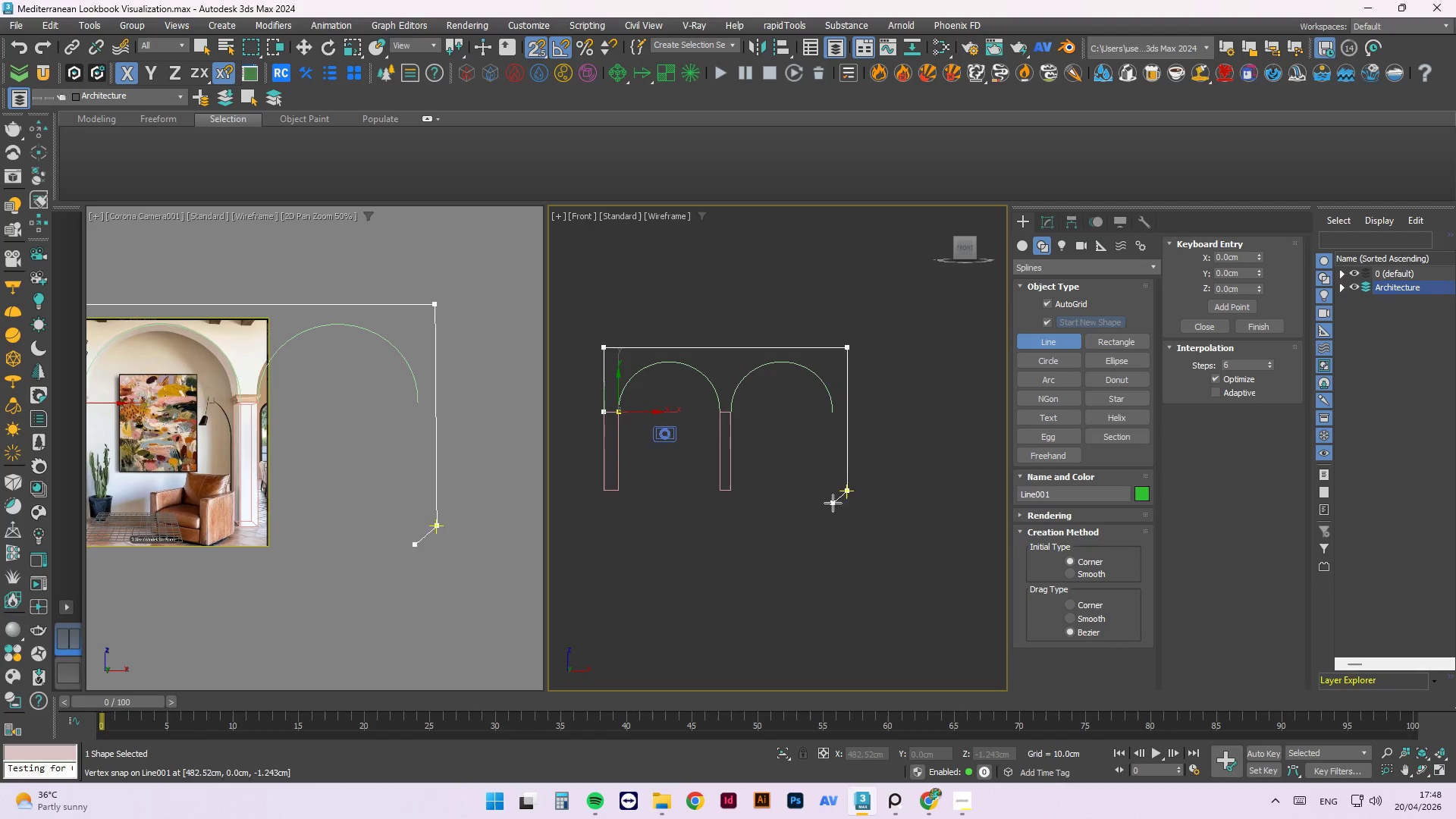 
scroll: coordinate [827, 505], scroll_direction: down, amount: 3.0
 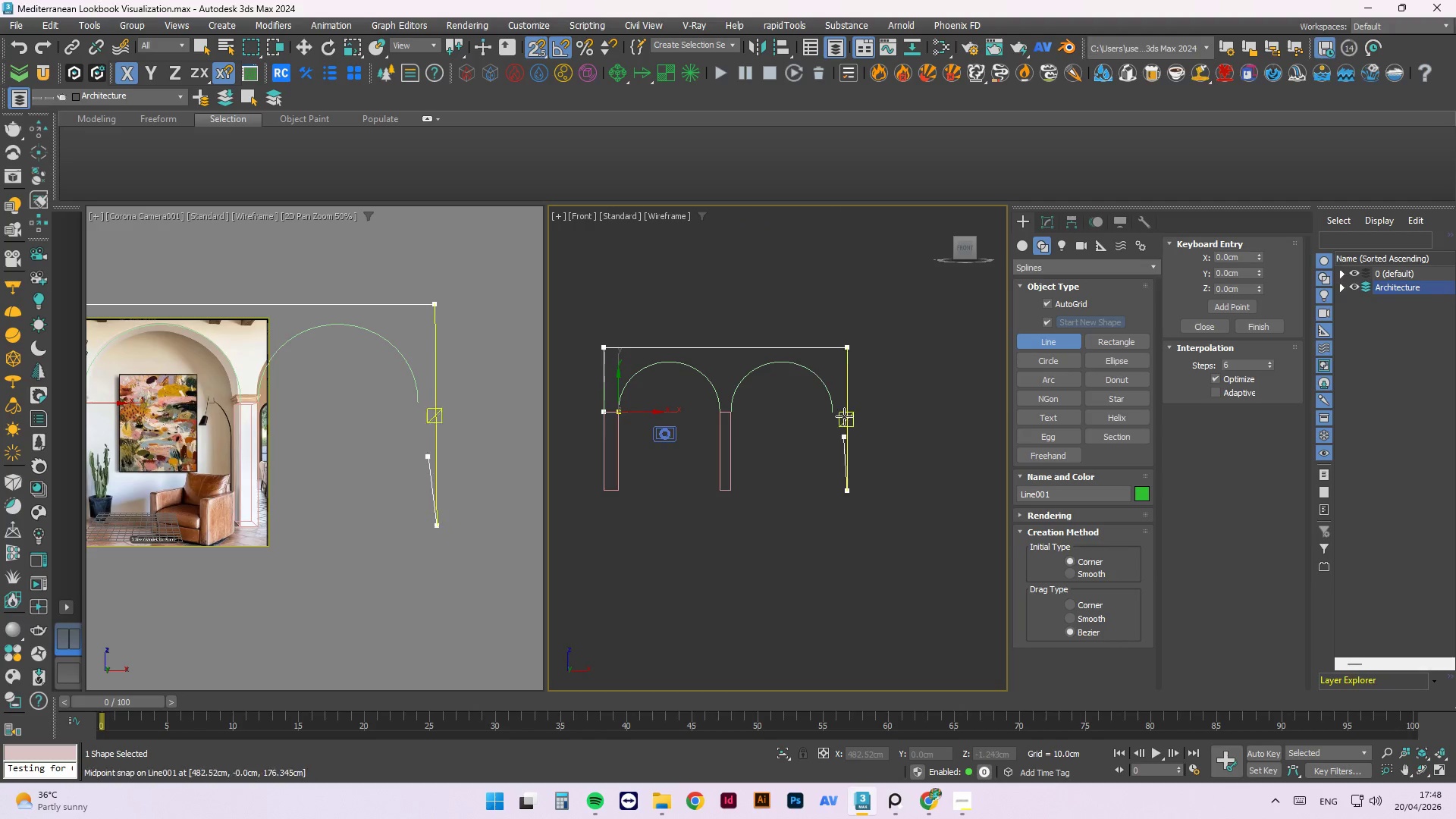 
hold_key(key=ShiftLeft, duration=1.72)
 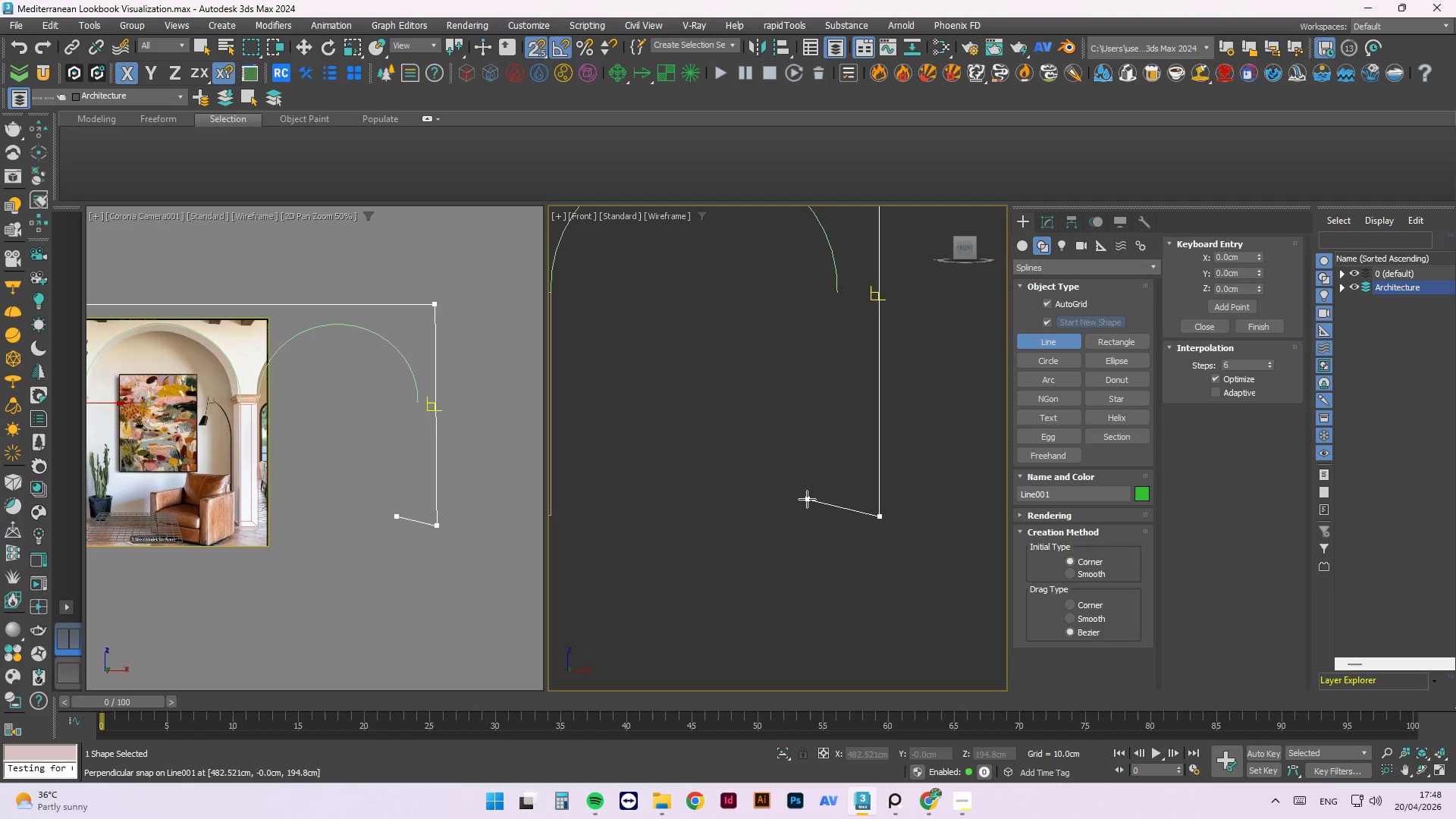 
scroll: coordinate [829, 475], scroll_direction: up, amount: 3.0
 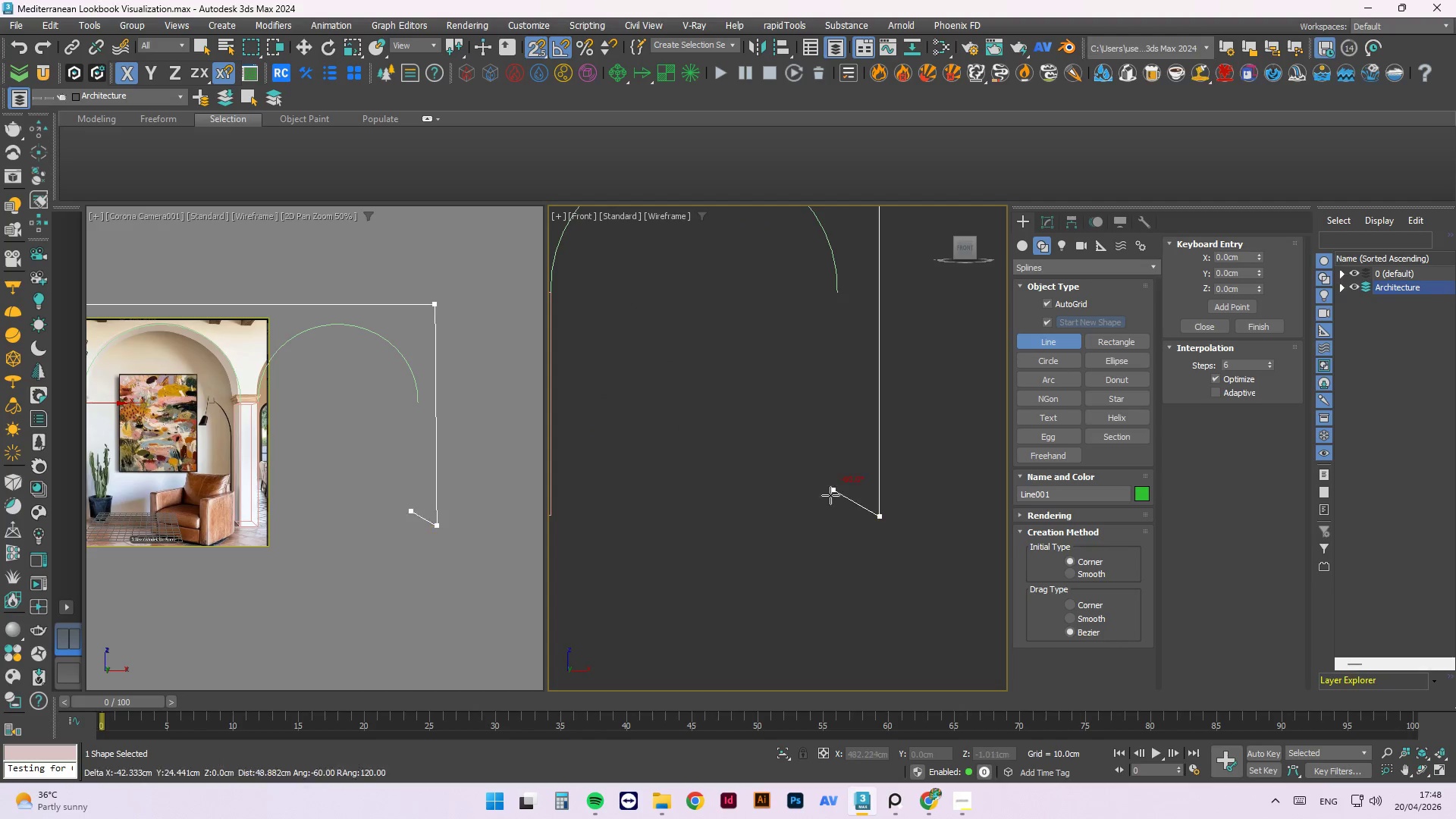 
left_click([814, 518])
 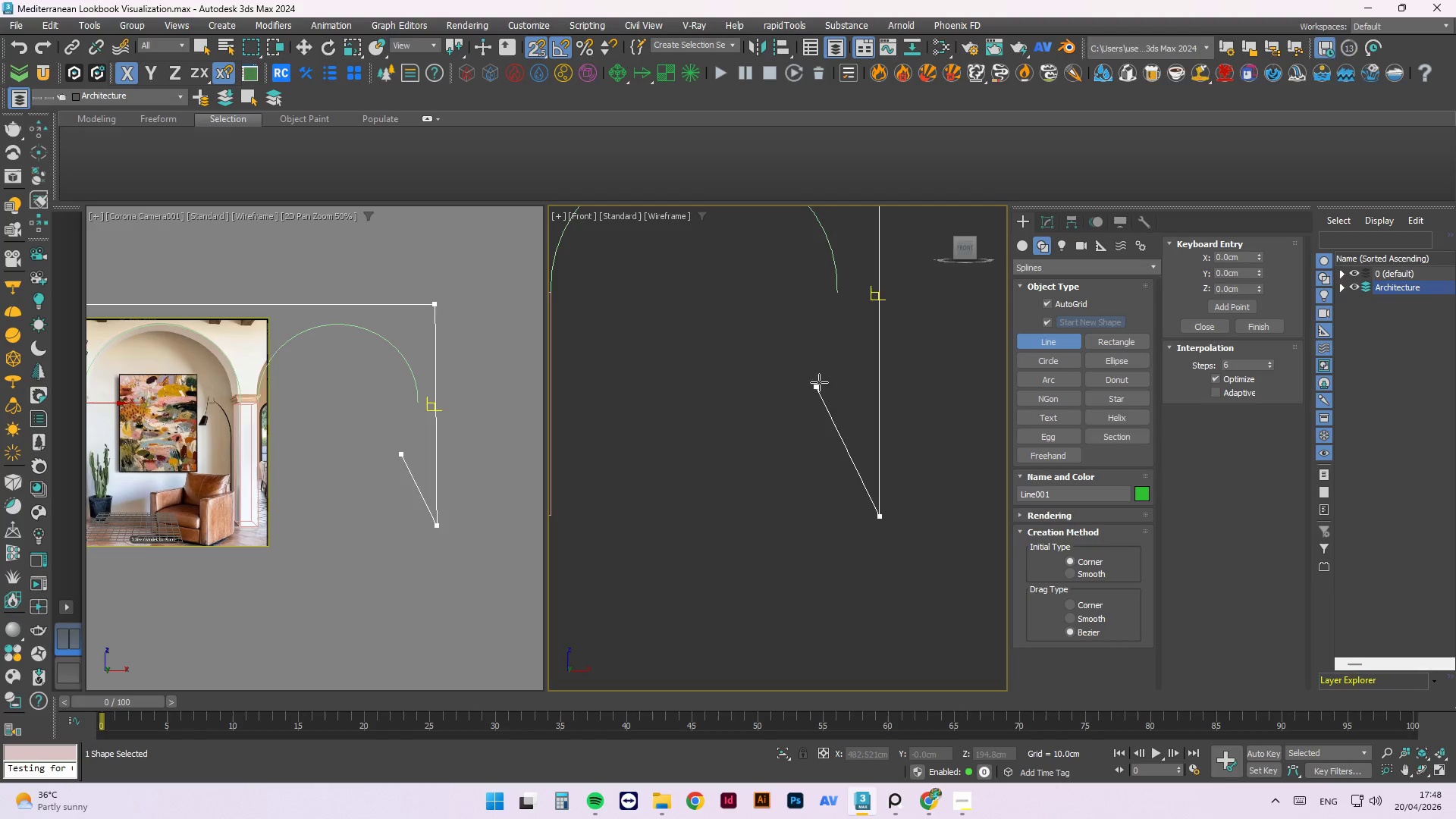 
key(Shift+ShiftLeft)
 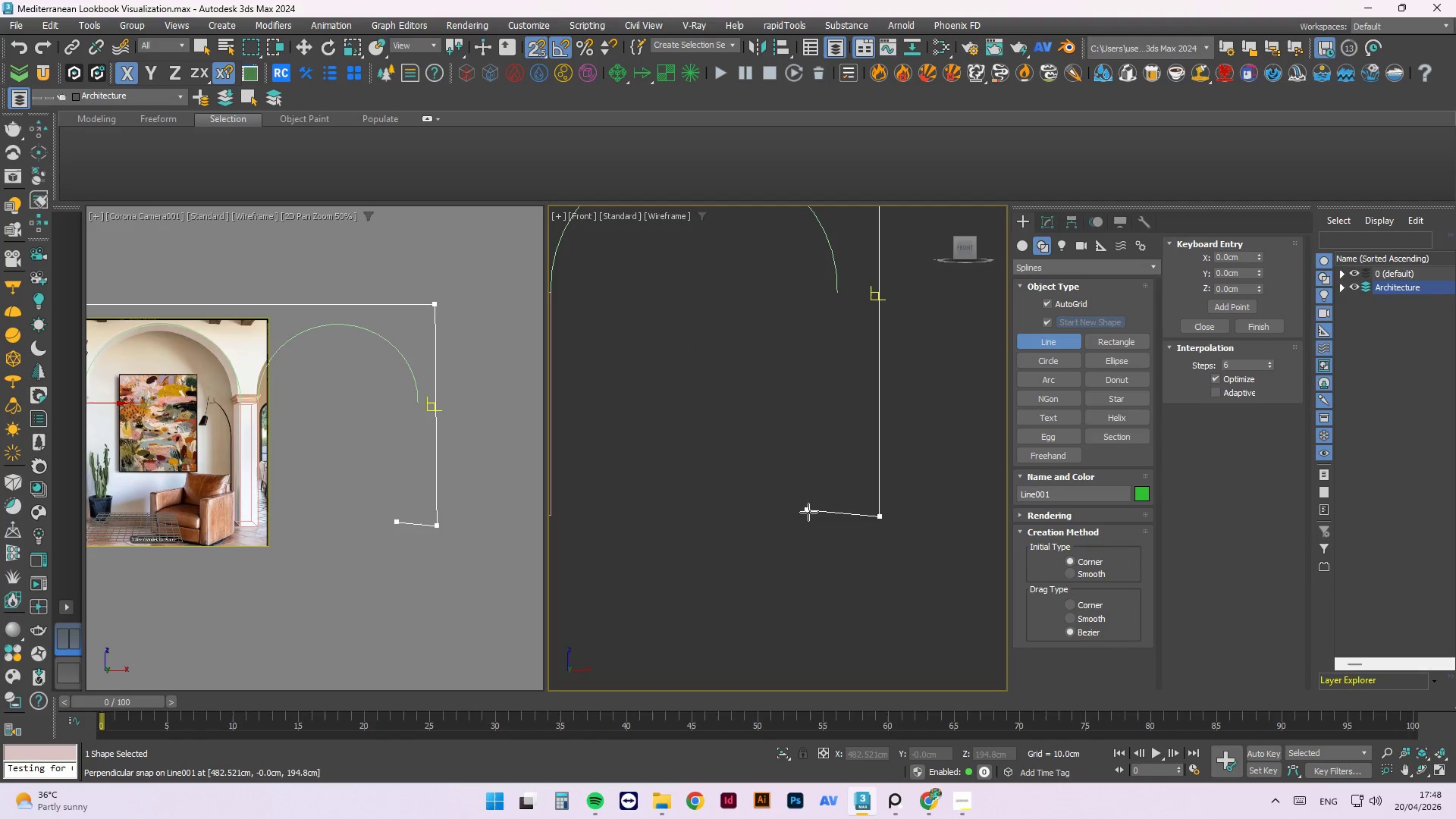 
hold_key(key=ShiftLeft, duration=1.61)
left_click([814, 513])
 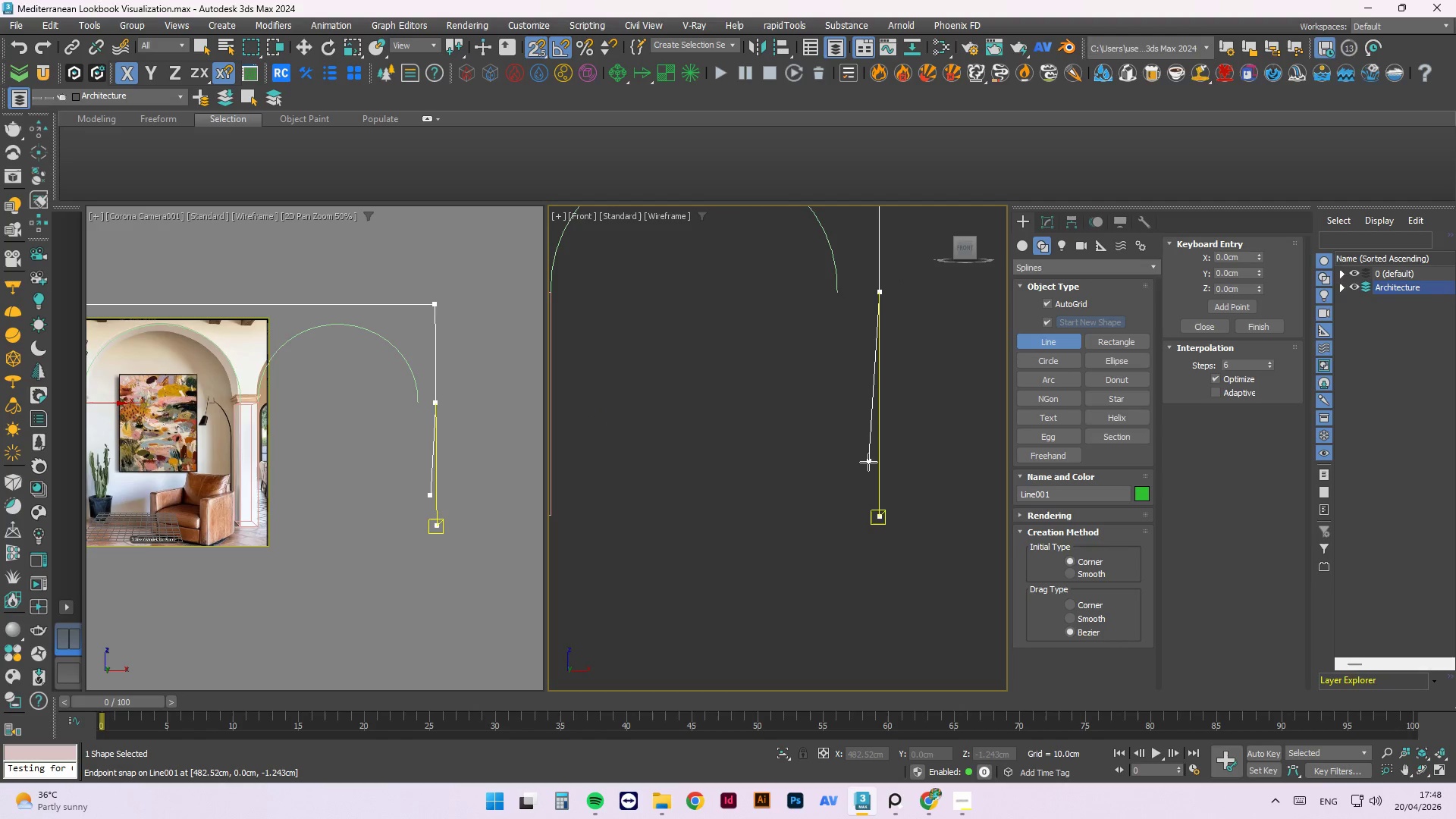 
key(Control+Z)
 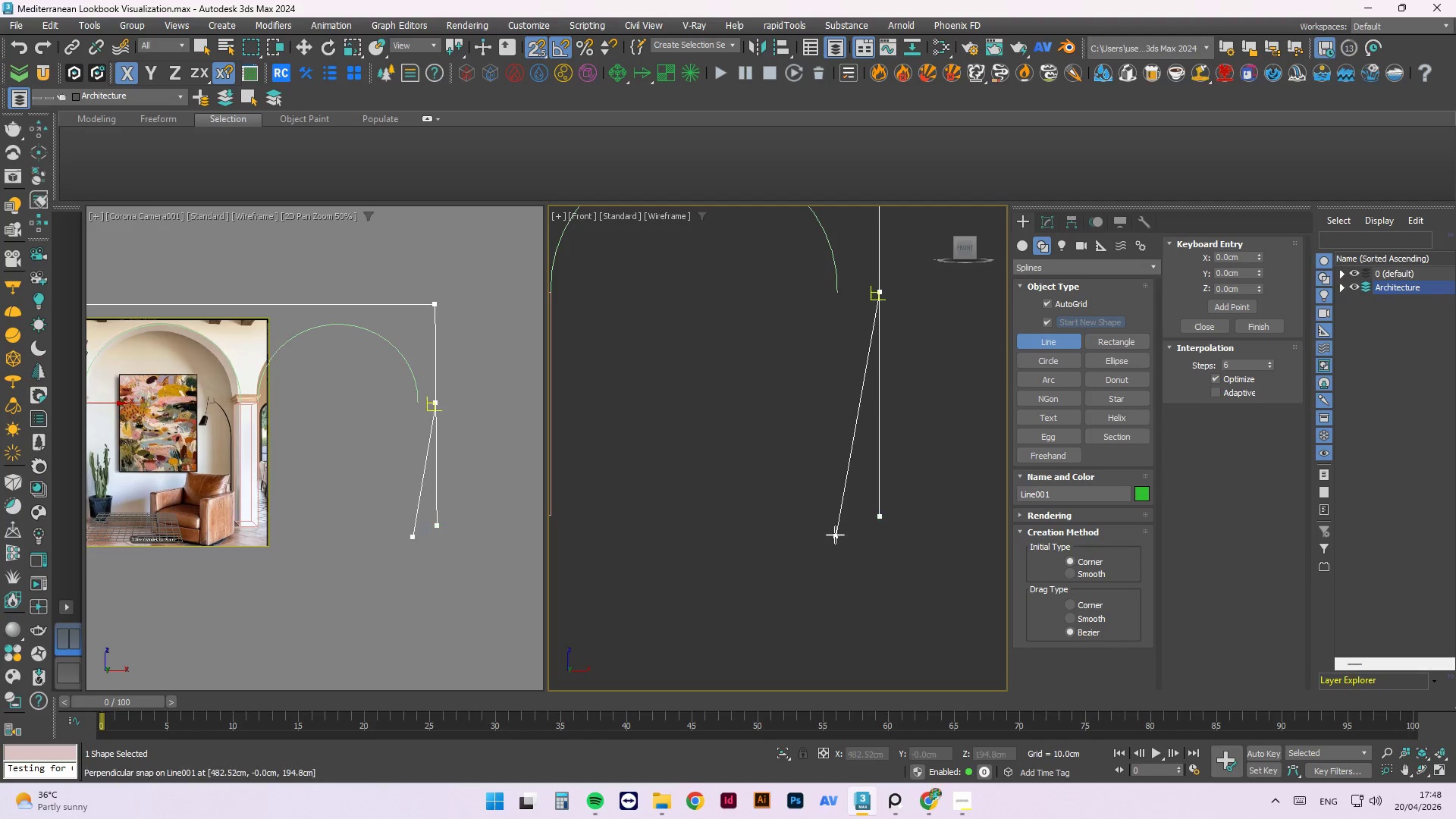 
key(Control+Z)
 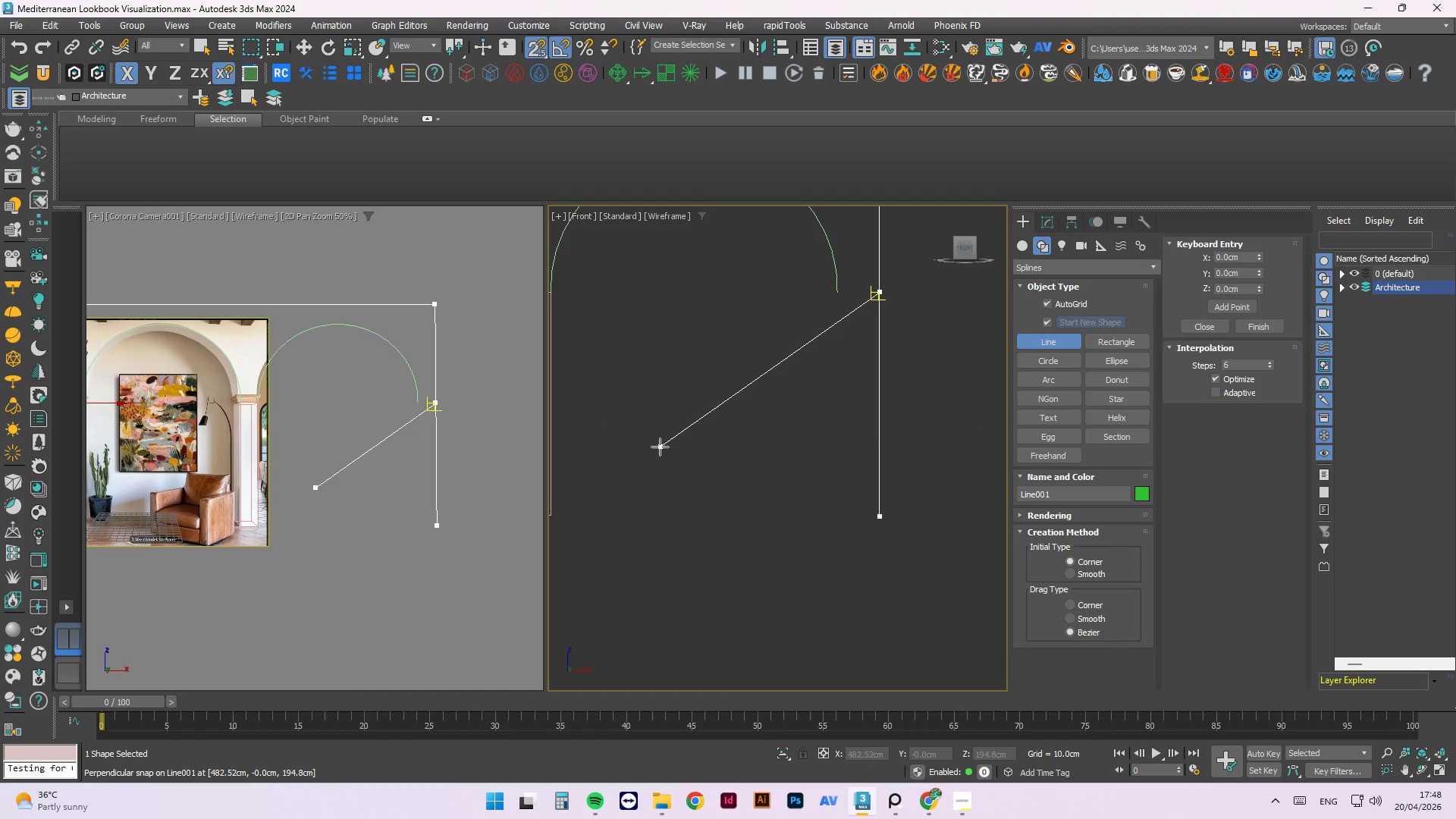 
key(Control+Z)
 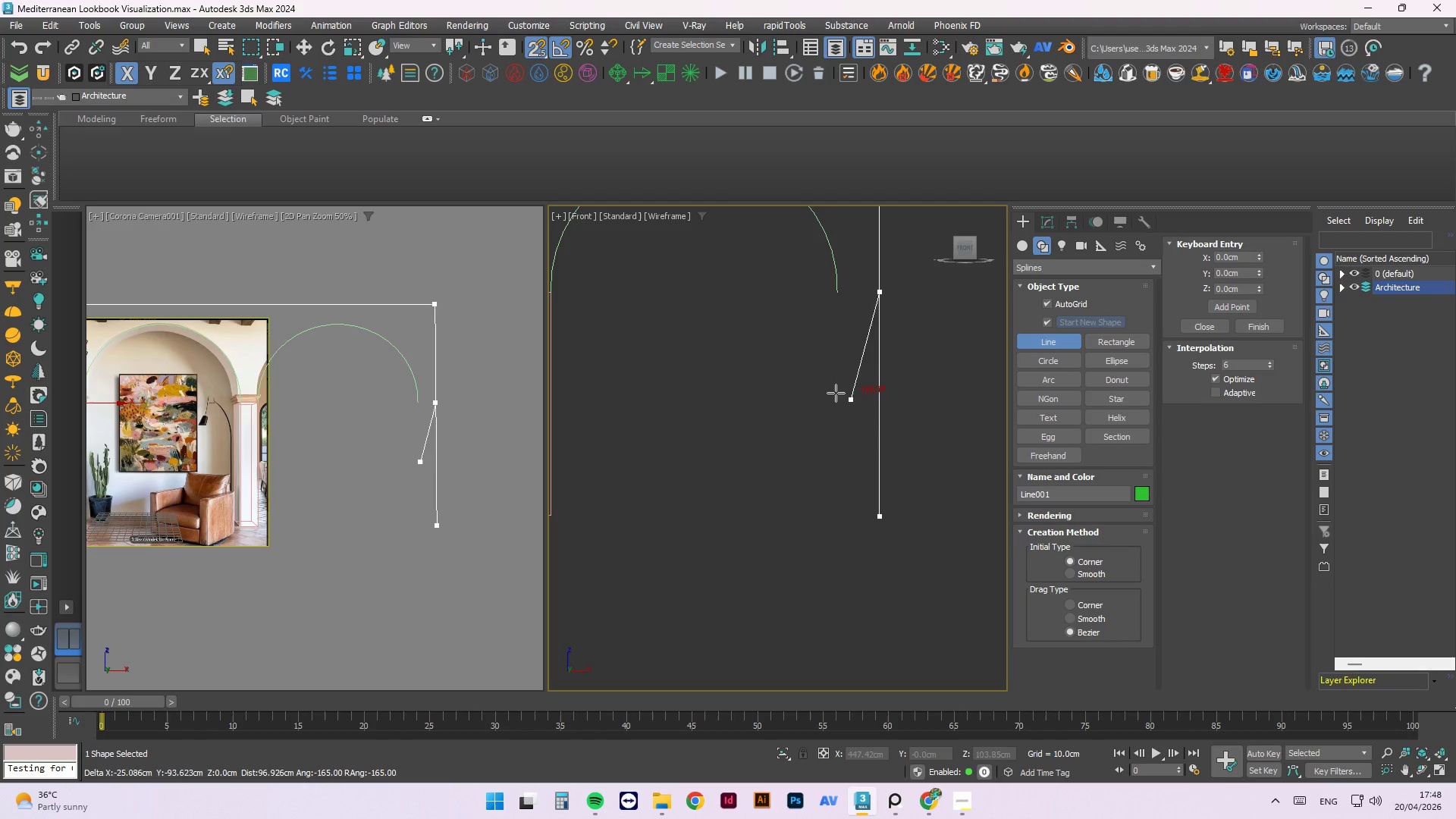 
key(Control+Z)
 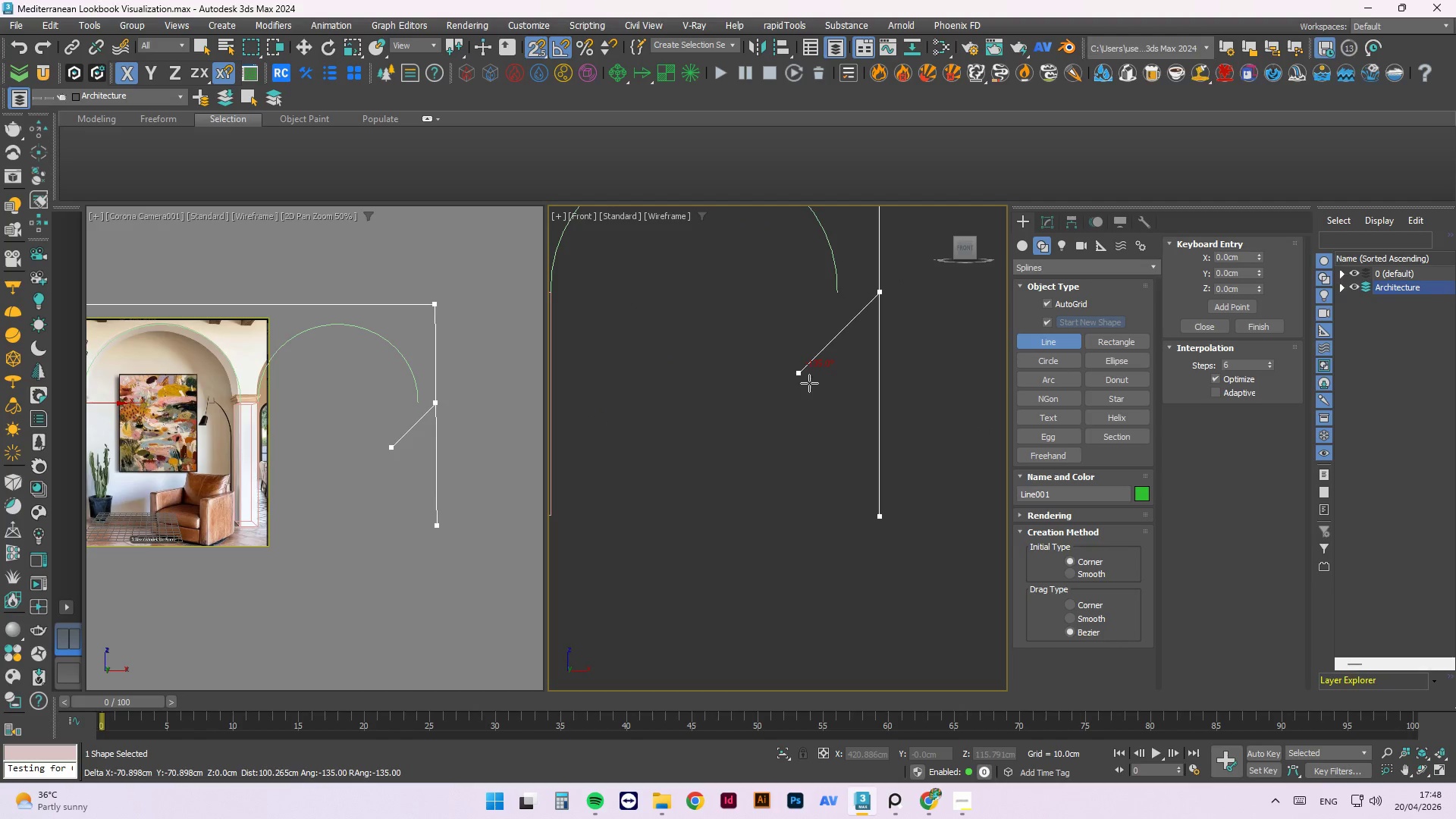 
key(Control+Z)
 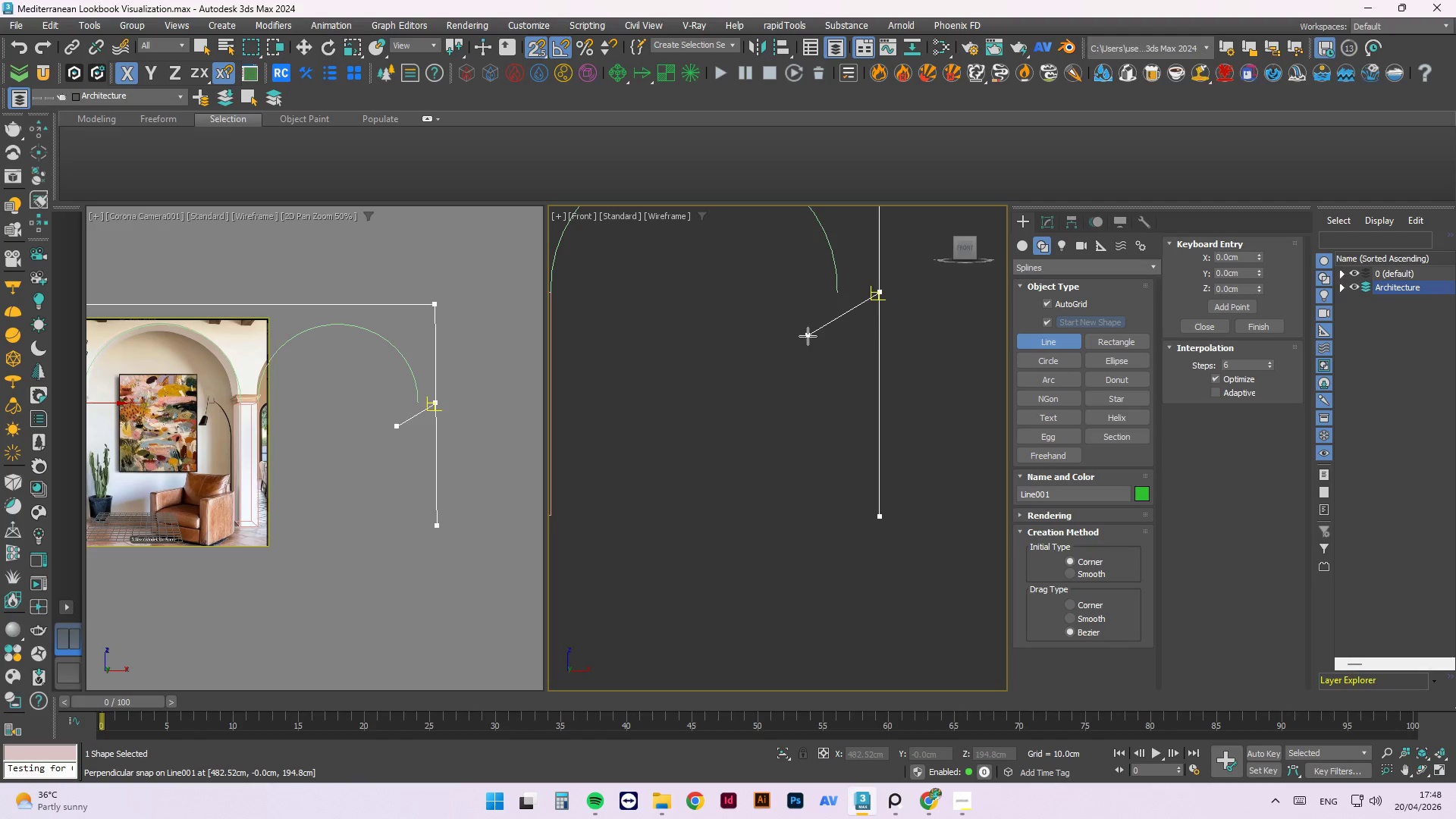 
key(Control+Z)
 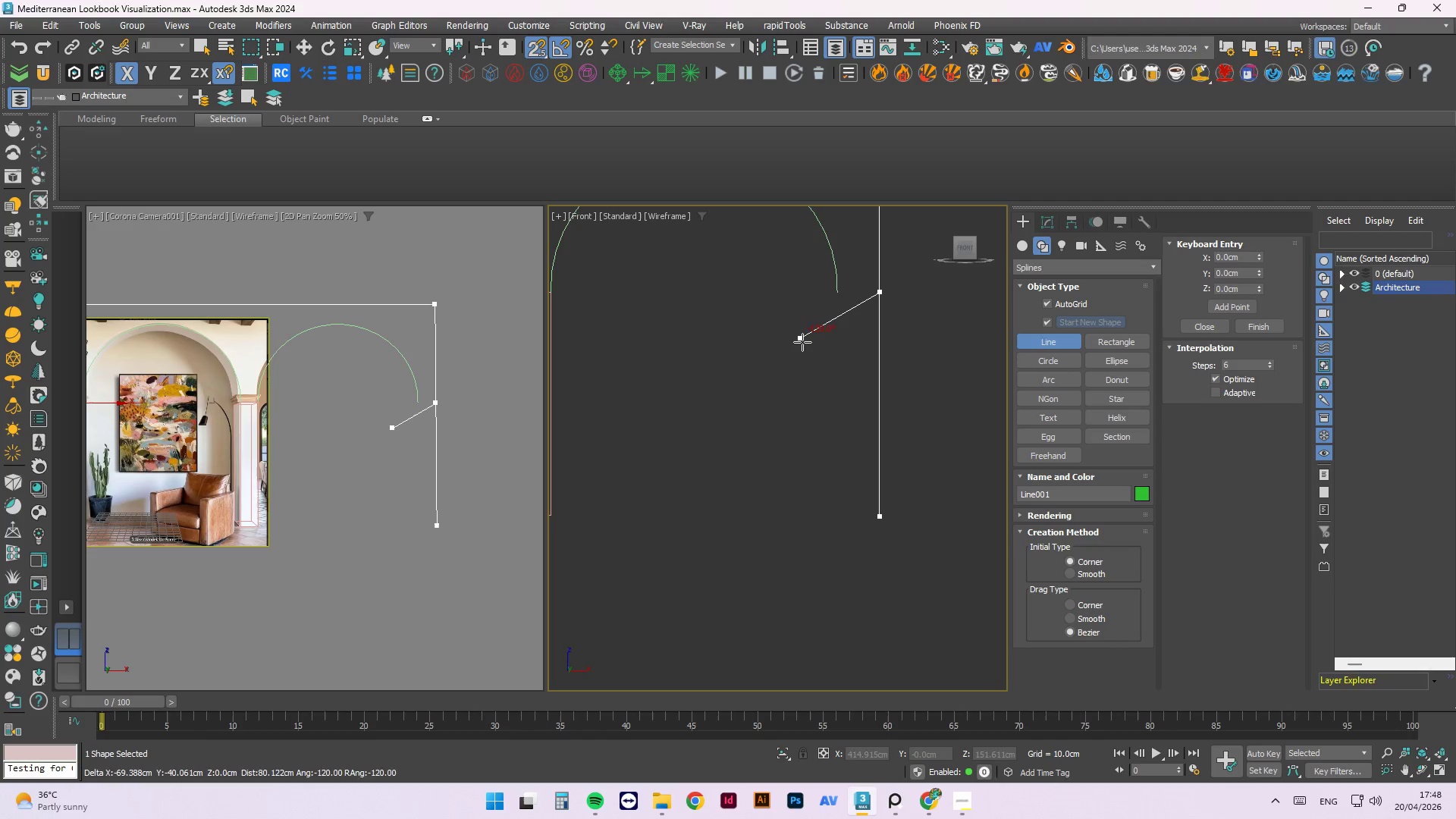 
key(Control+Z)
 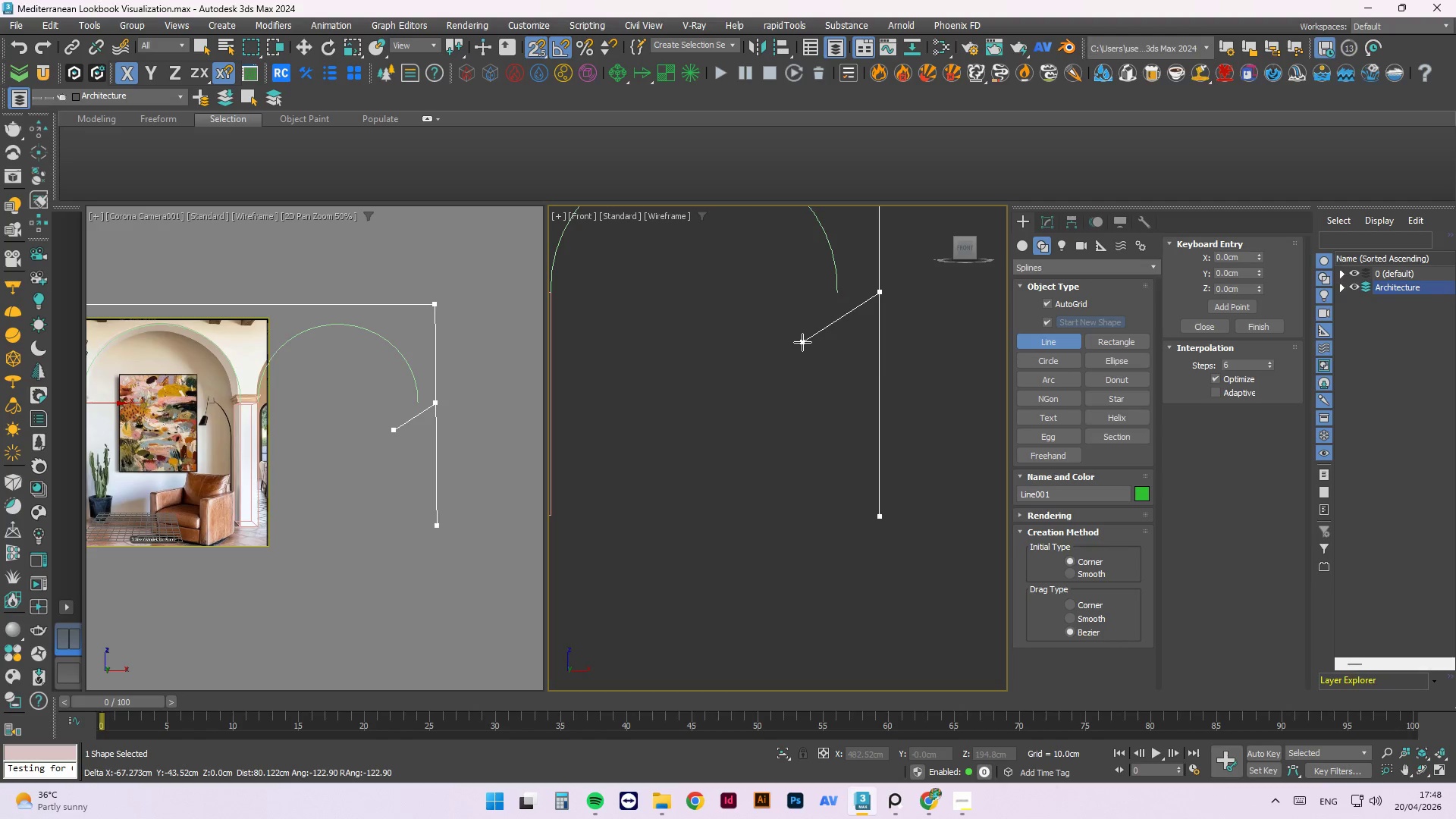 
key(Escape)
 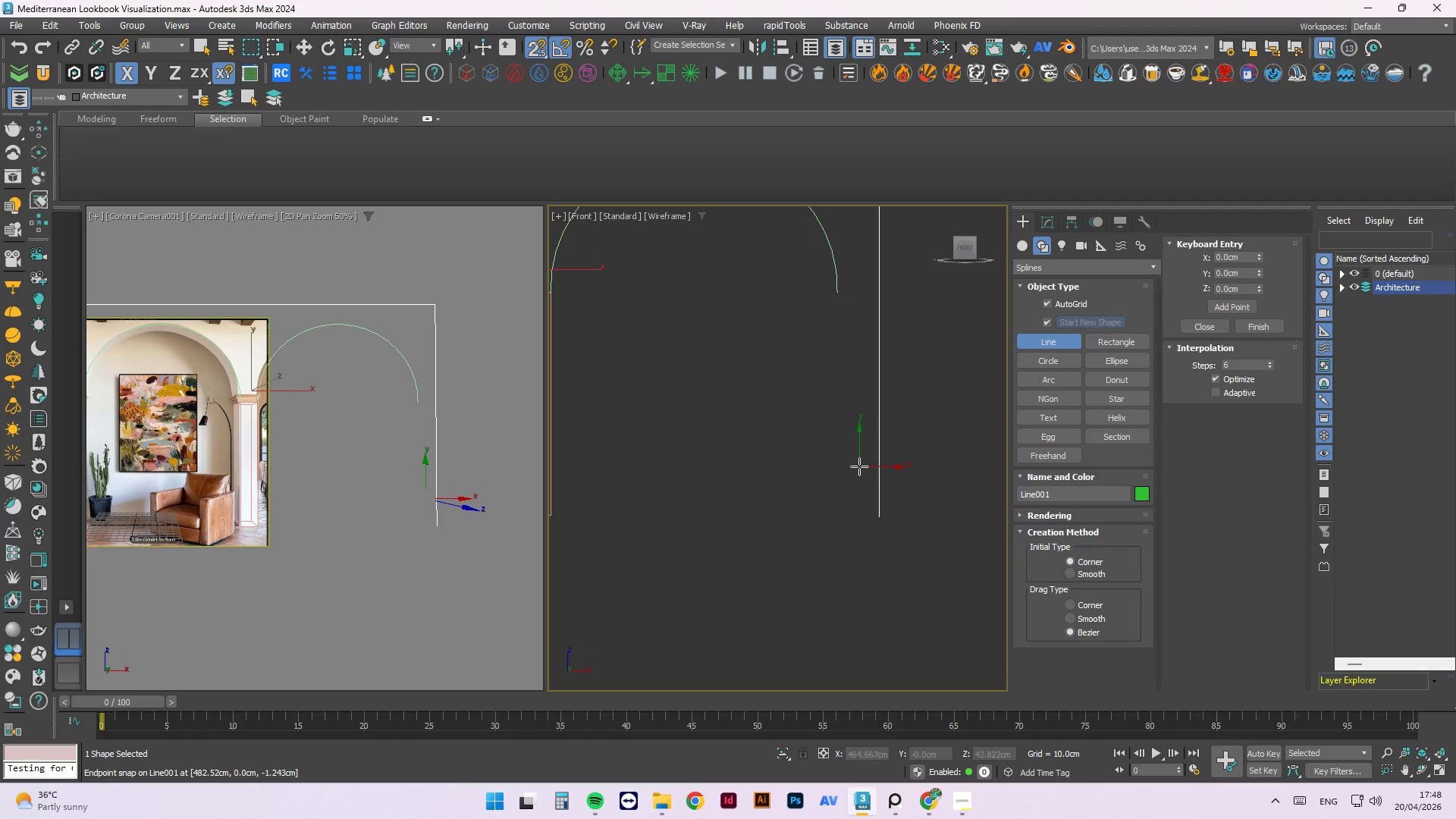 
key(3)
 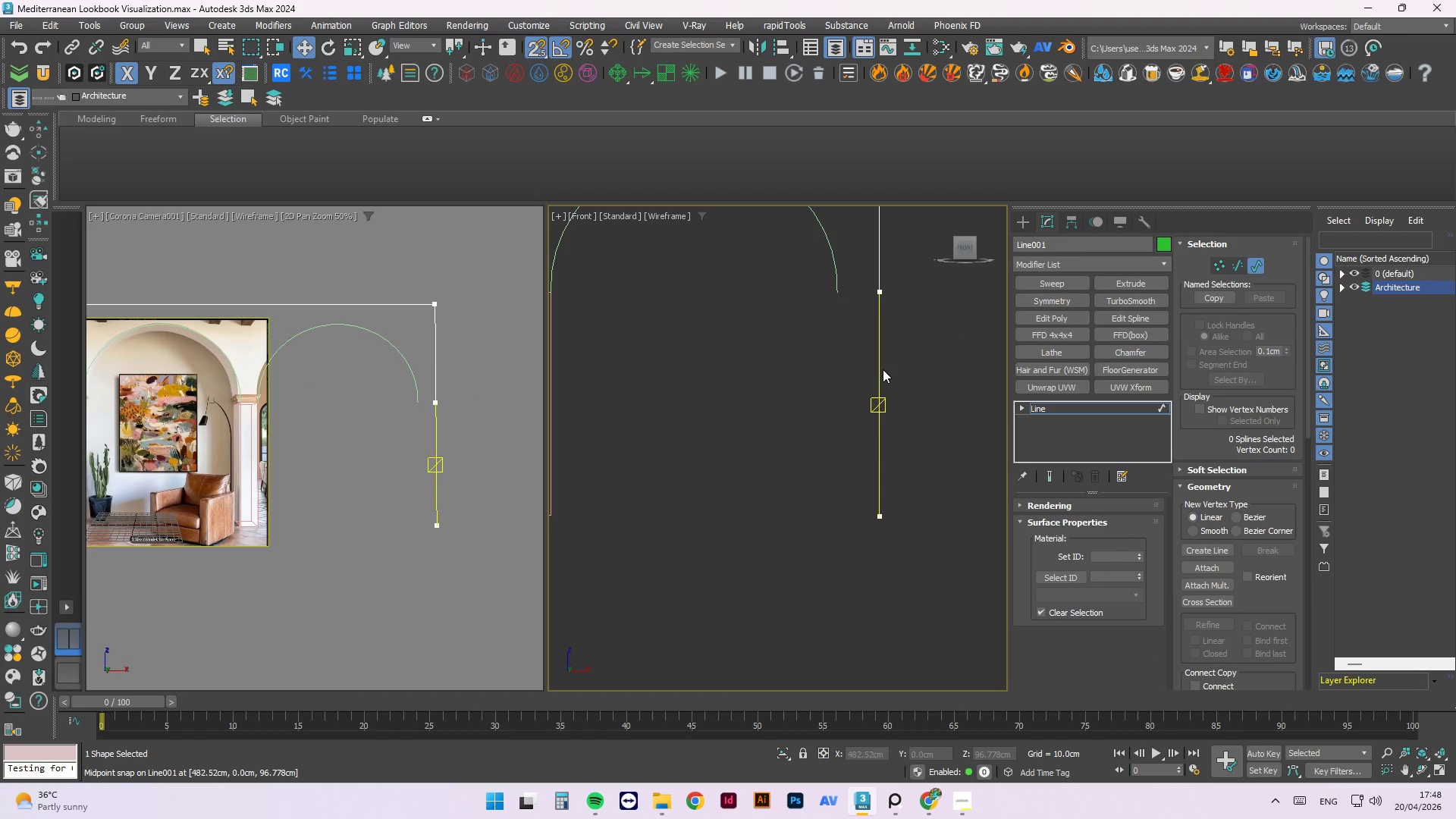 
left_click([878, 370])
 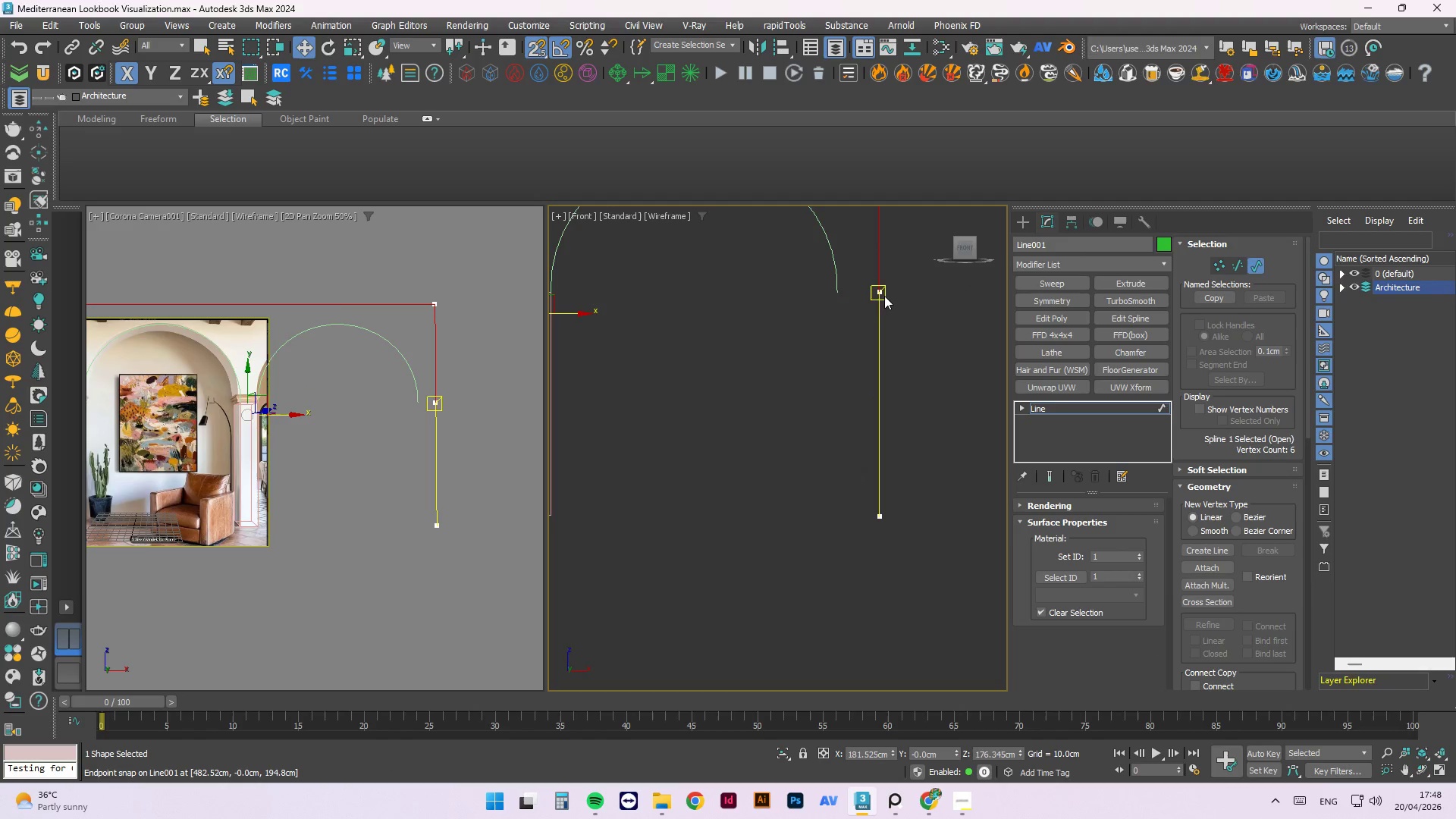 
left_click([881, 294])
 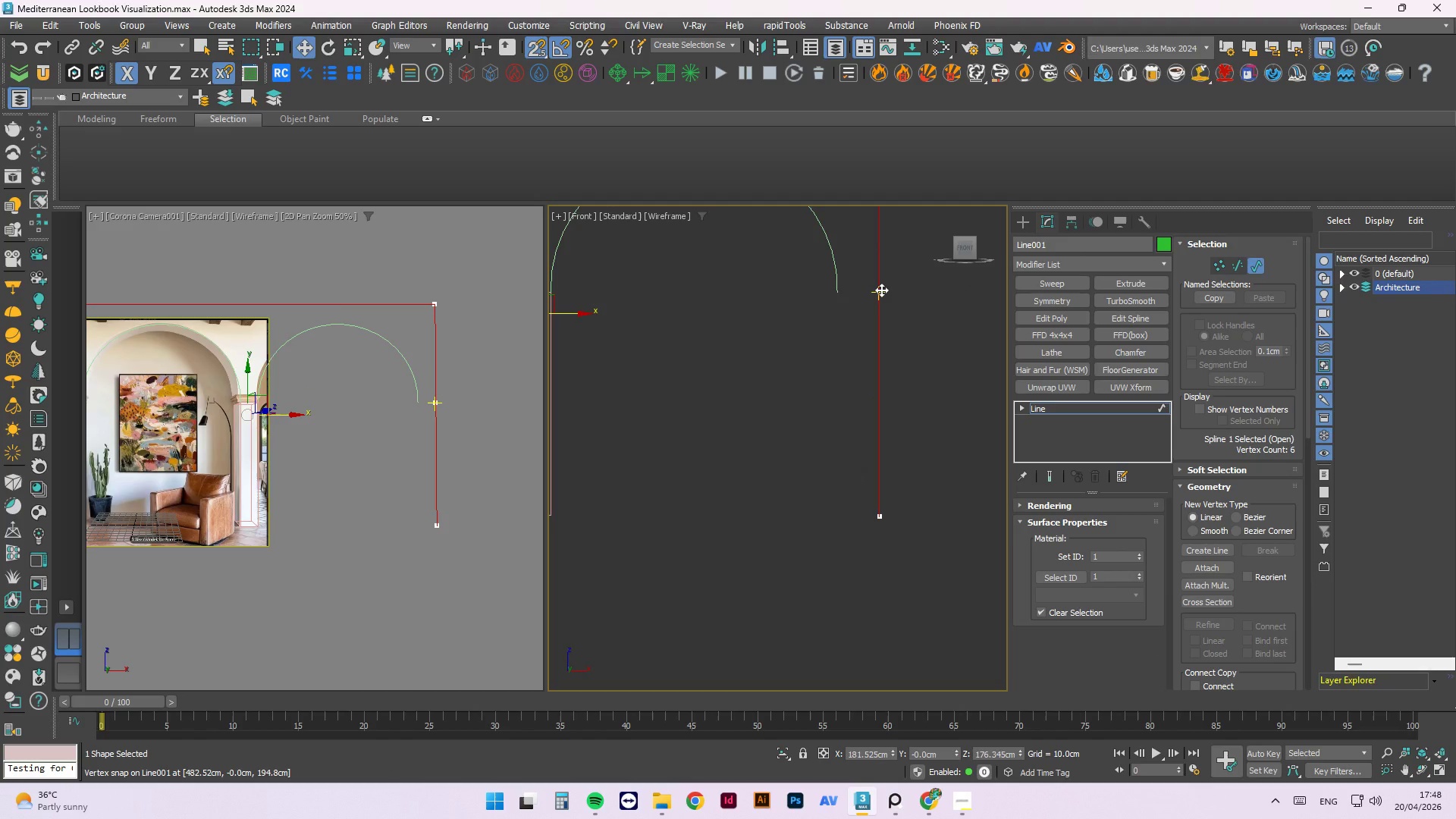 
key(1)
 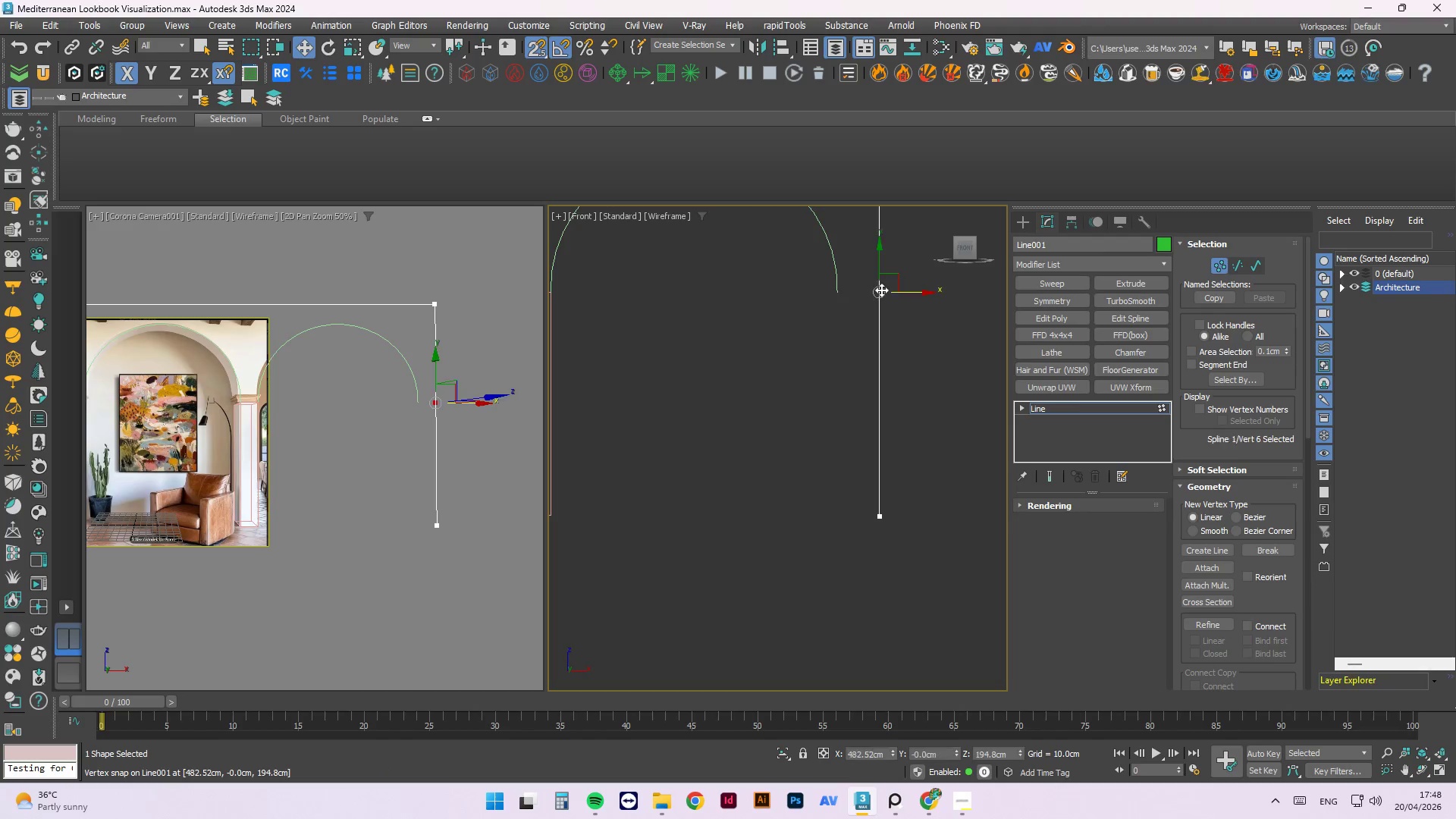 
left_click_drag(start_coordinate=[881, 290], to_coordinate=[761, 566])
 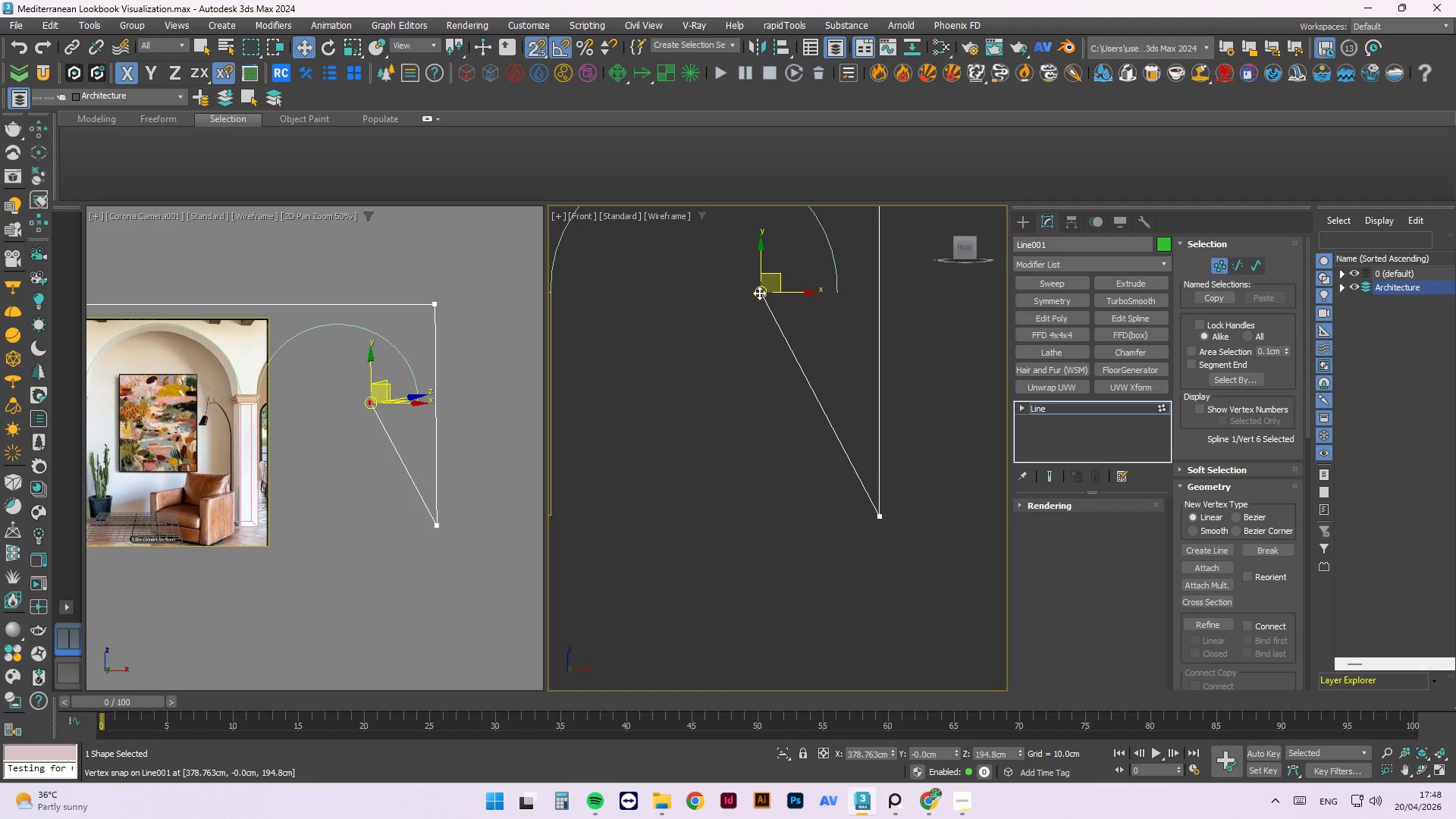 
left_click_drag(start_coordinate=[759, 293], to_coordinate=[736, 456])
 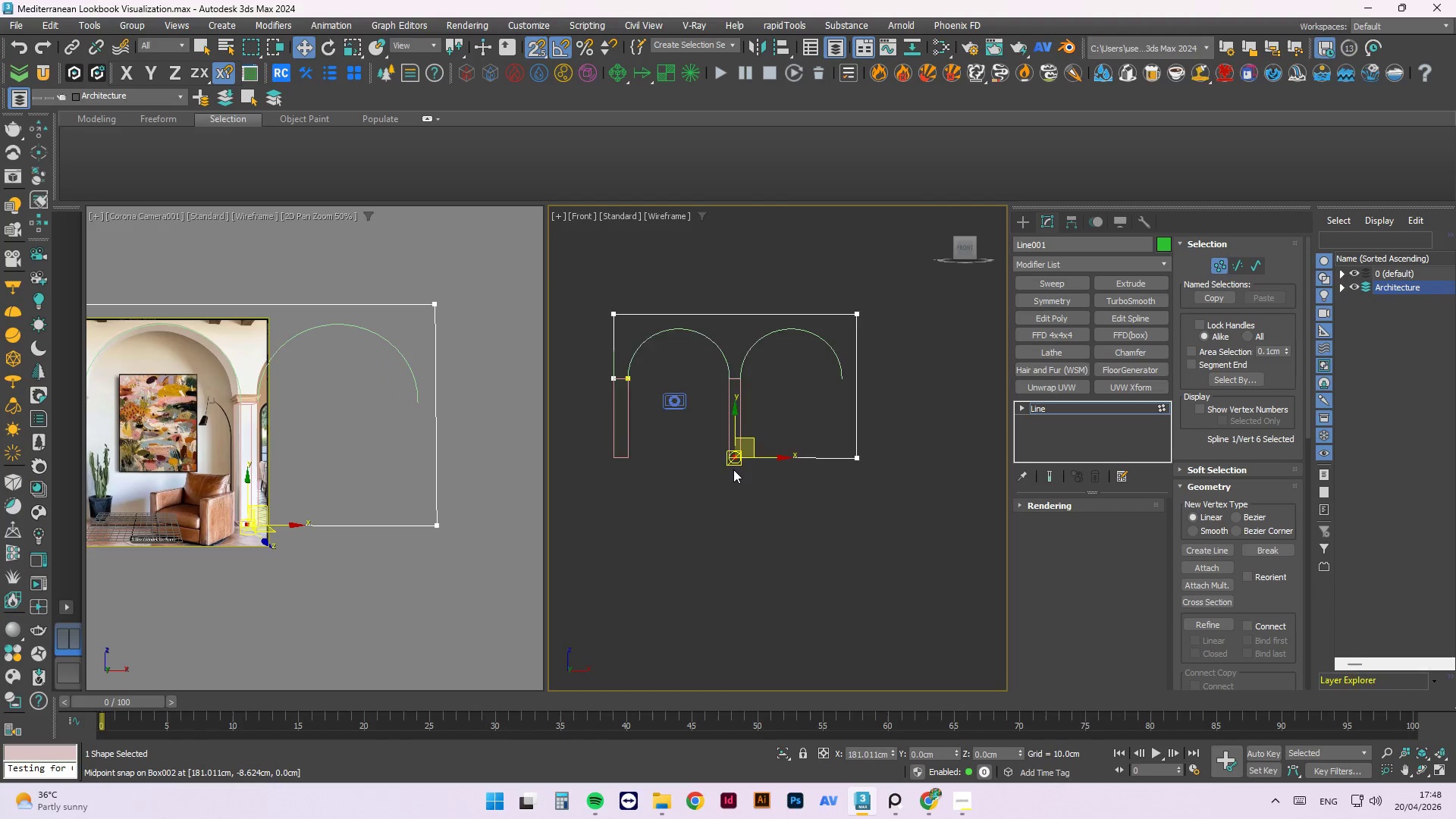 
scroll: coordinate [844, 428], scroll_direction: down, amount: 3.0
 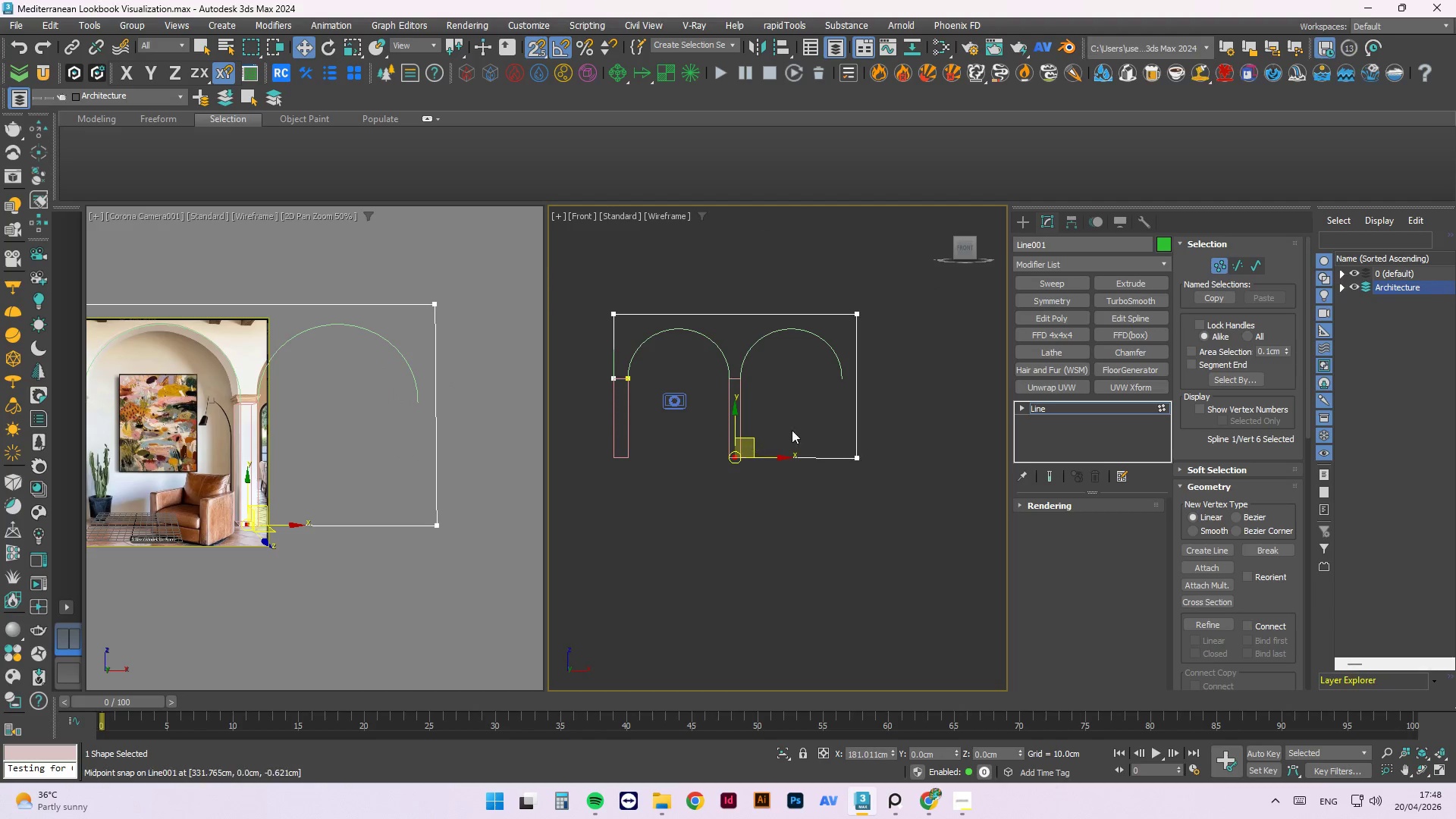 
scroll: coordinate [733, 469], scroll_direction: up, amount: 3.0
 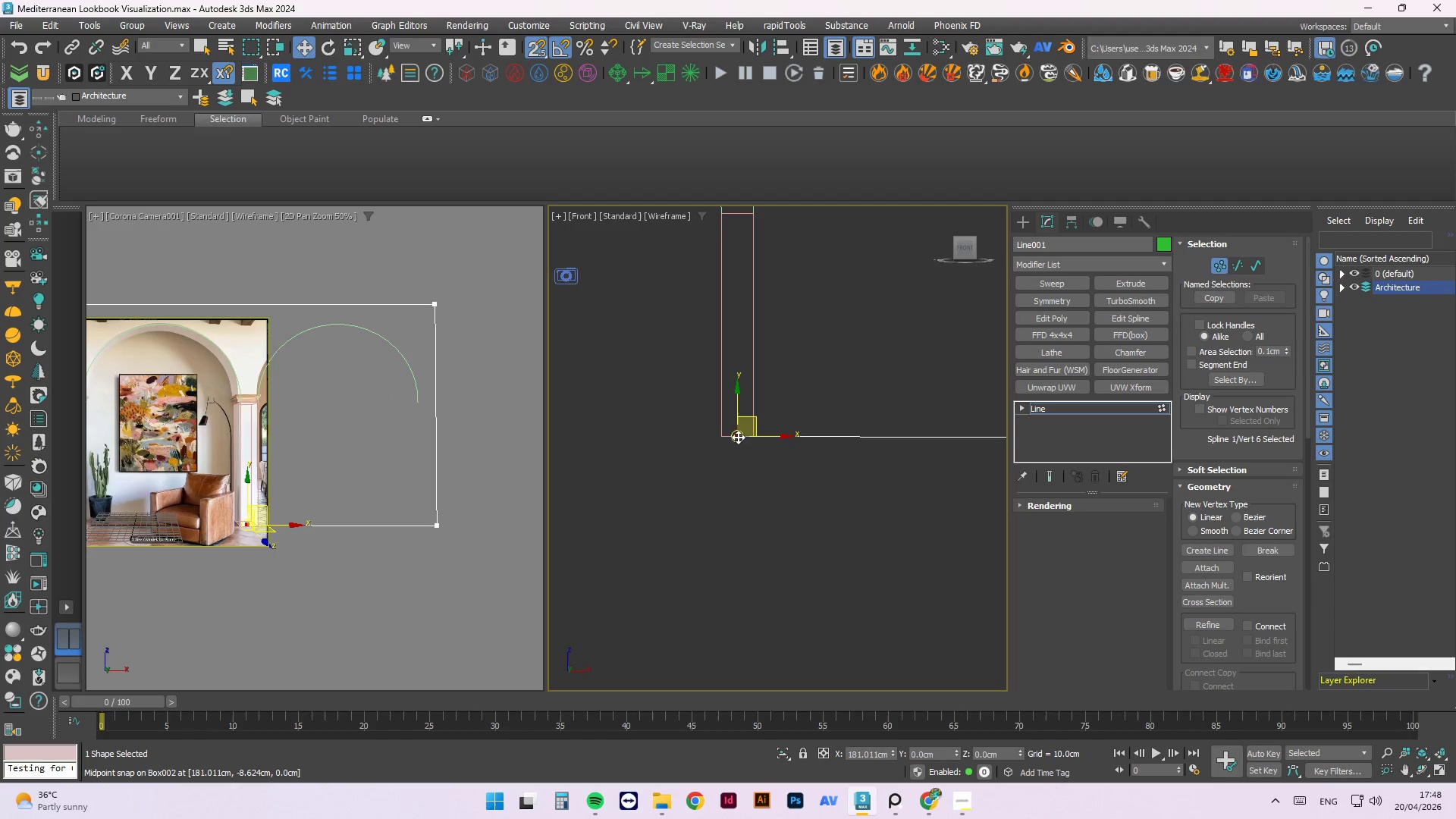 
left_click_drag(start_coordinate=[736, 436], to_coordinate=[754, 431])
 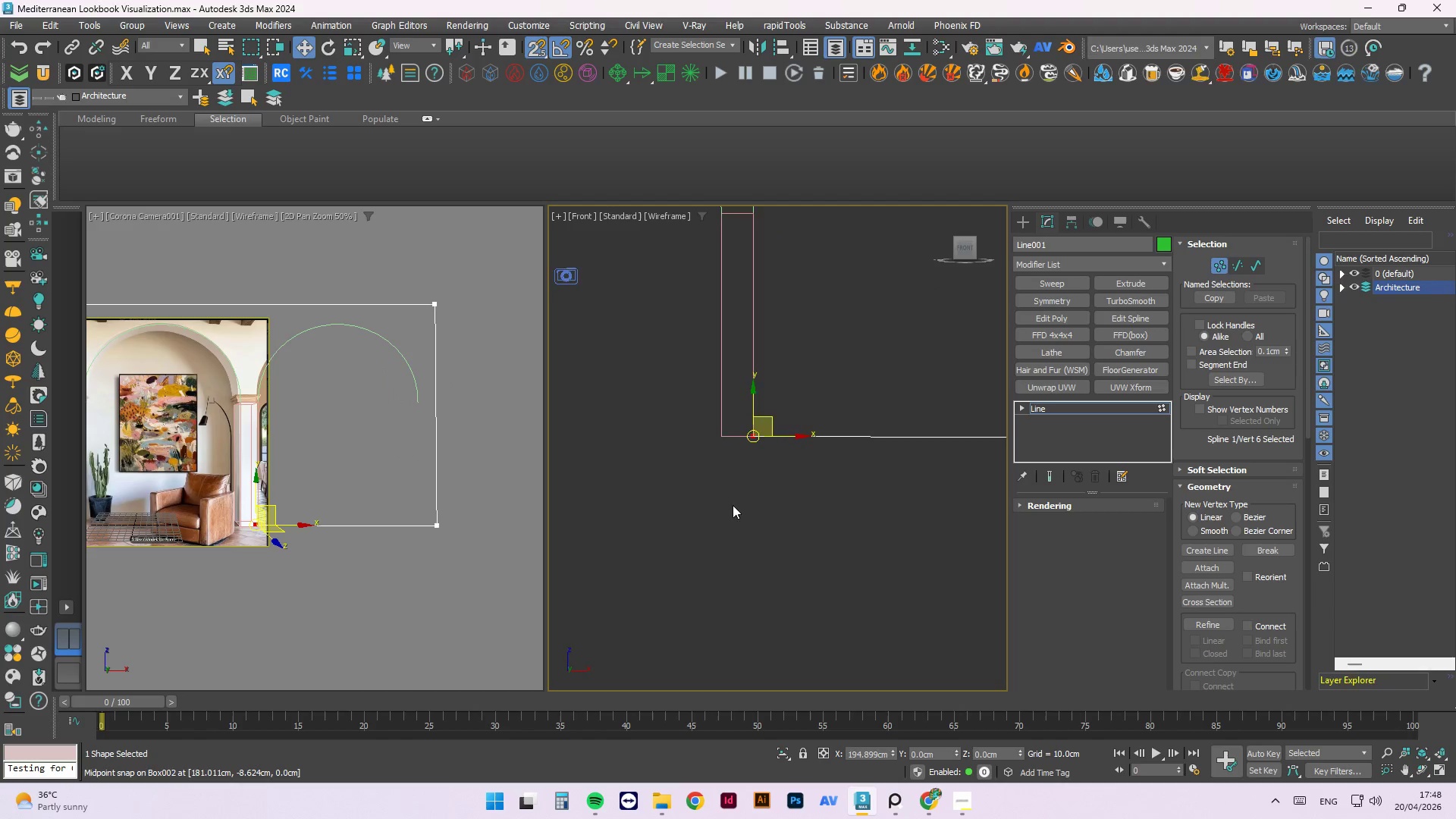 
left_click([774, 531])
 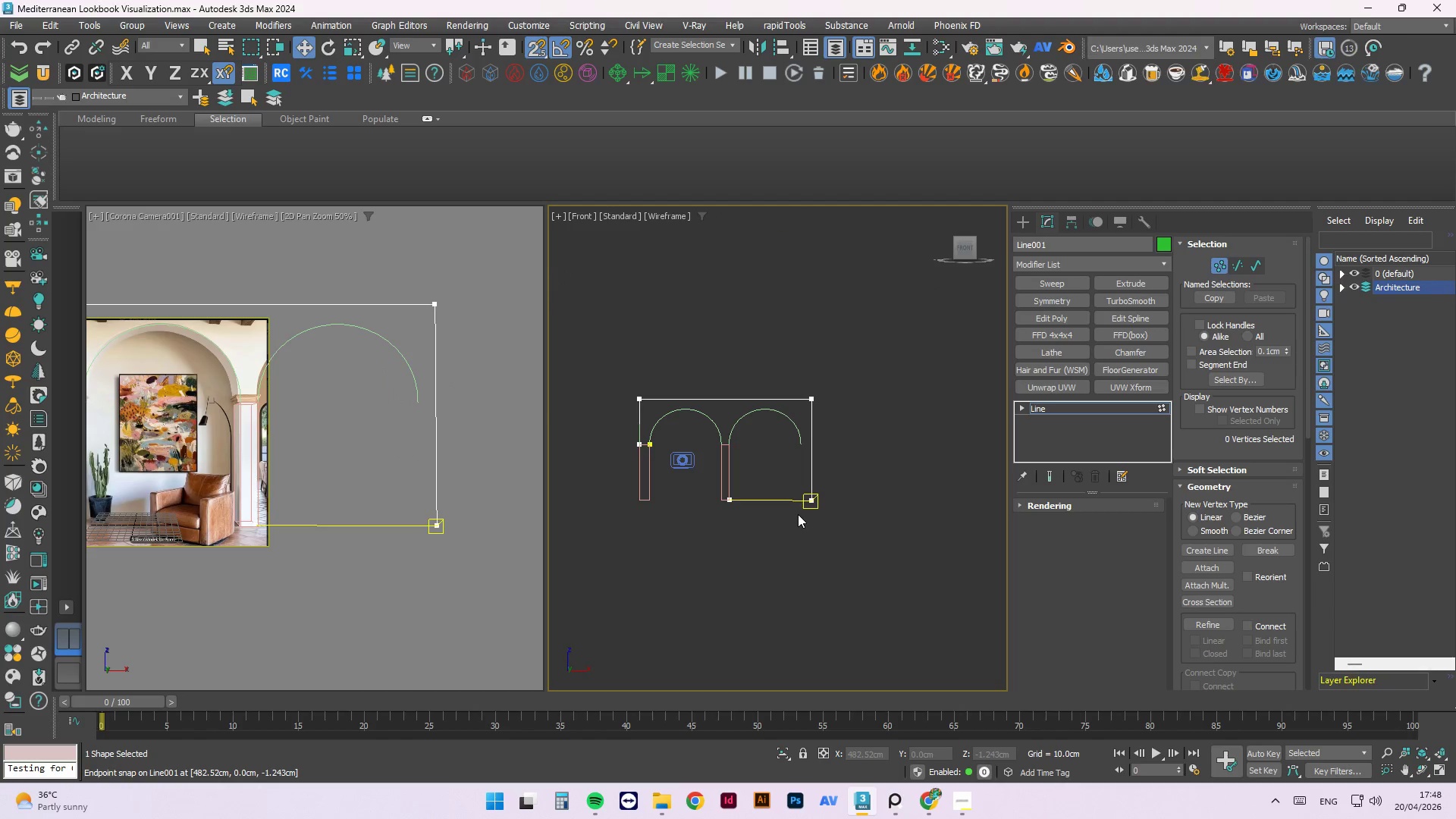 
scroll: coordinate [714, 530], scroll_direction: down, amount: 4.0
 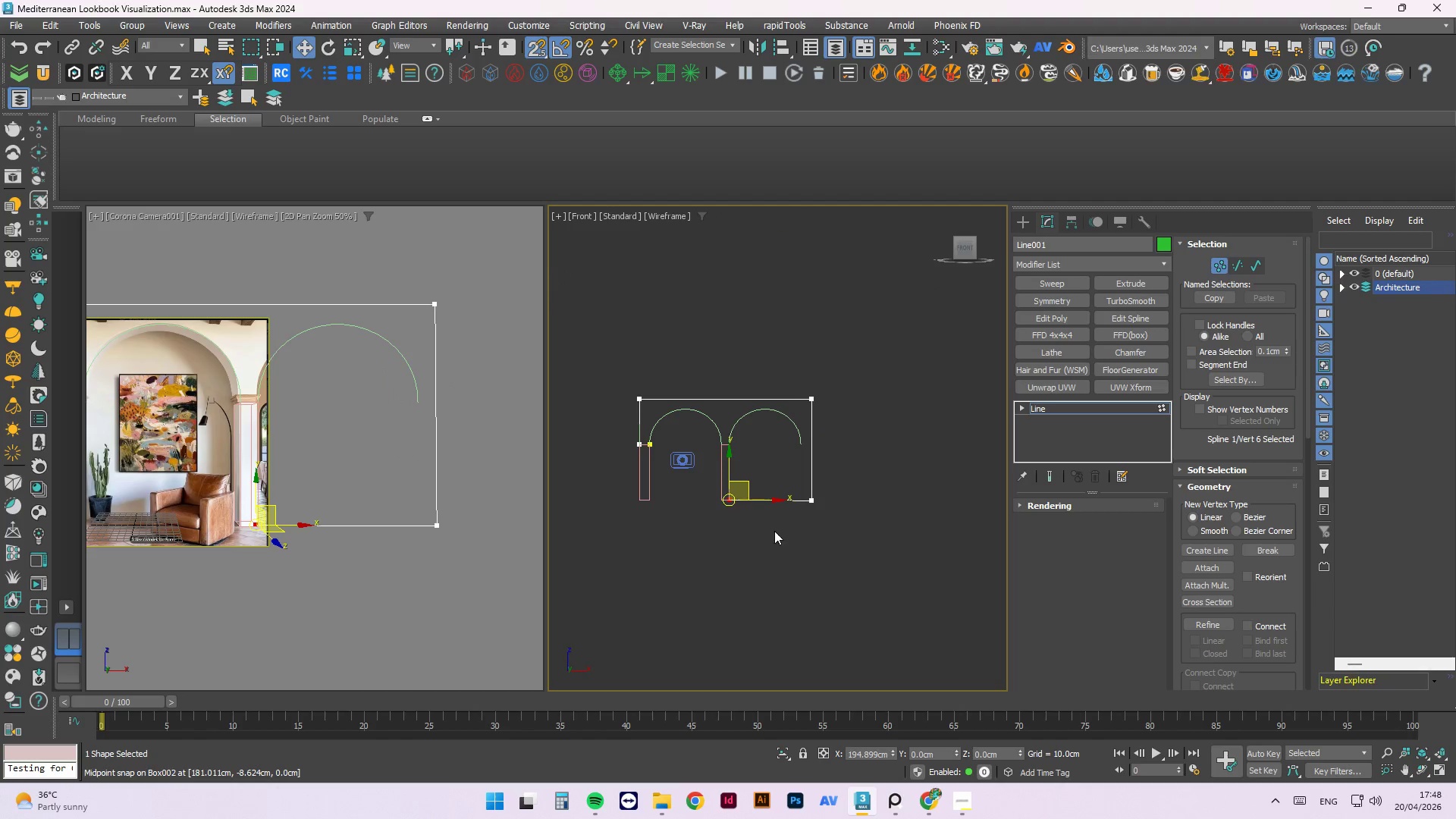 
scroll: coordinate [798, 513], scroll_direction: up, amount: 2.0
 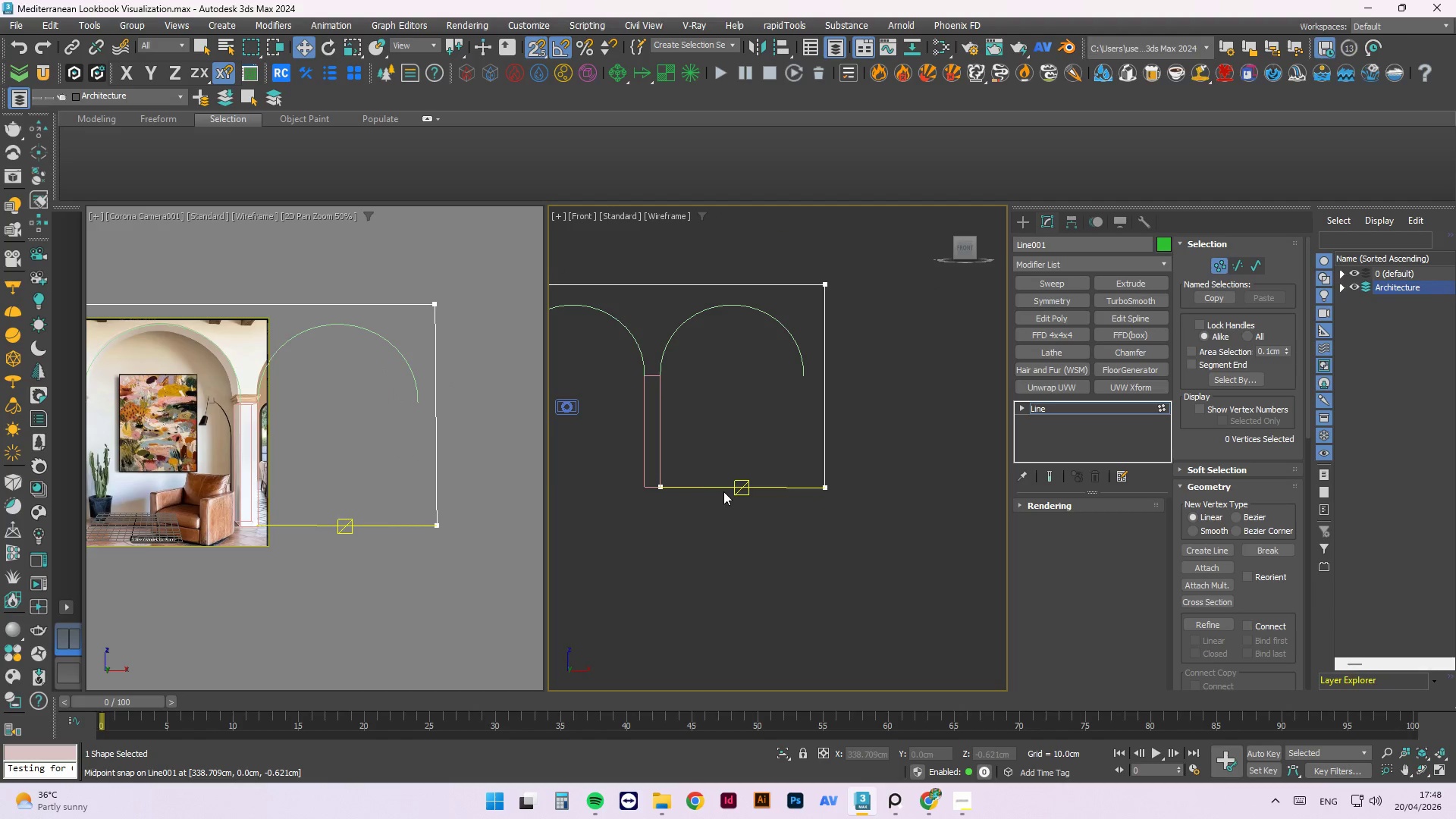 
left_click_drag(start_coordinate=[858, 472], to_coordinate=[811, 517])
 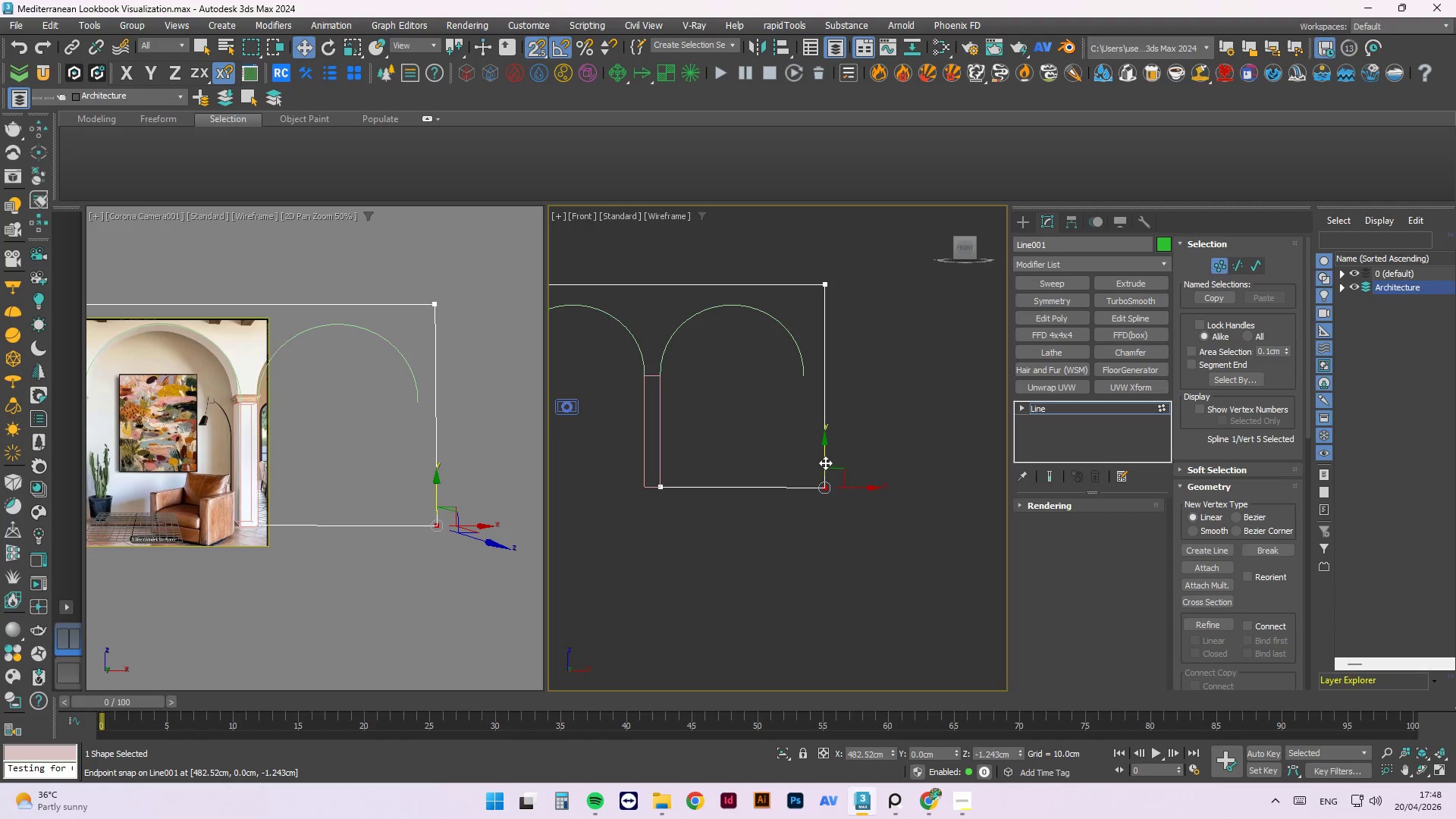 
left_click_drag(start_coordinate=[825, 463], to_coordinate=[639, 489])
 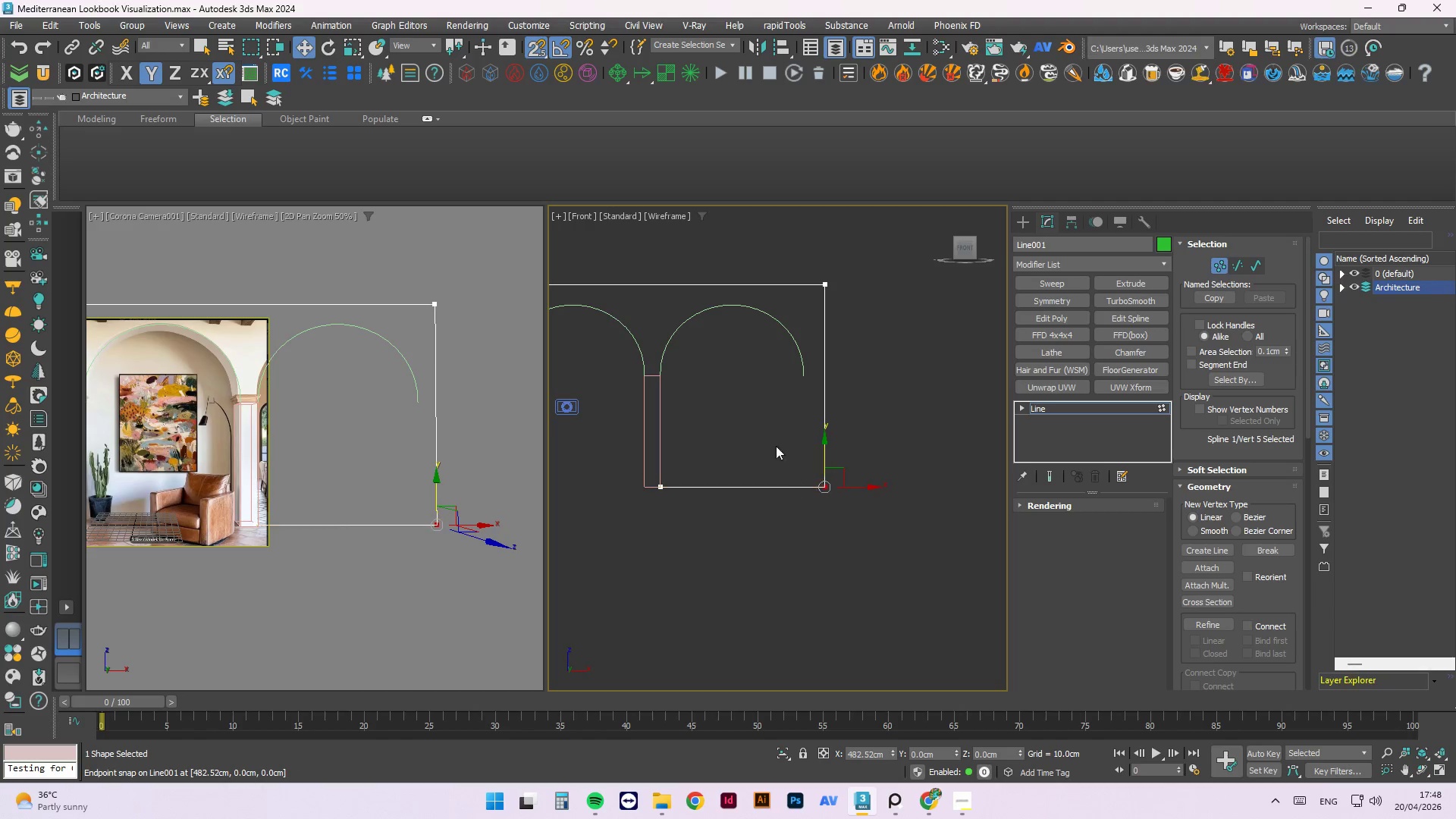 
left_click_drag(start_coordinate=[767, 429], to_coordinate=[653, 531])
 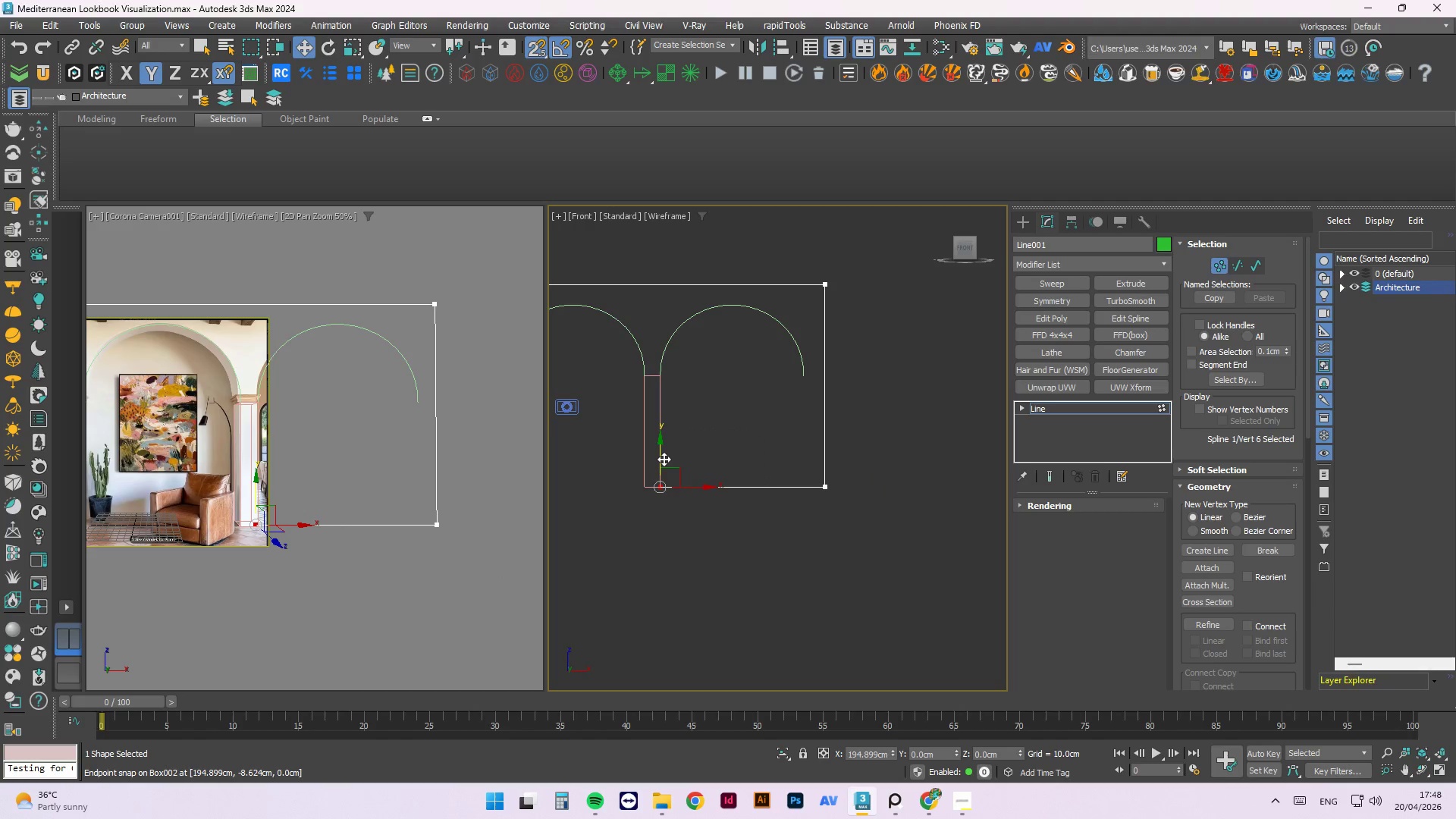 
left_click_drag(start_coordinate=[662, 453], to_coordinate=[643, 492])
 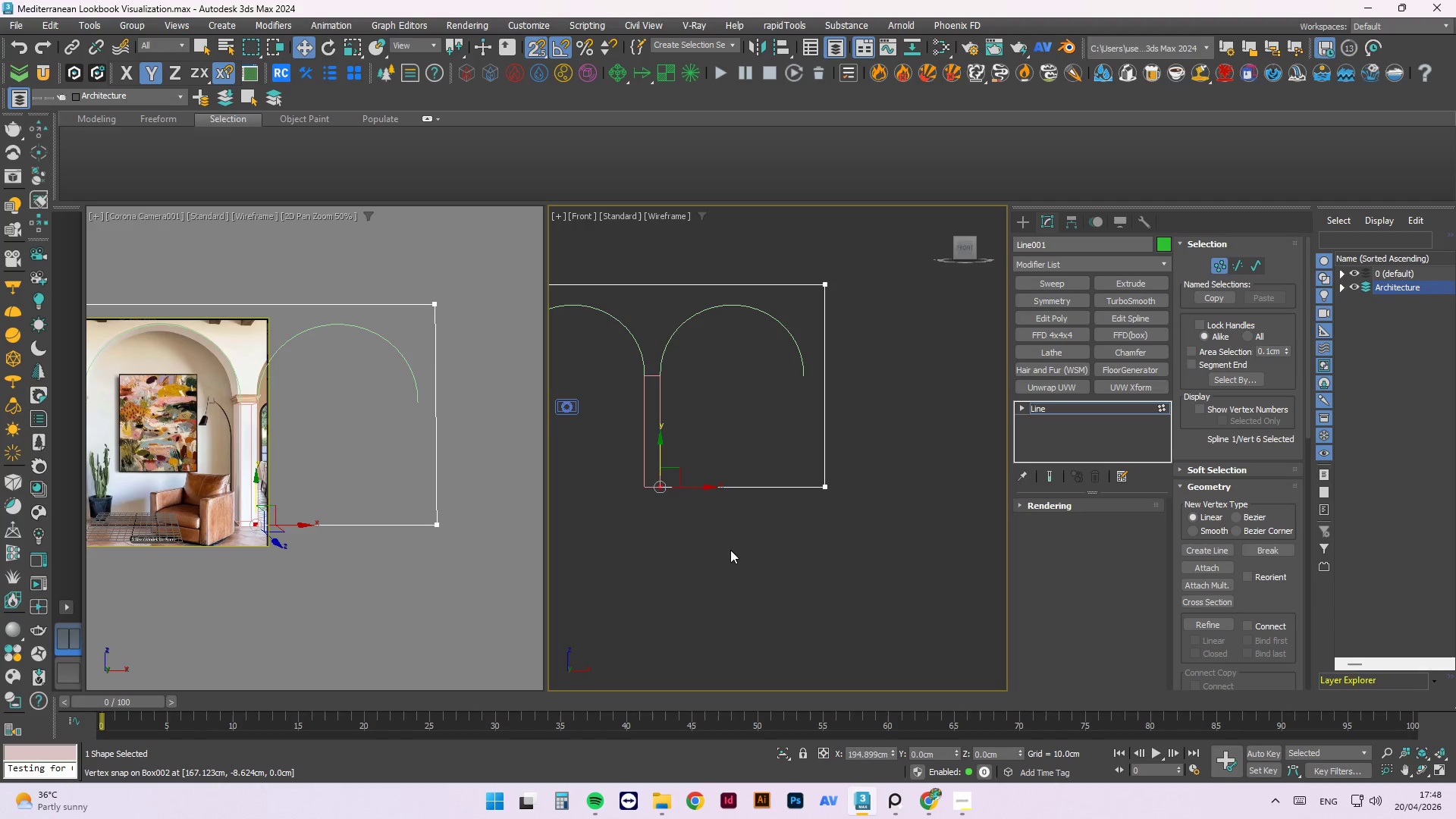 
left_click([730, 550])
 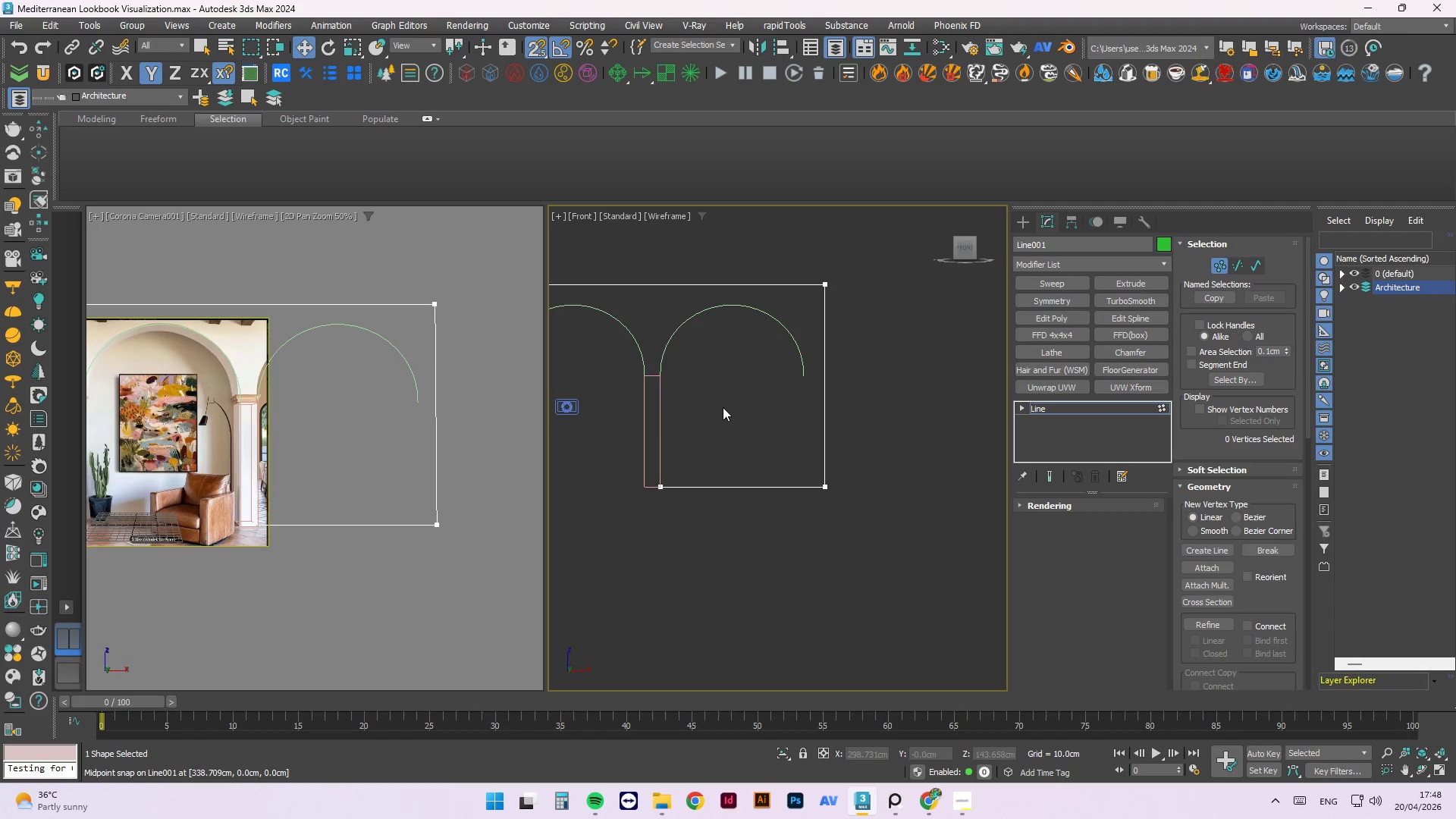 
left_click_drag(start_coordinate=[724, 411], to_coordinate=[626, 530])
 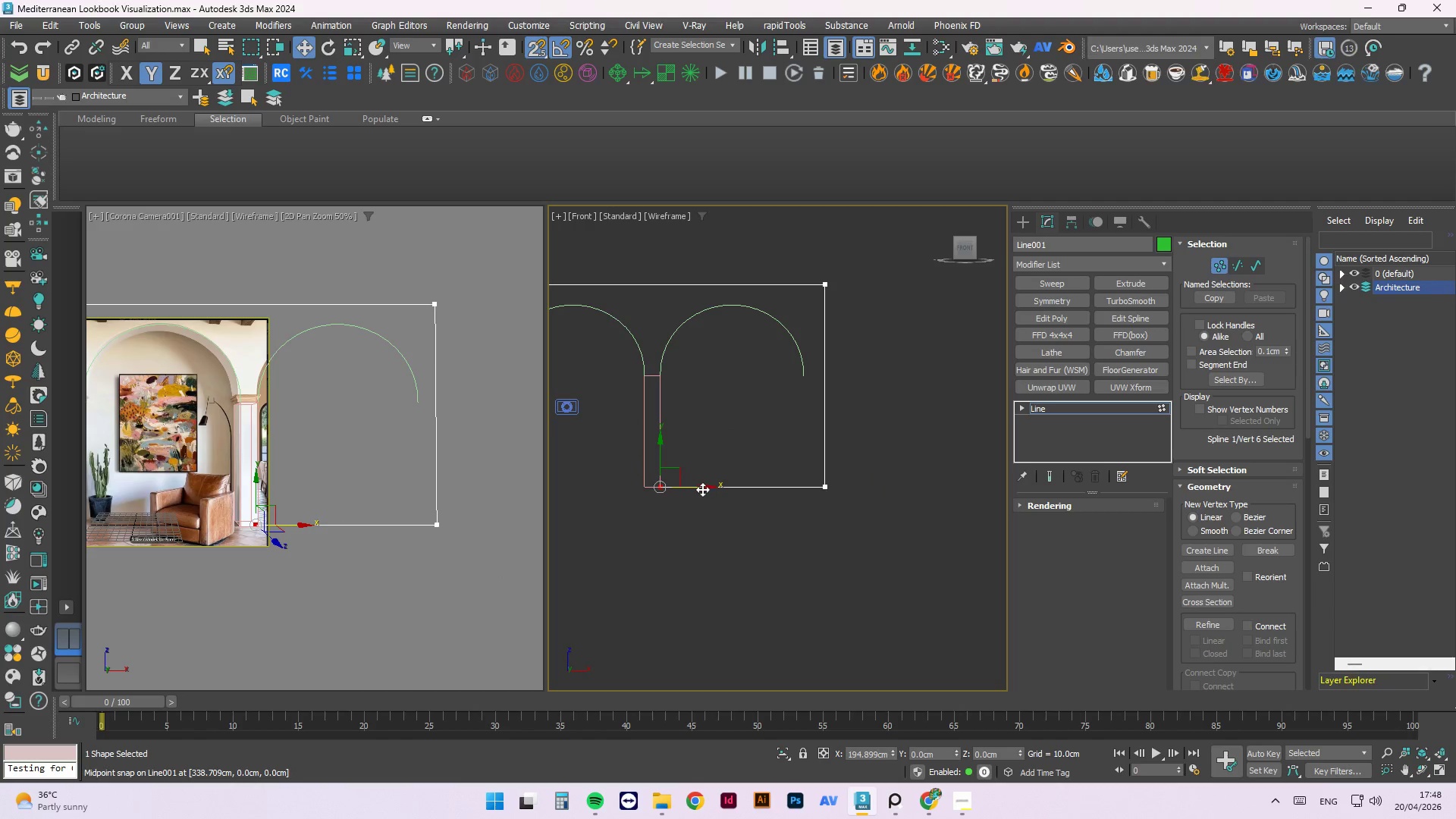 
left_click_drag(start_coordinate=[701, 489], to_coordinate=[805, 385])
 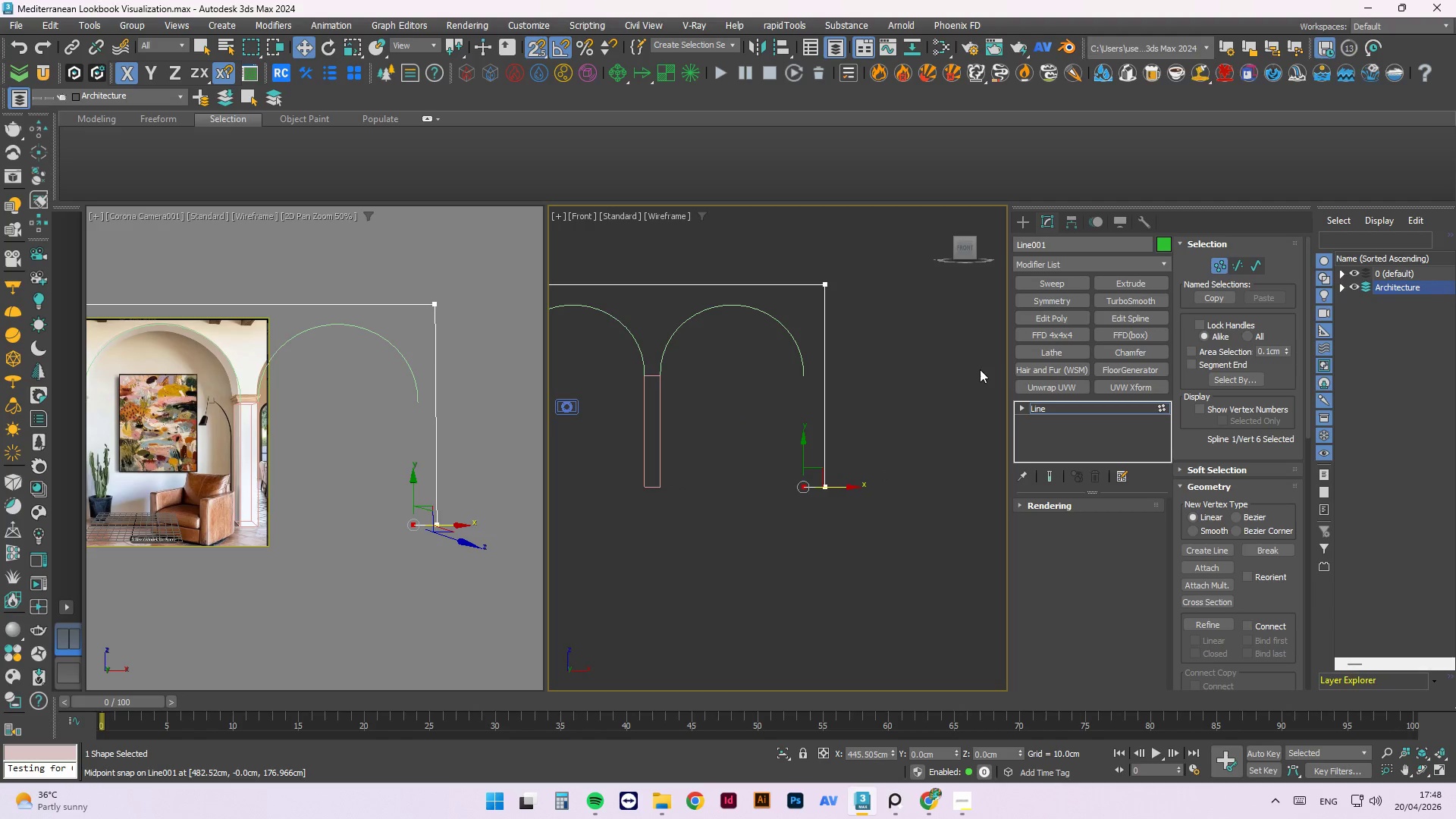 
left_click([910, 423])
 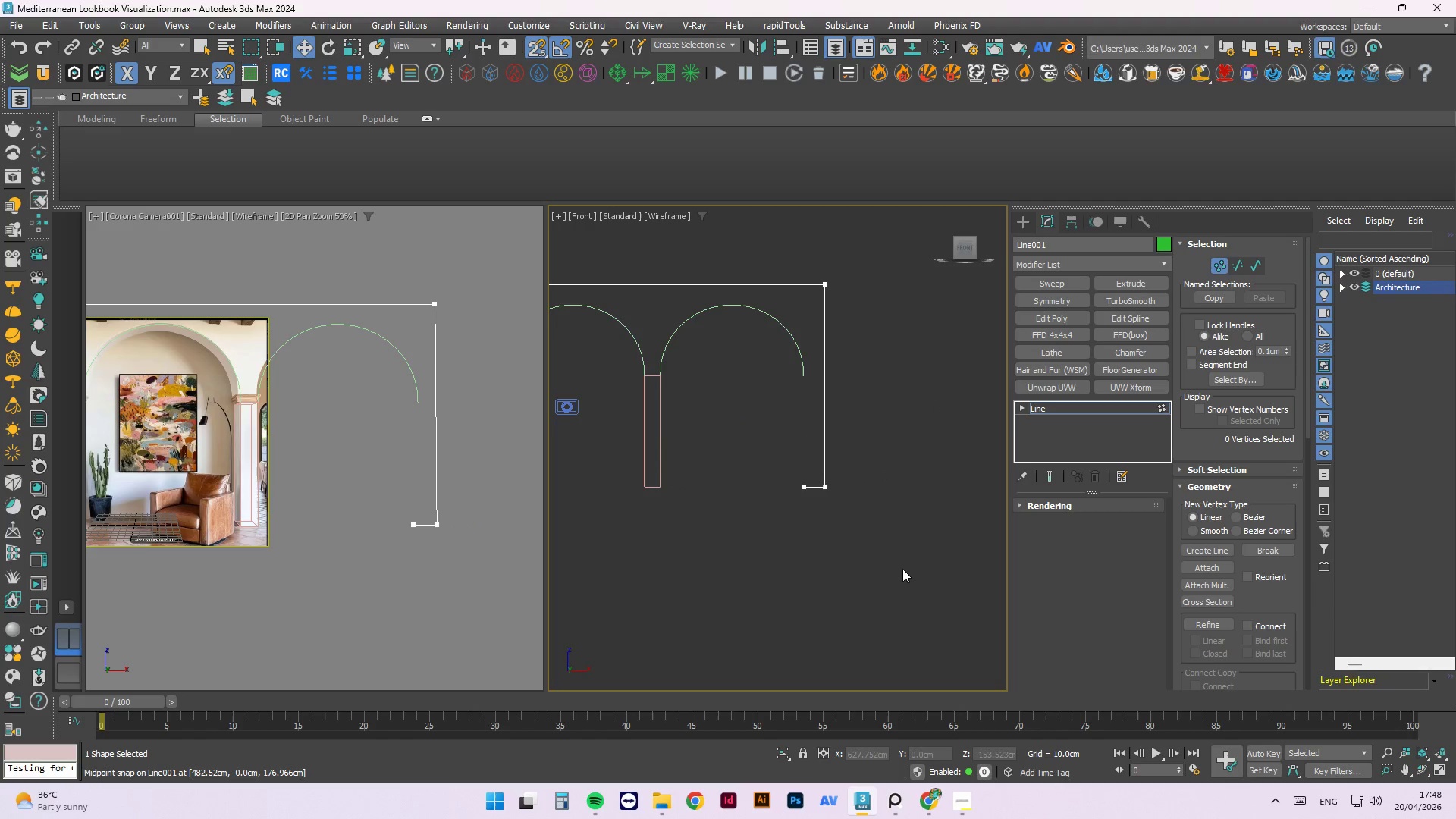 
hold_key(key=AltLeft, duration=2.98)
 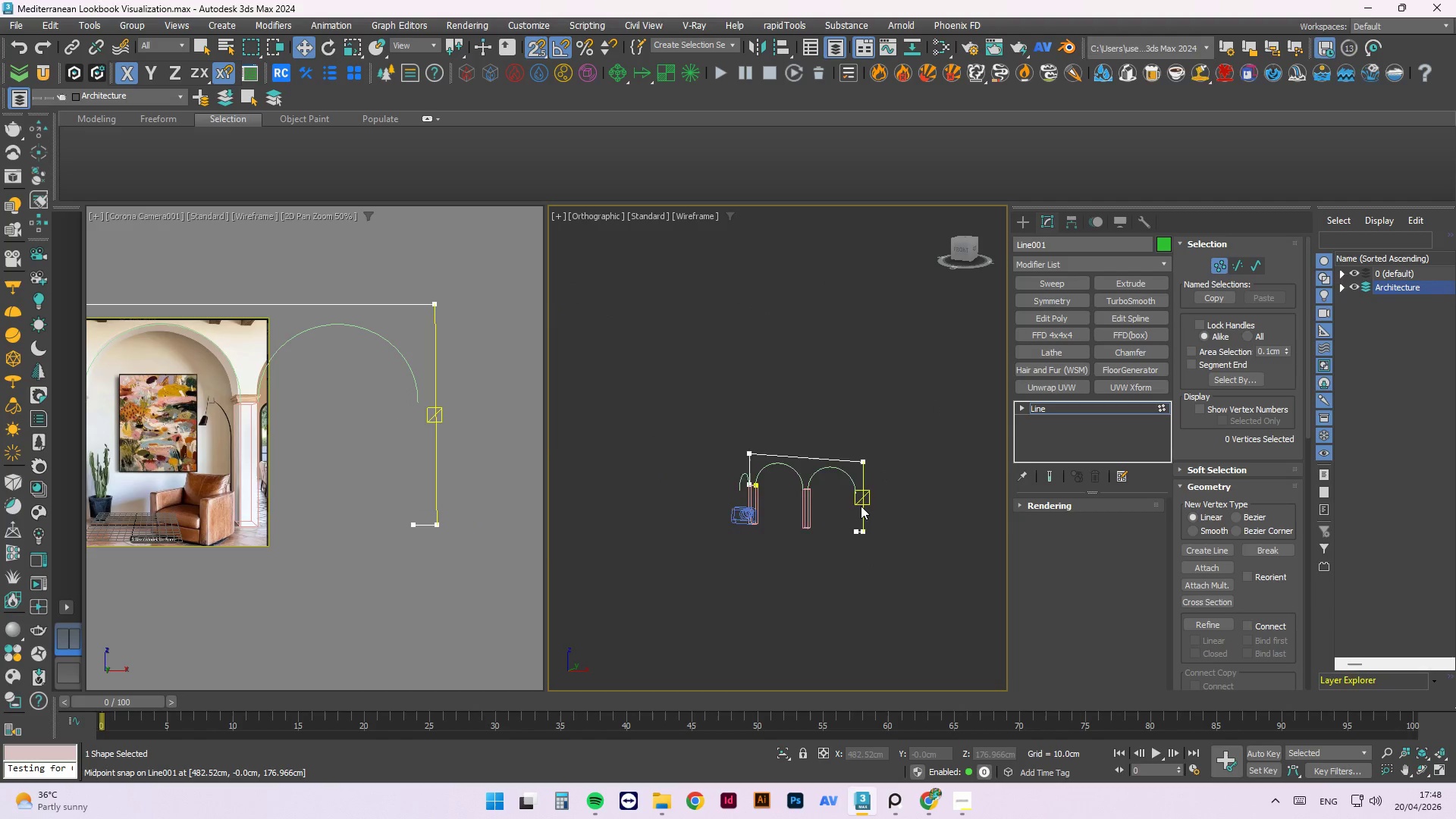 
scroll: coordinate [889, 554], scroll_direction: down, amount: 3.0
 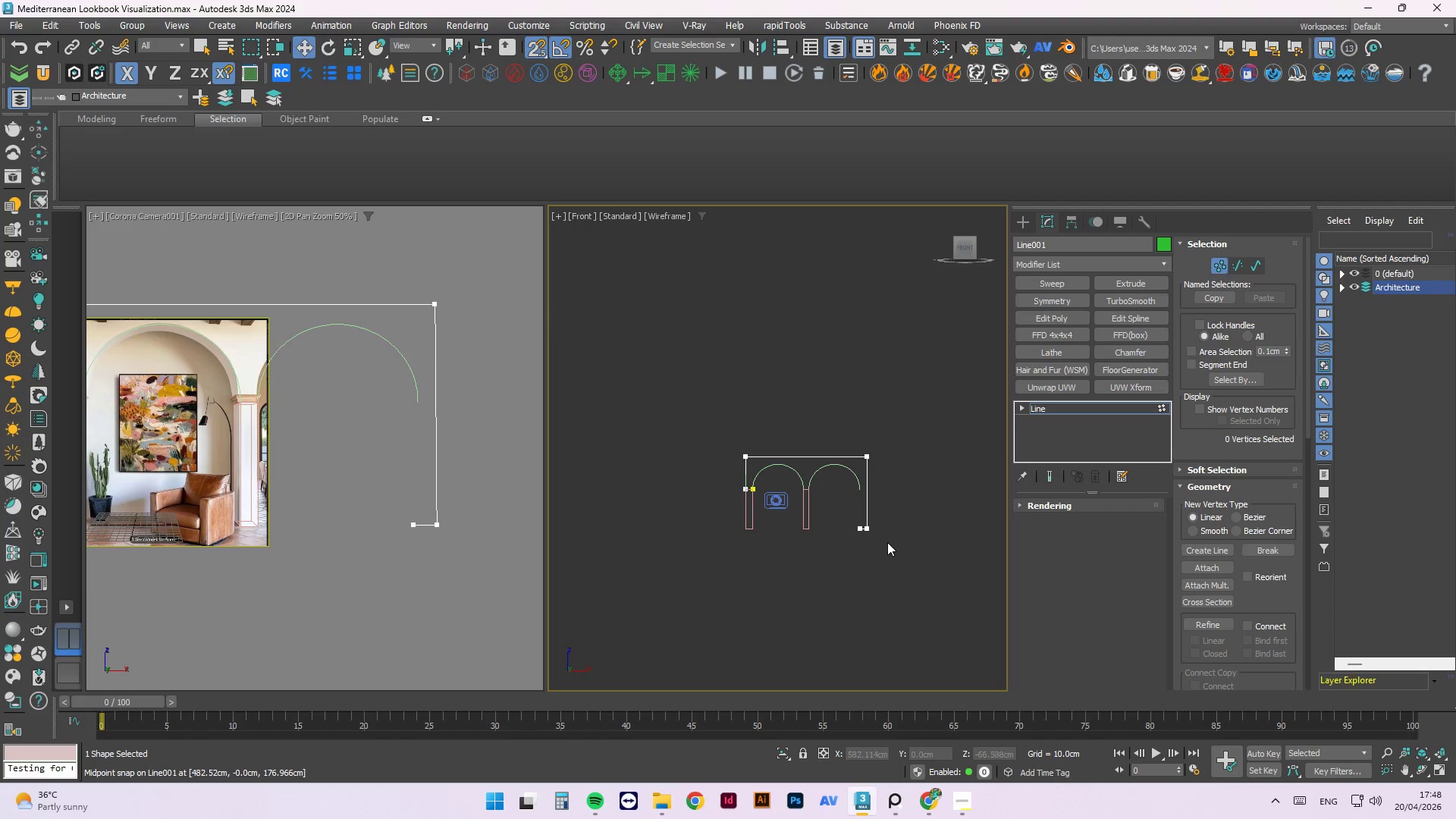 
scroll: coordinate [858, 475], scroll_direction: up, amount: 4.0
 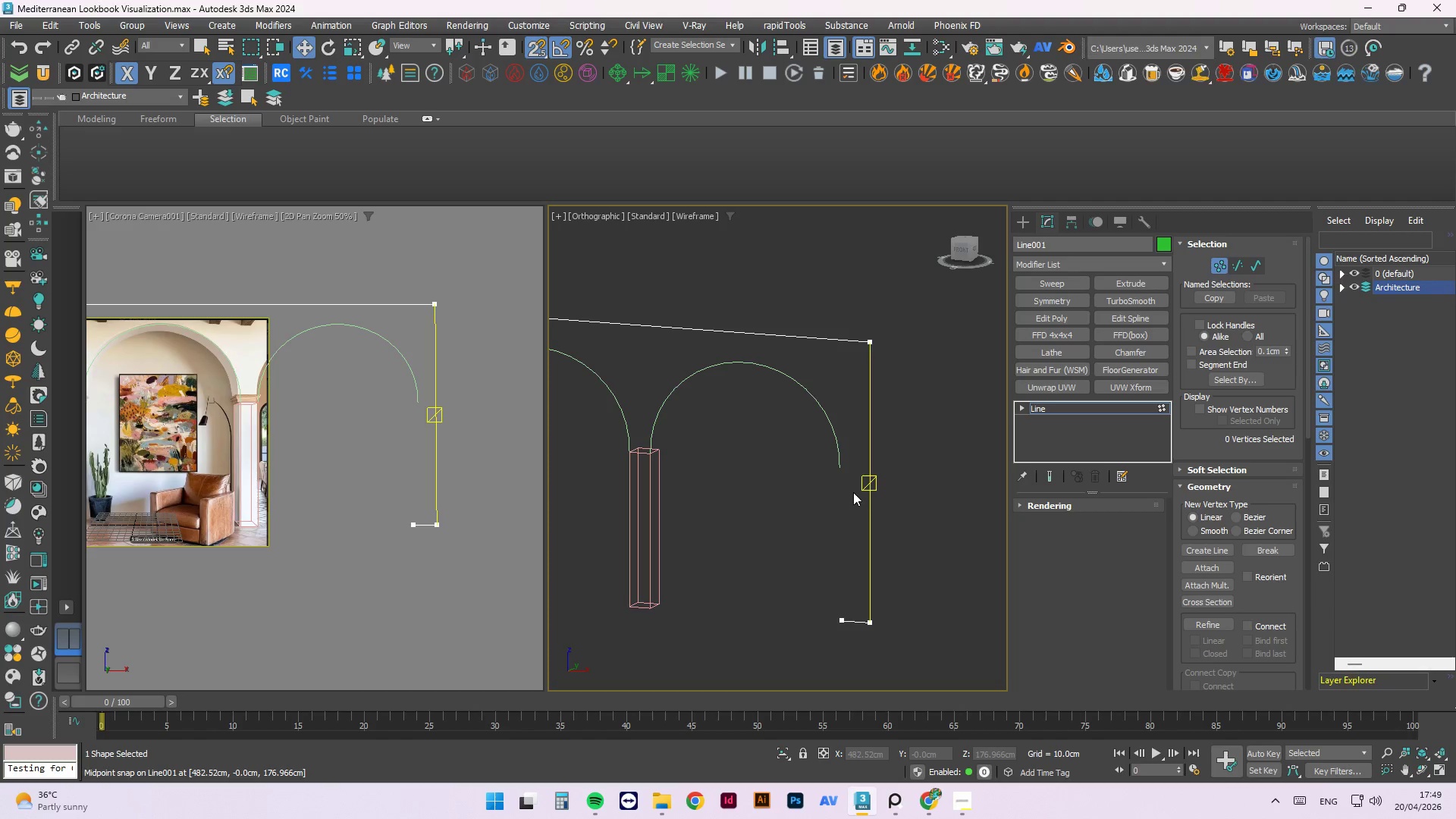 
left_click([952, 528])
 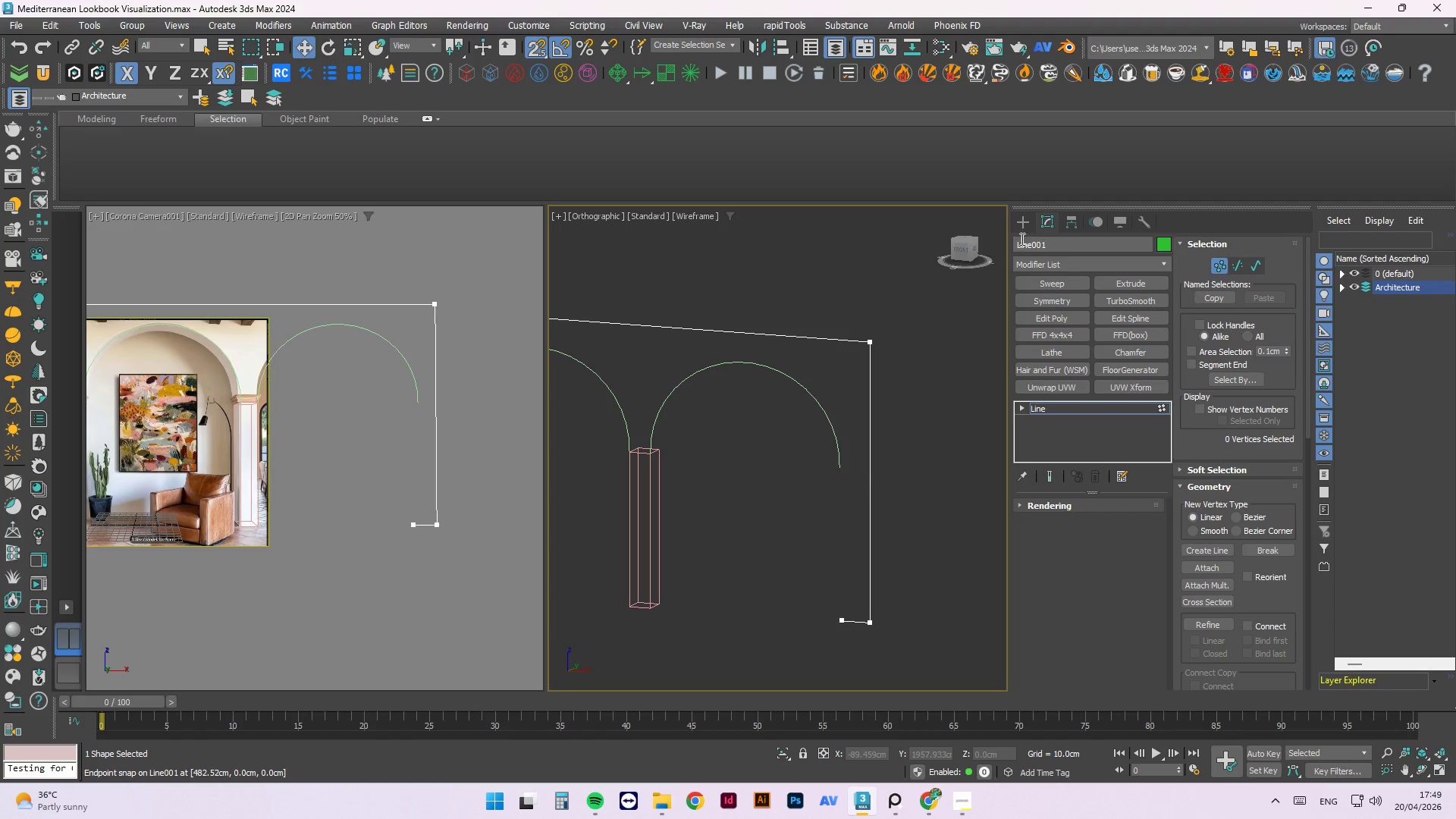 
left_click([1021, 221])
 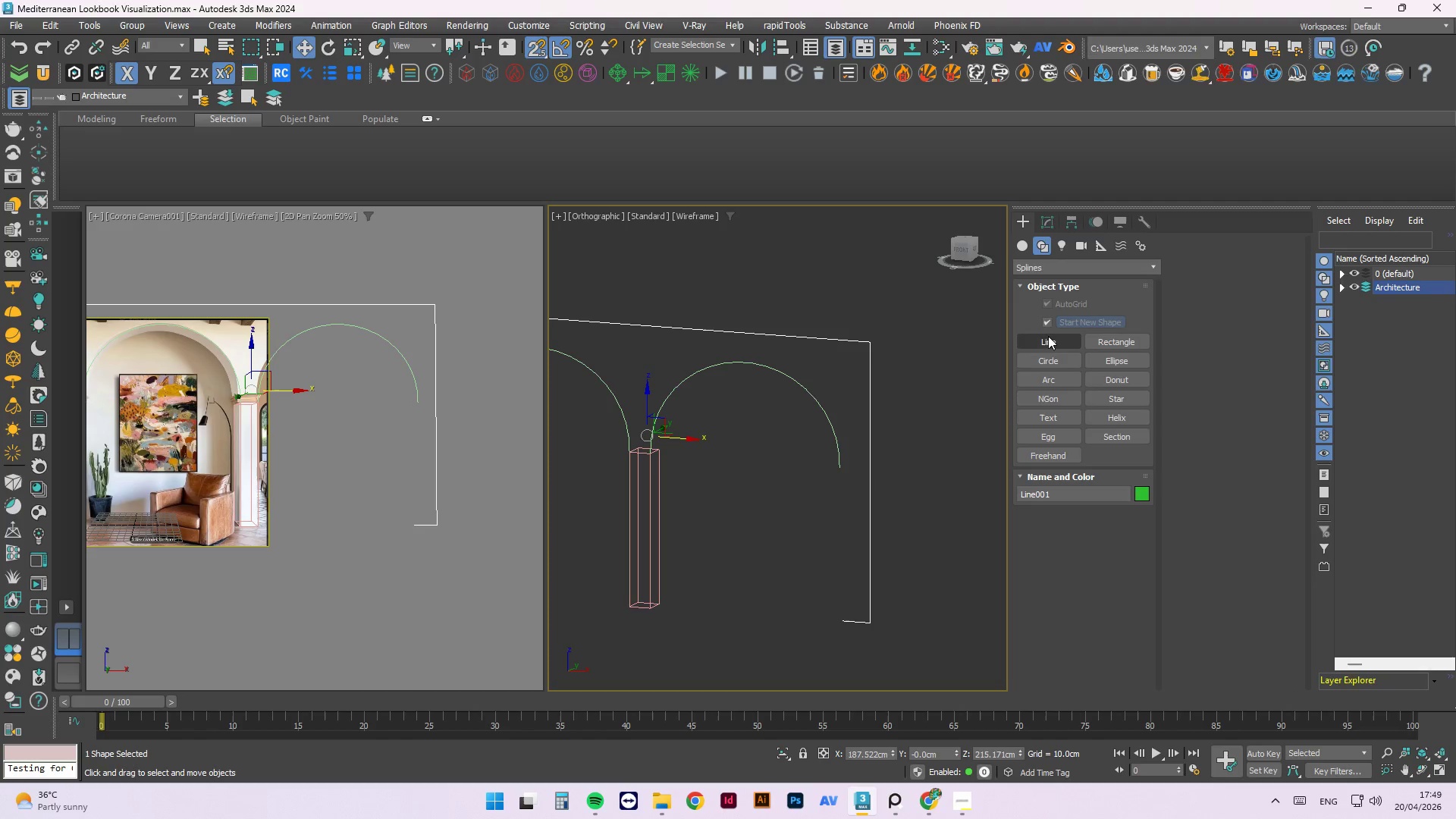 
left_click([1050, 344])
 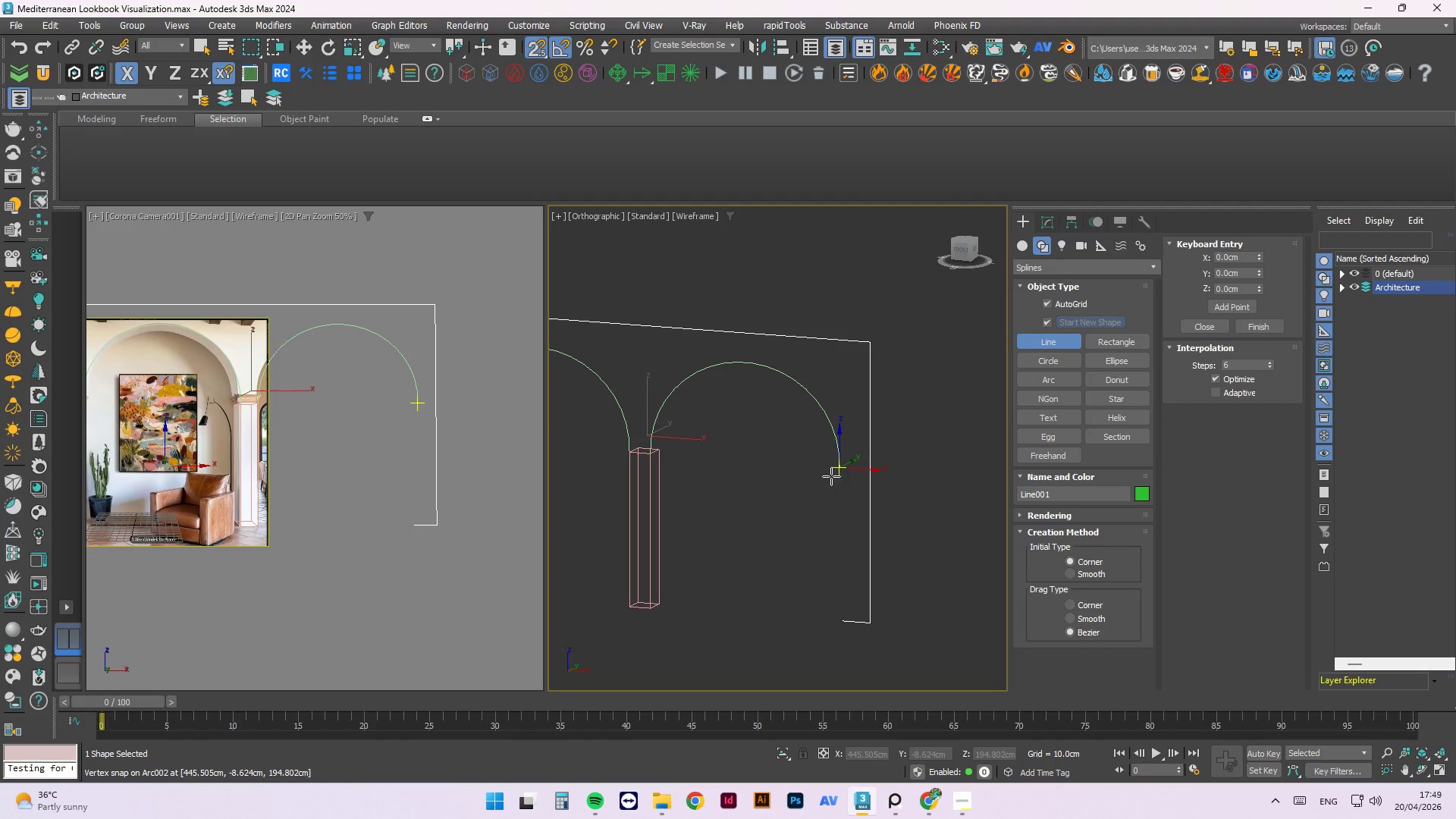 
left_click([836, 474])
 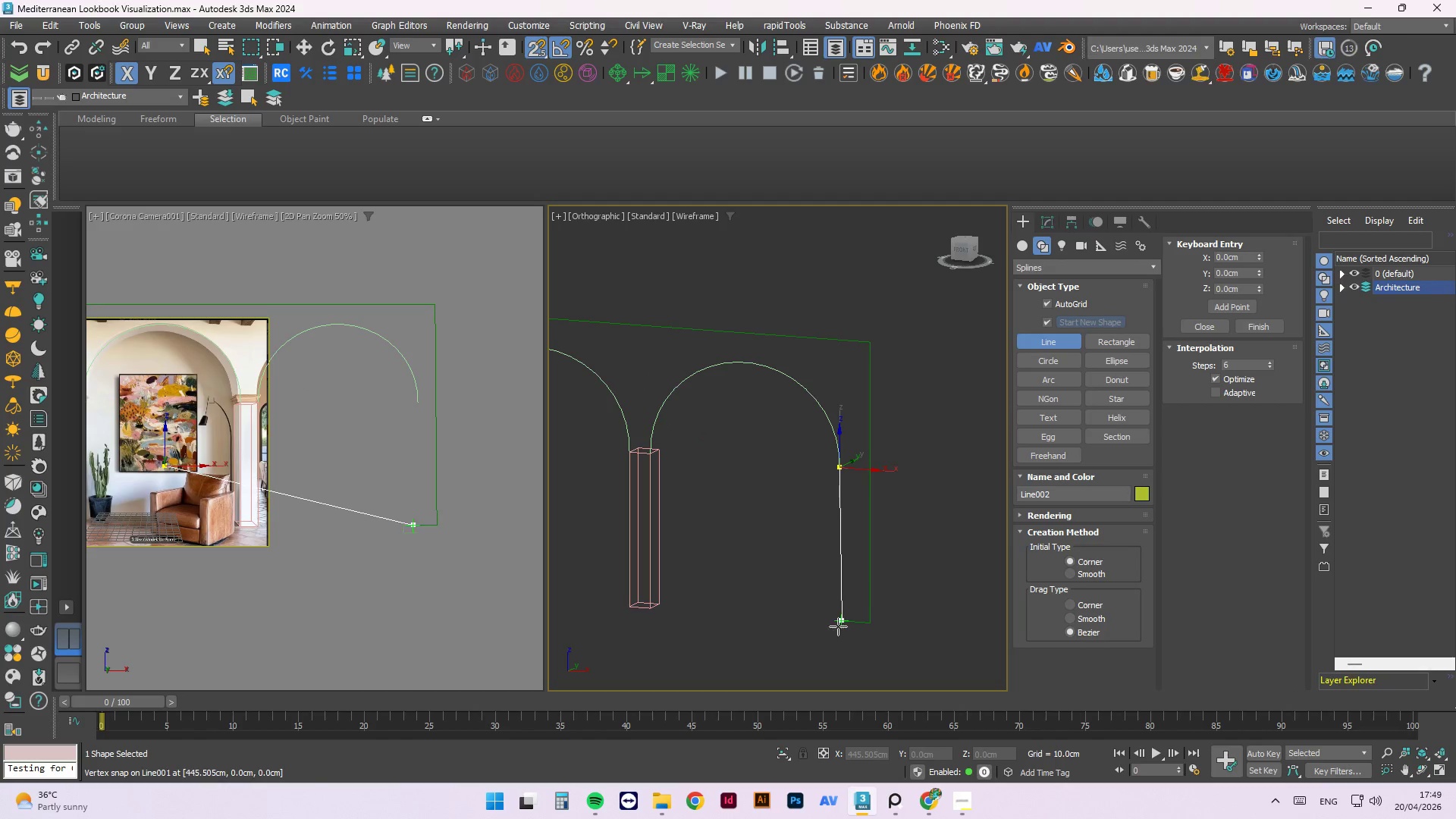 
left_click([841, 625])
 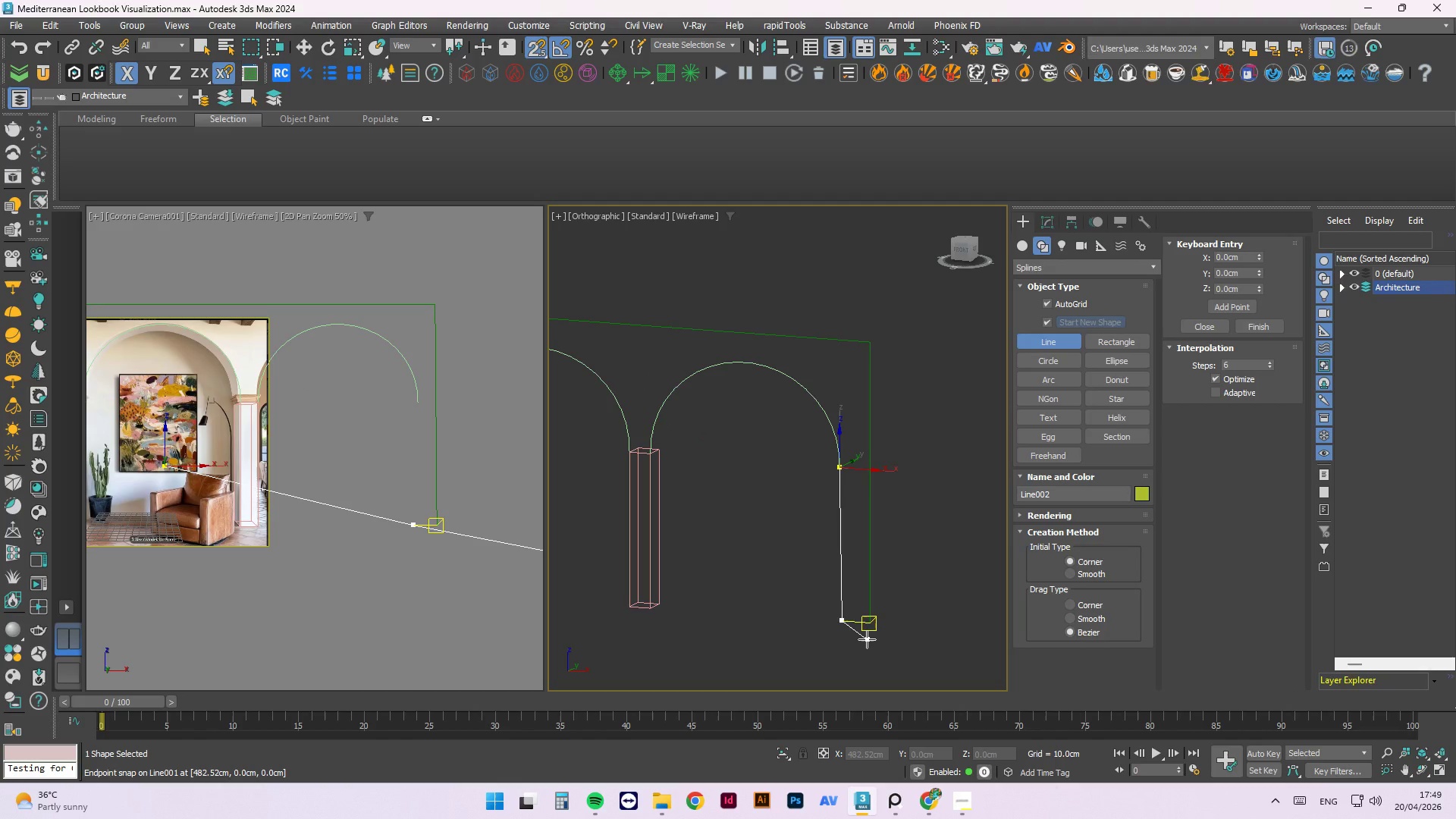 
key(Escape)
 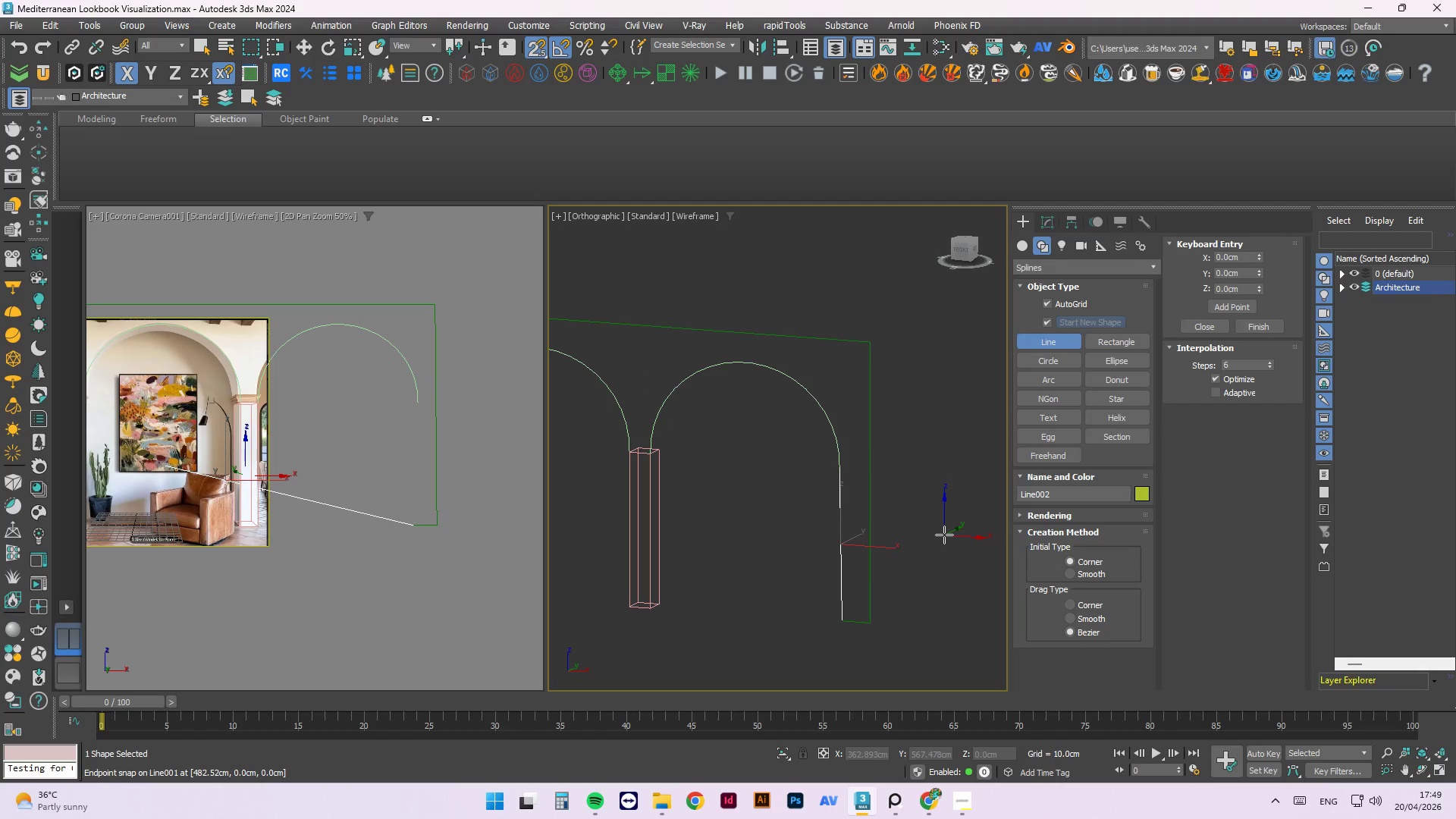 
key(W)
 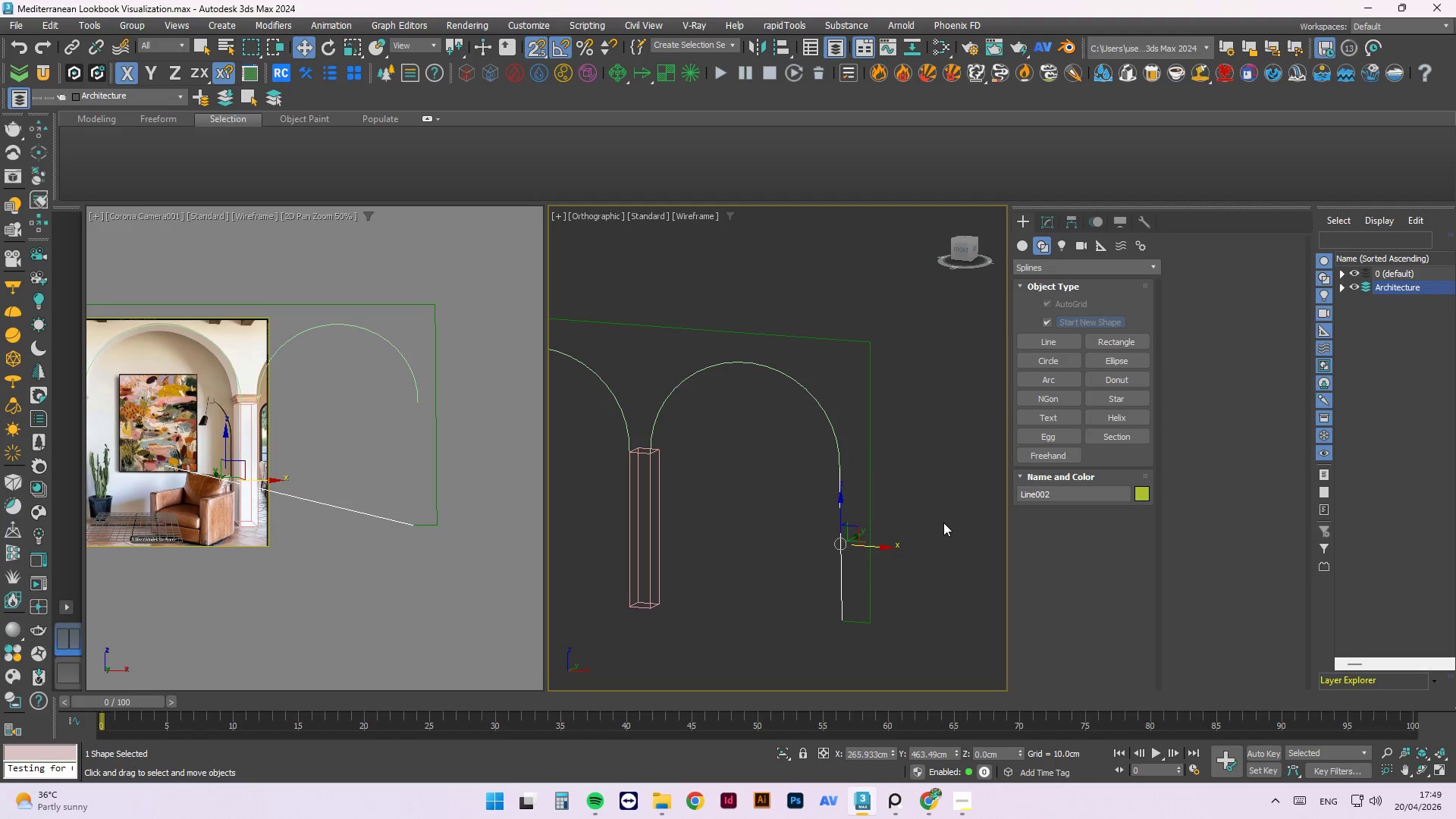 
left_click([943, 522])
 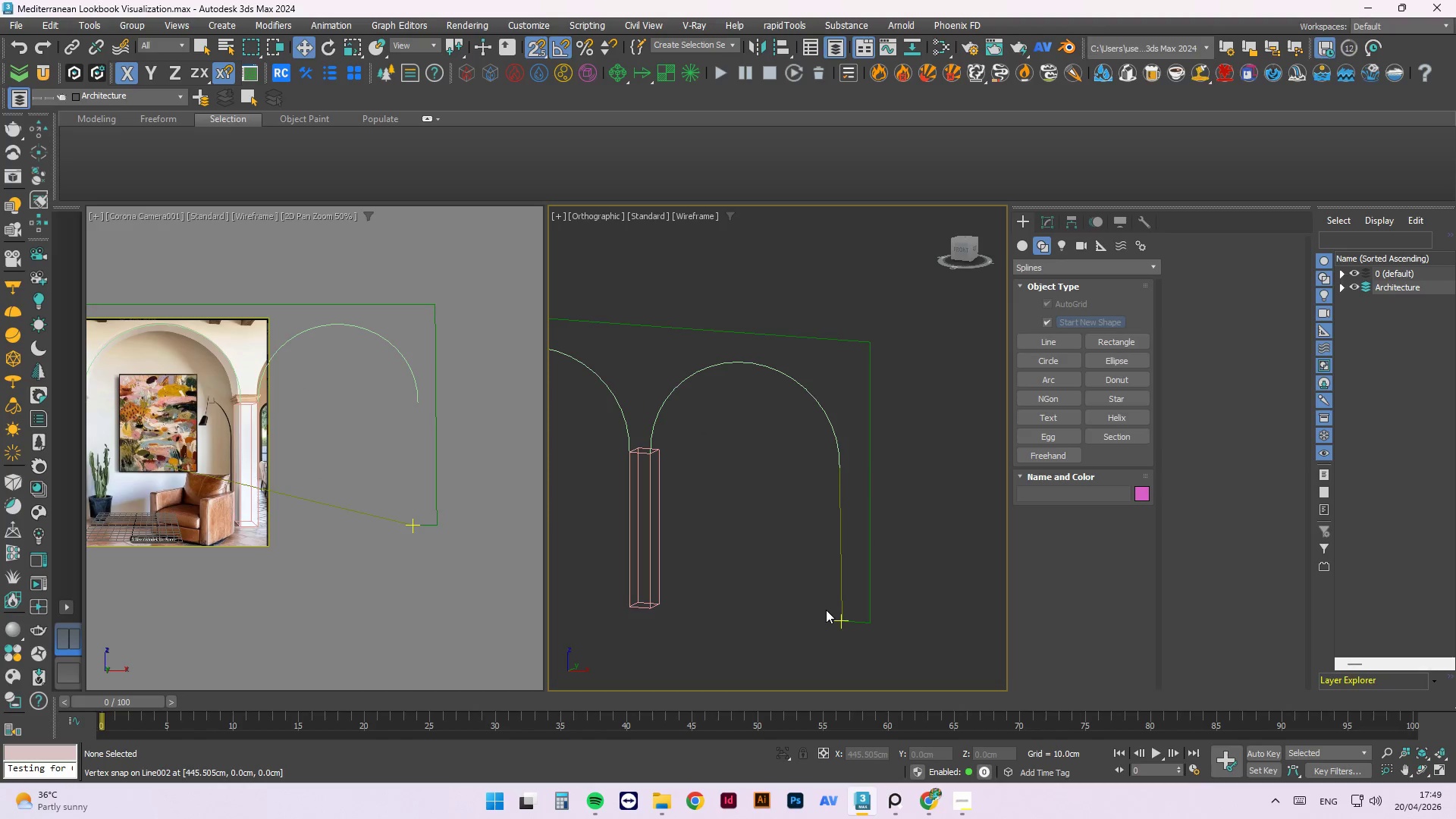 
key(F)
 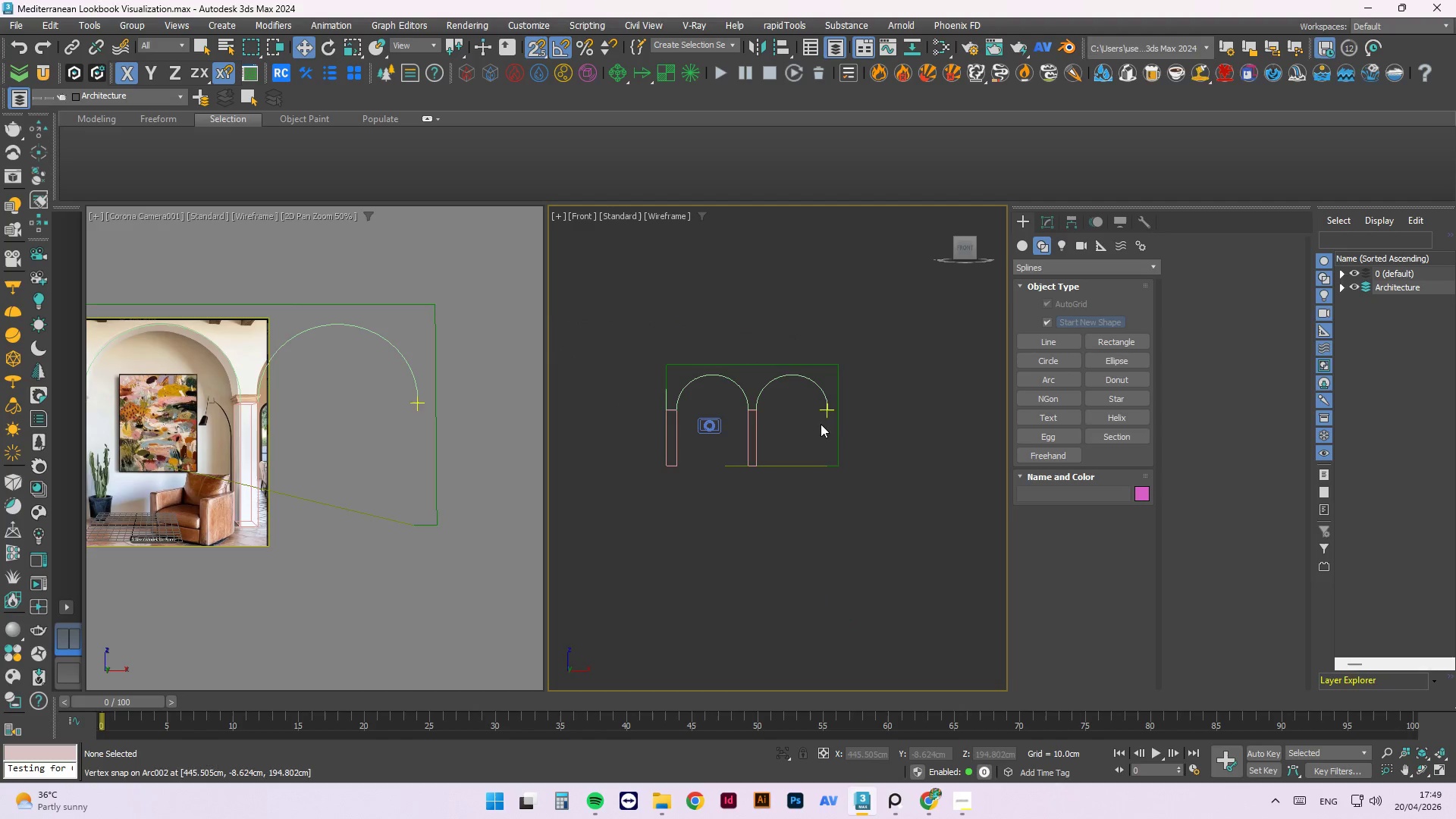 
scroll: coordinate [836, 428], scroll_direction: up, amount: 2.0
 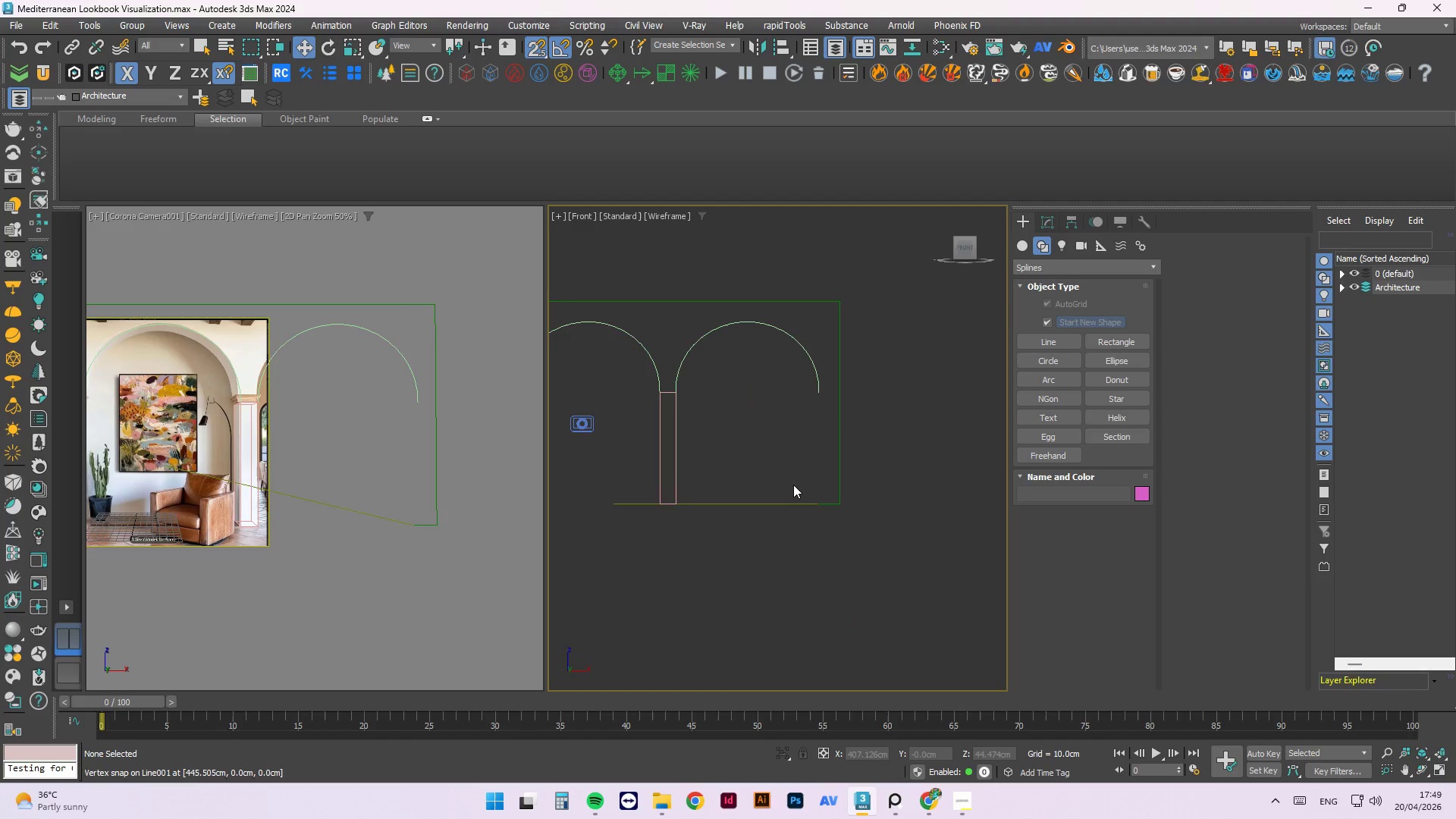 
left_click([783, 507])
 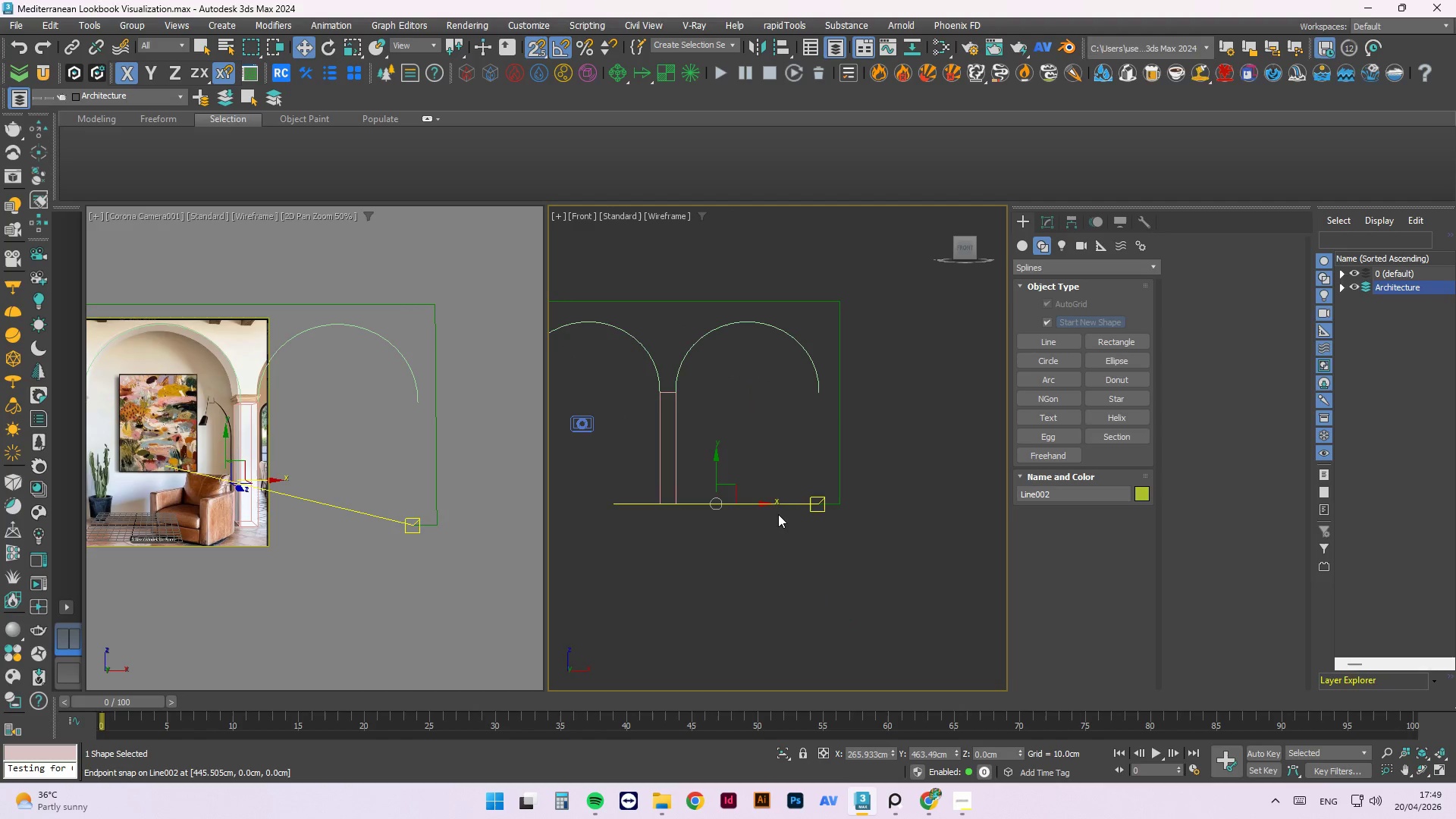 
key(1)
 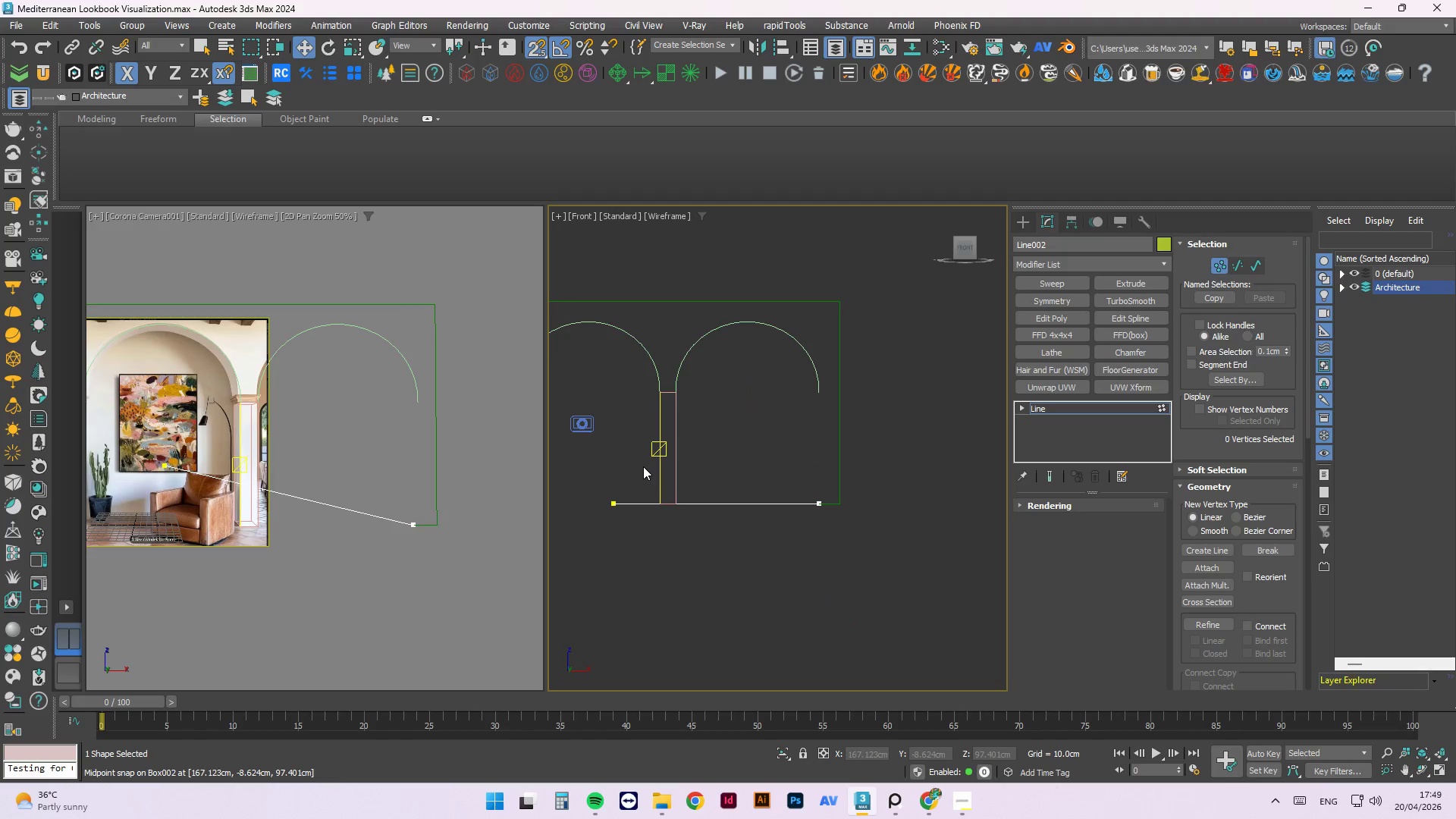 
left_click_drag(start_coordinate=[626, 482], to_coordinate=[575, 552])
 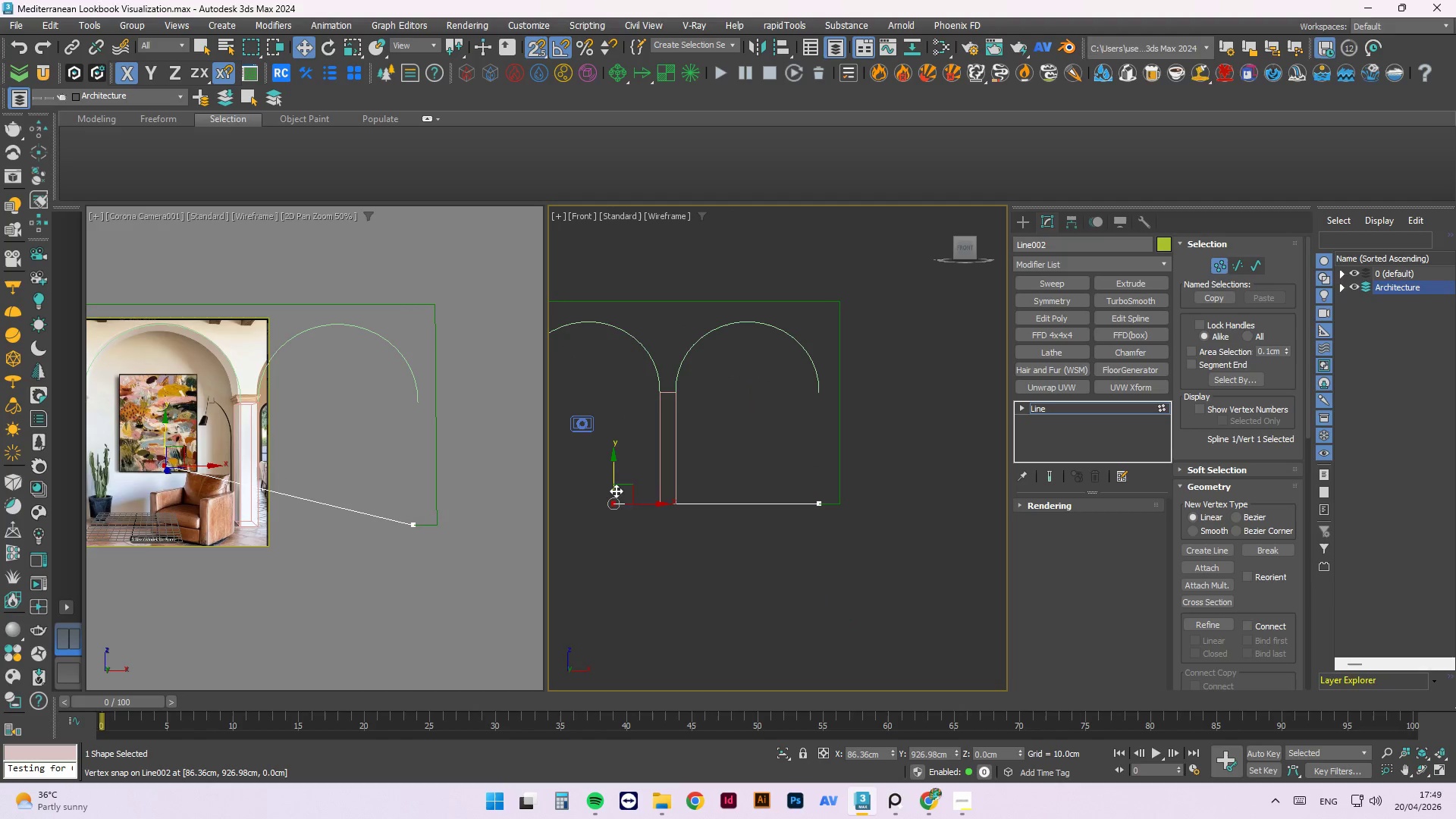 
left_click_drag(start_coordinate=[613, 507], to_coordinate=[812, 393])
 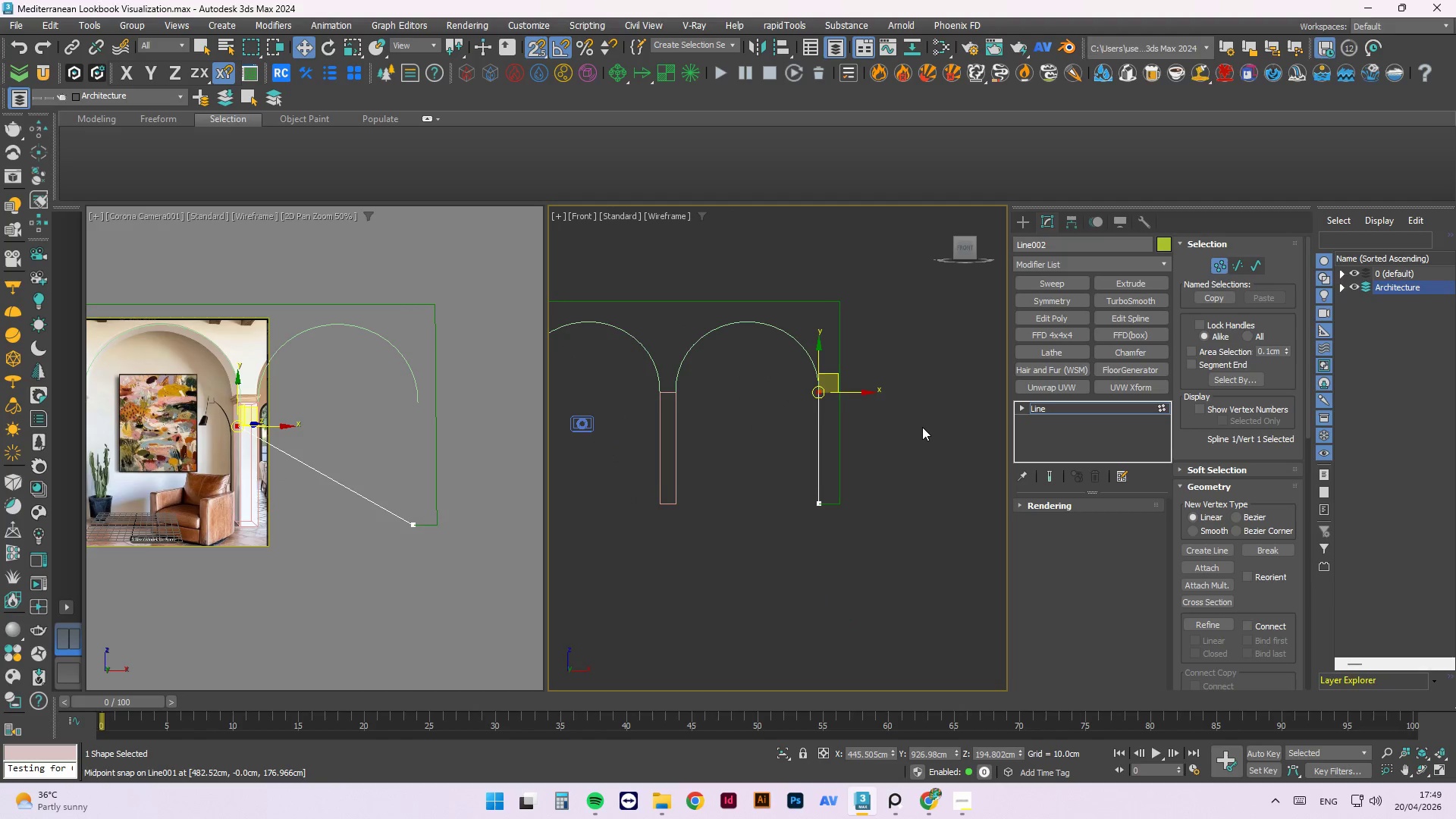 
left_click([922, 427])
 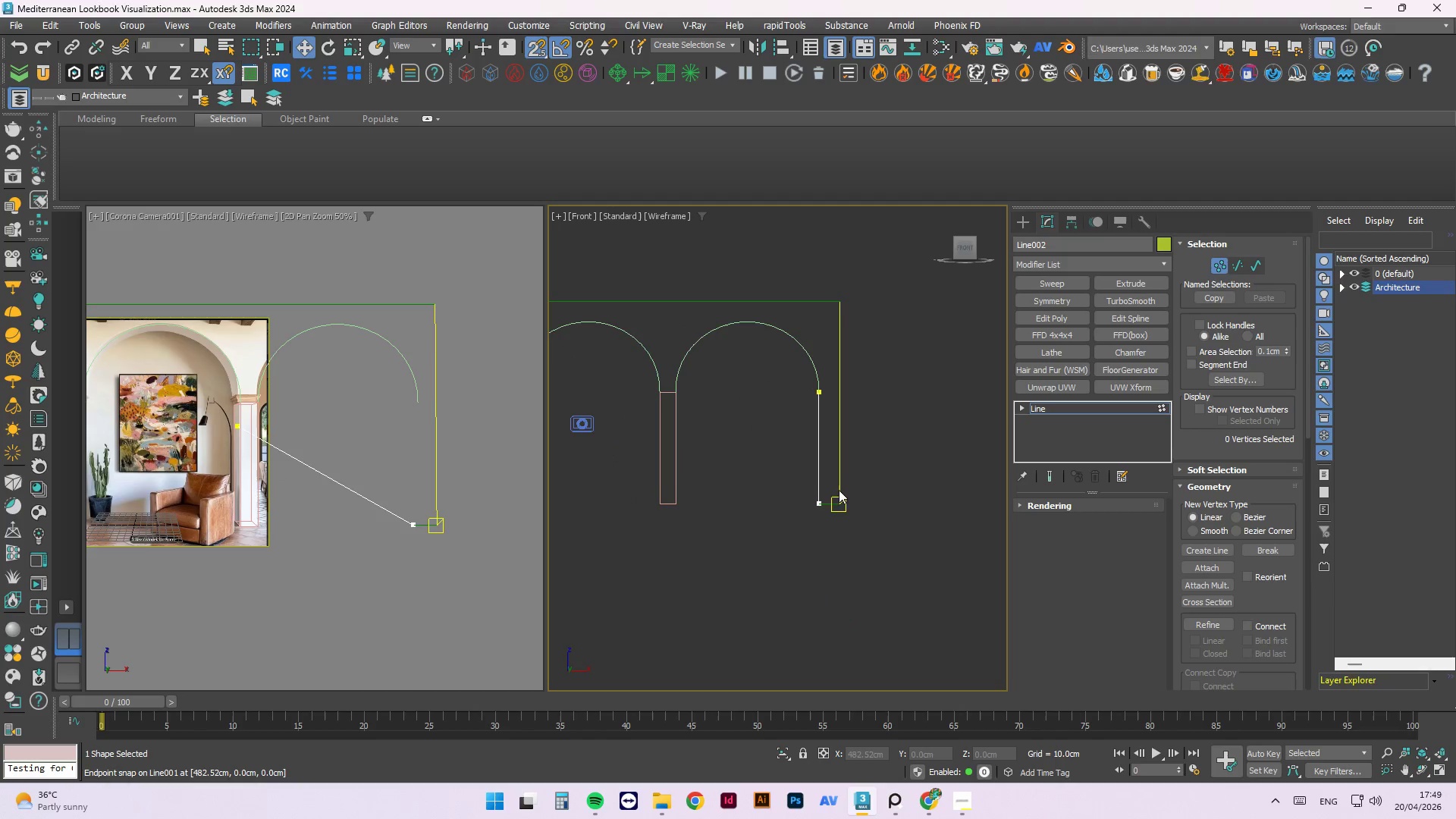 
left_click([818, 556])
 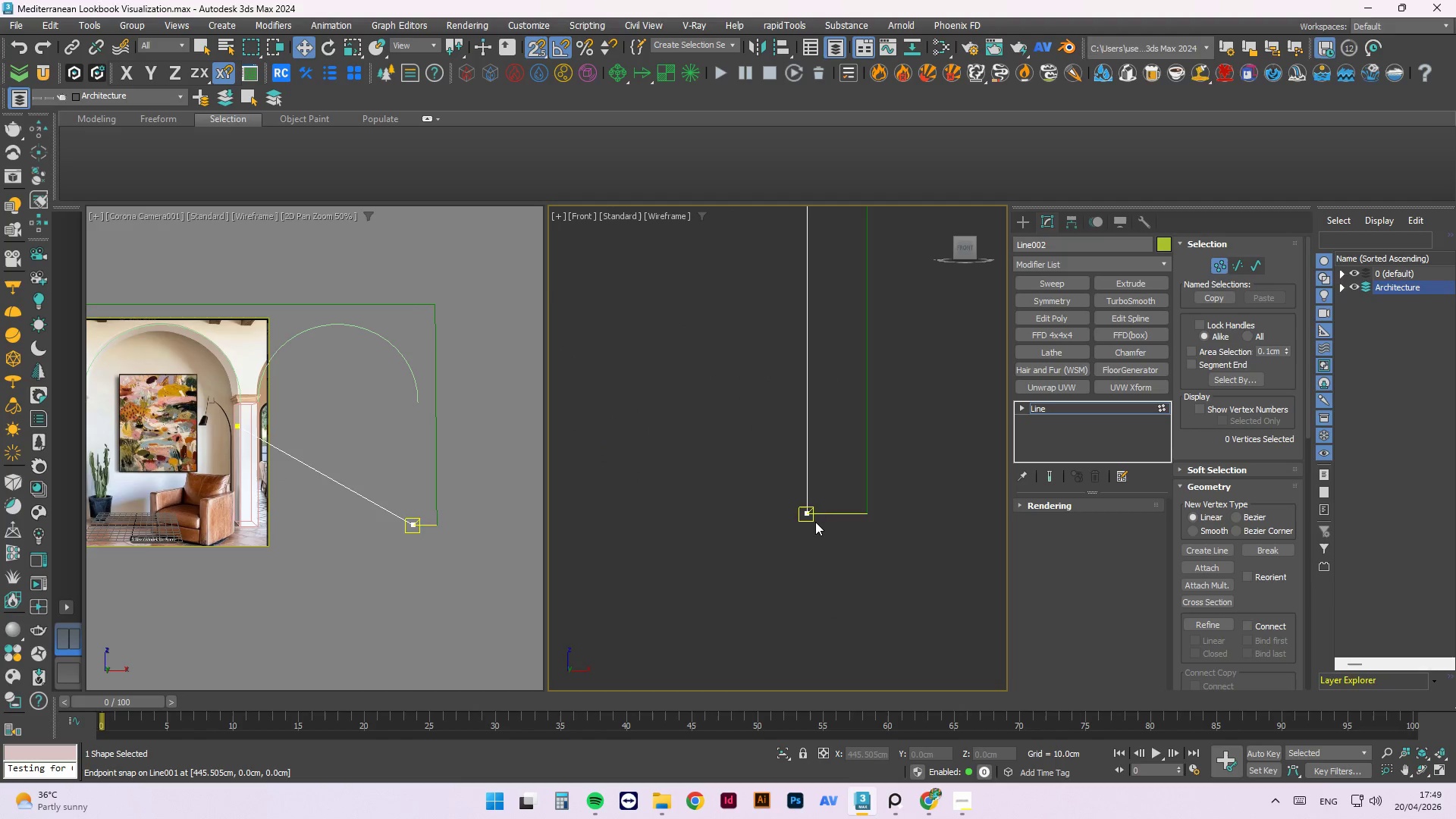 
scroll: coordinate [814, 519], scroll_direction: up, amount: 6.0
 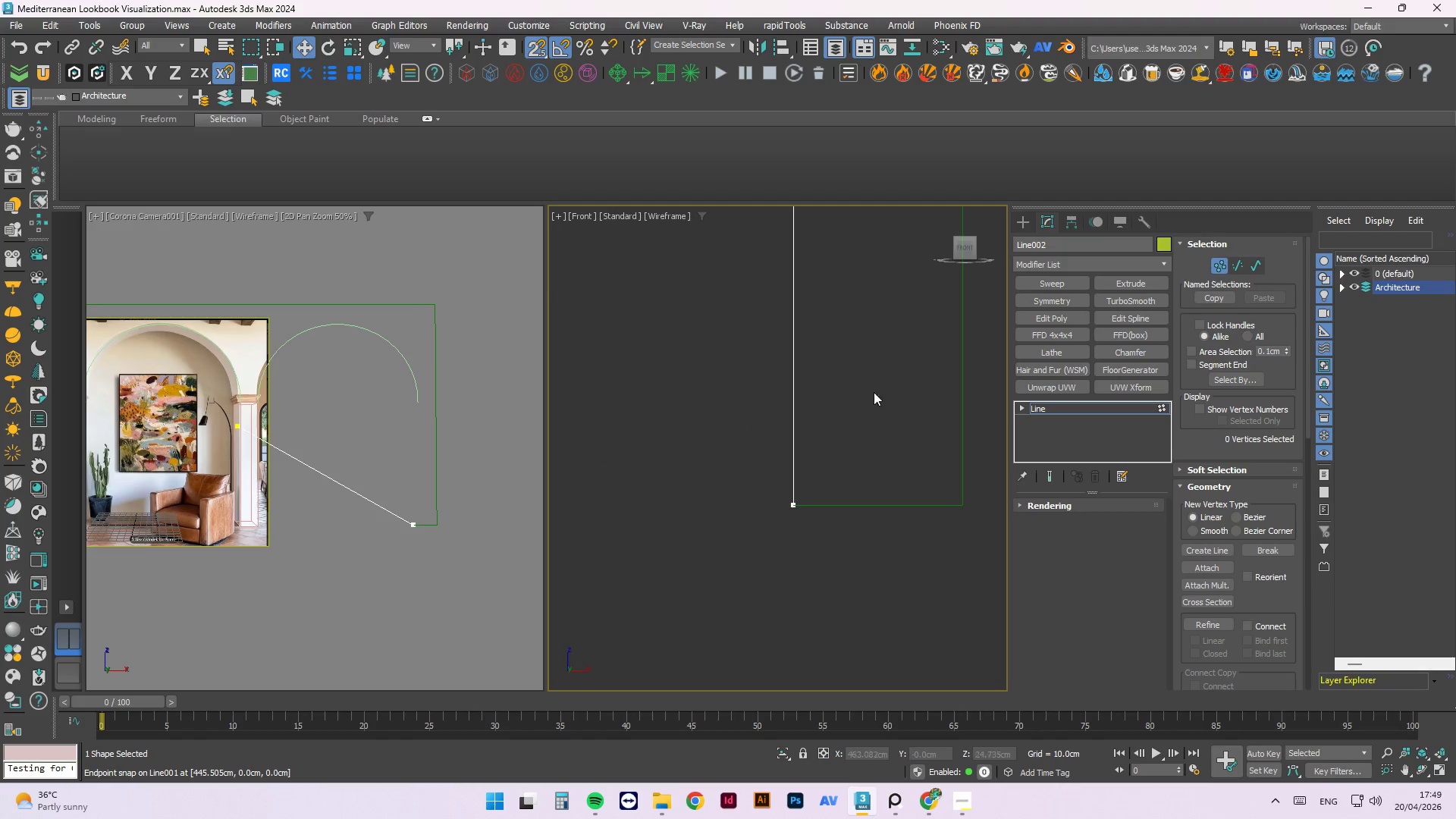 
scroll: coordinate [852, 589], scroll_direction: down, amount: 4.0
 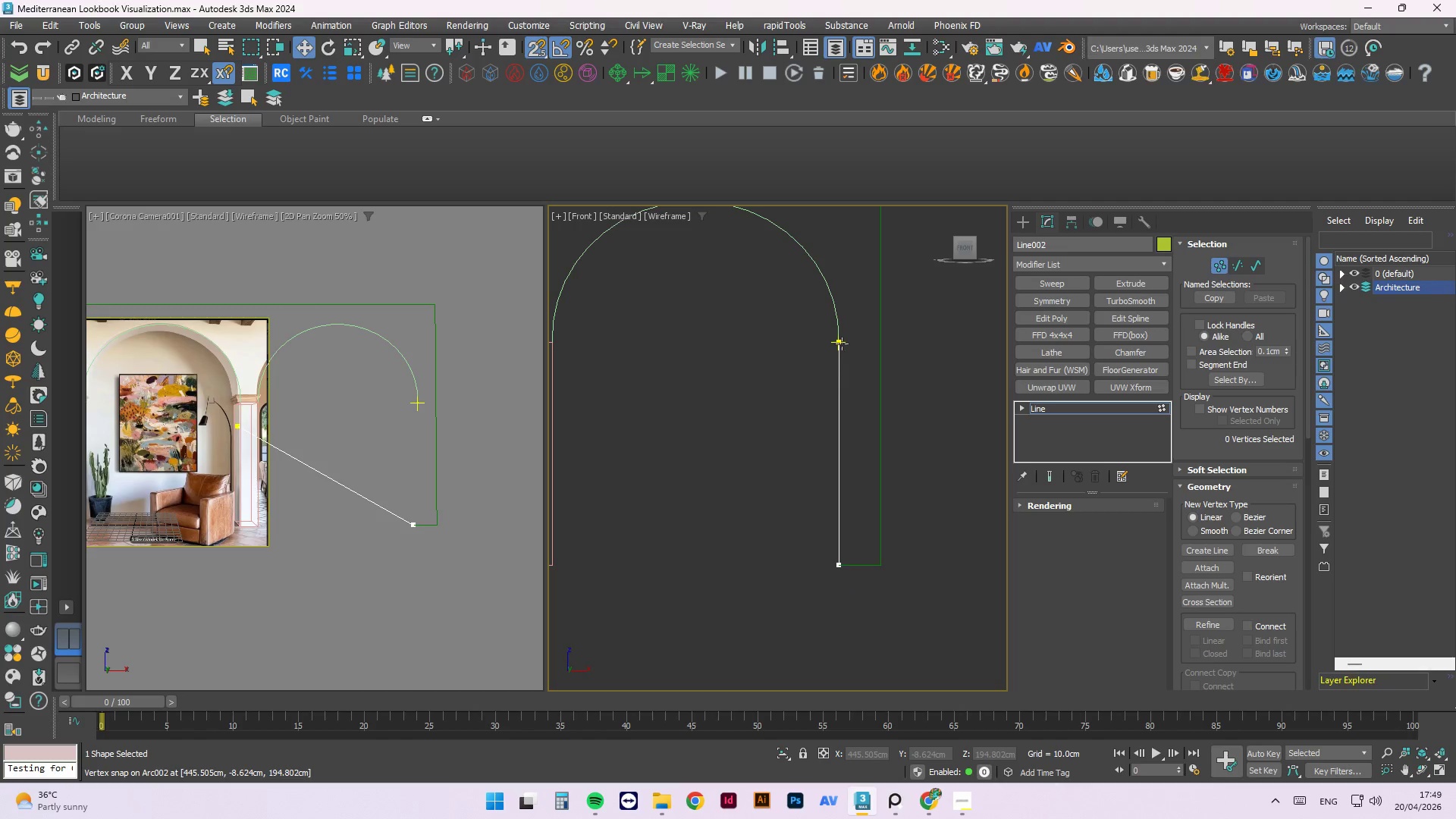 
left_click_drag(start_coordinate=[839, 342], to_coordinate=[822, 437])
 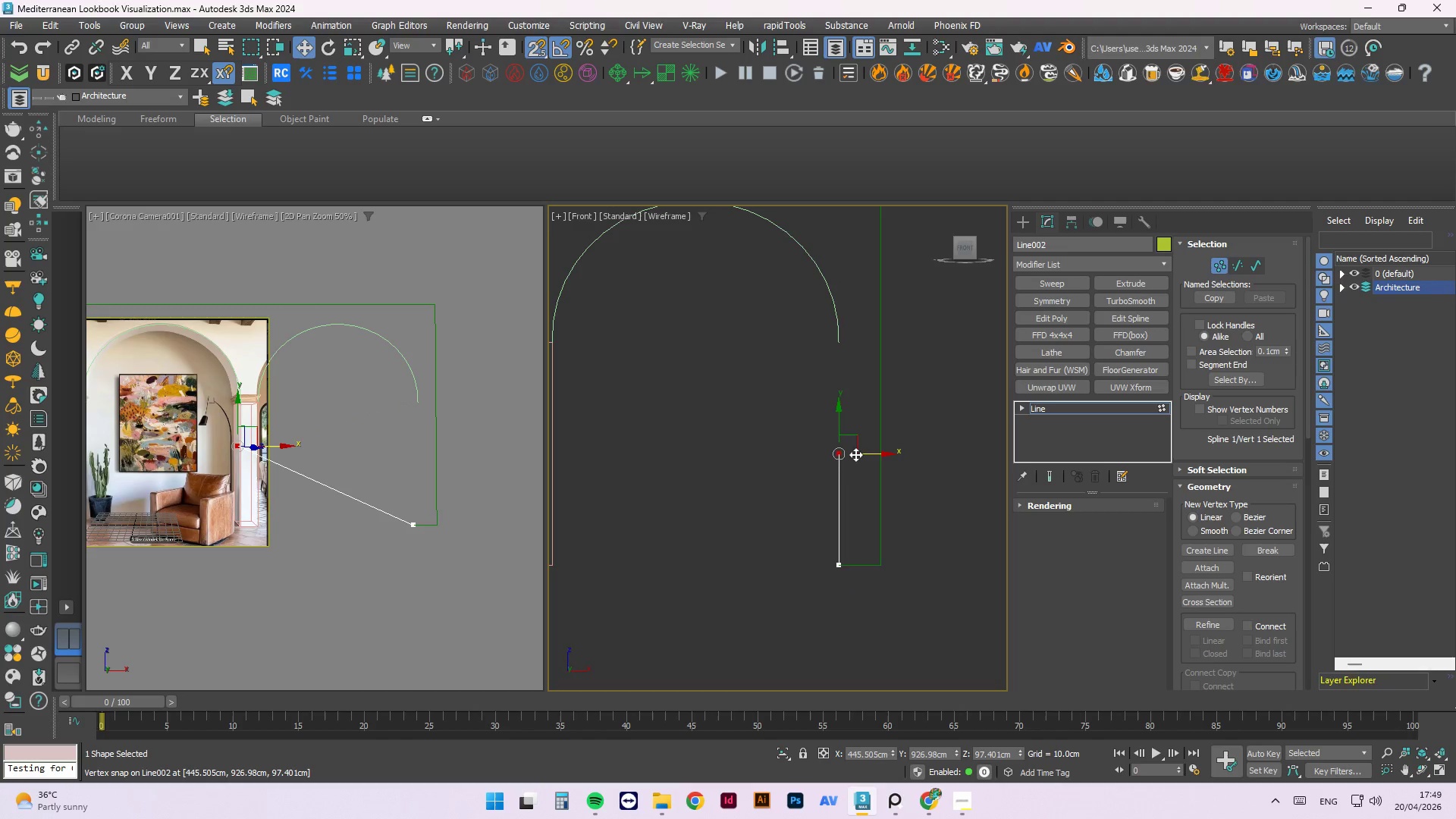 
hold_key(key=AltLeft, duration=0.61)
 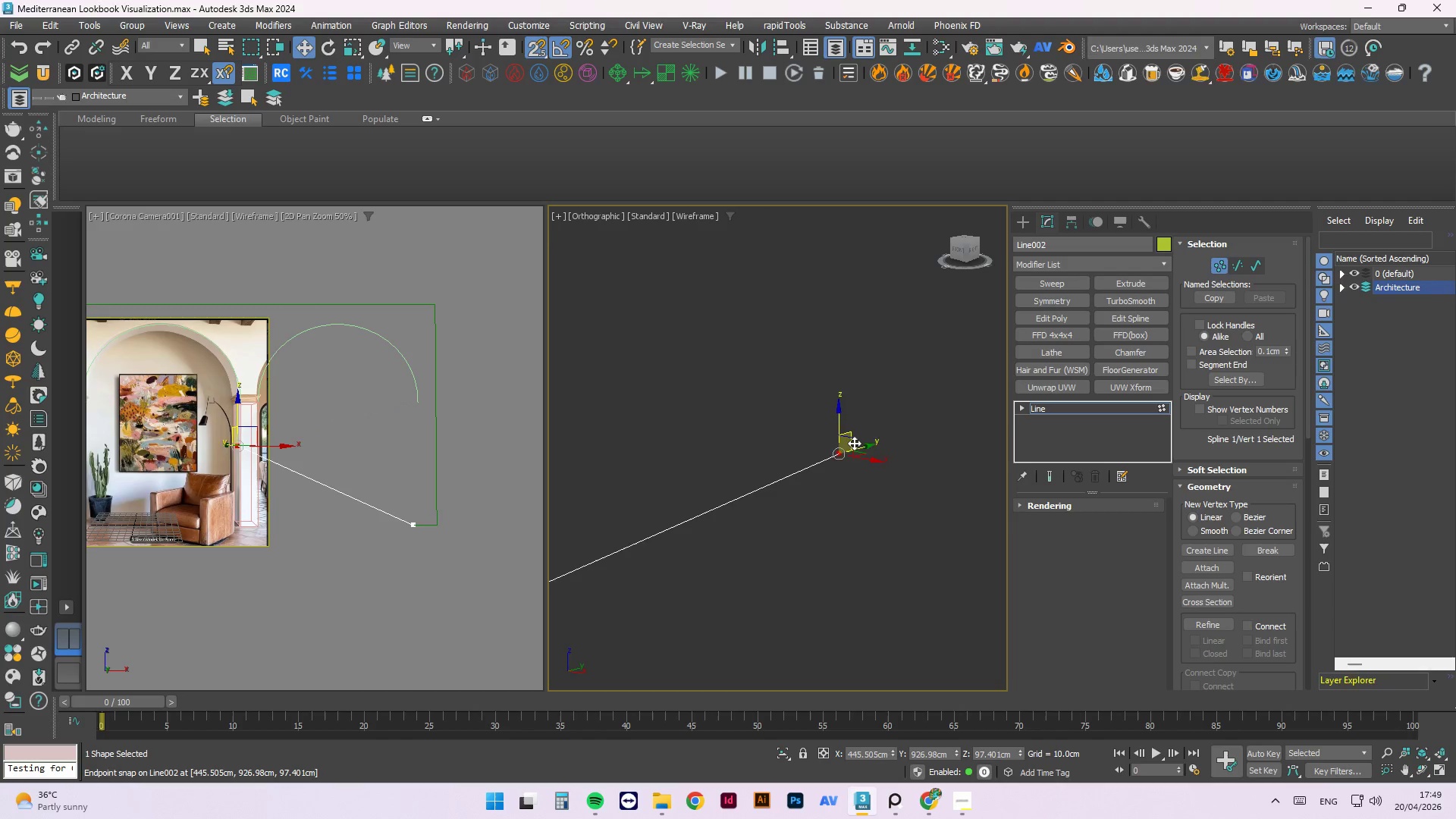 
scroll: coordinate [854, 442], scroll_direction: down, amount: 3.0
 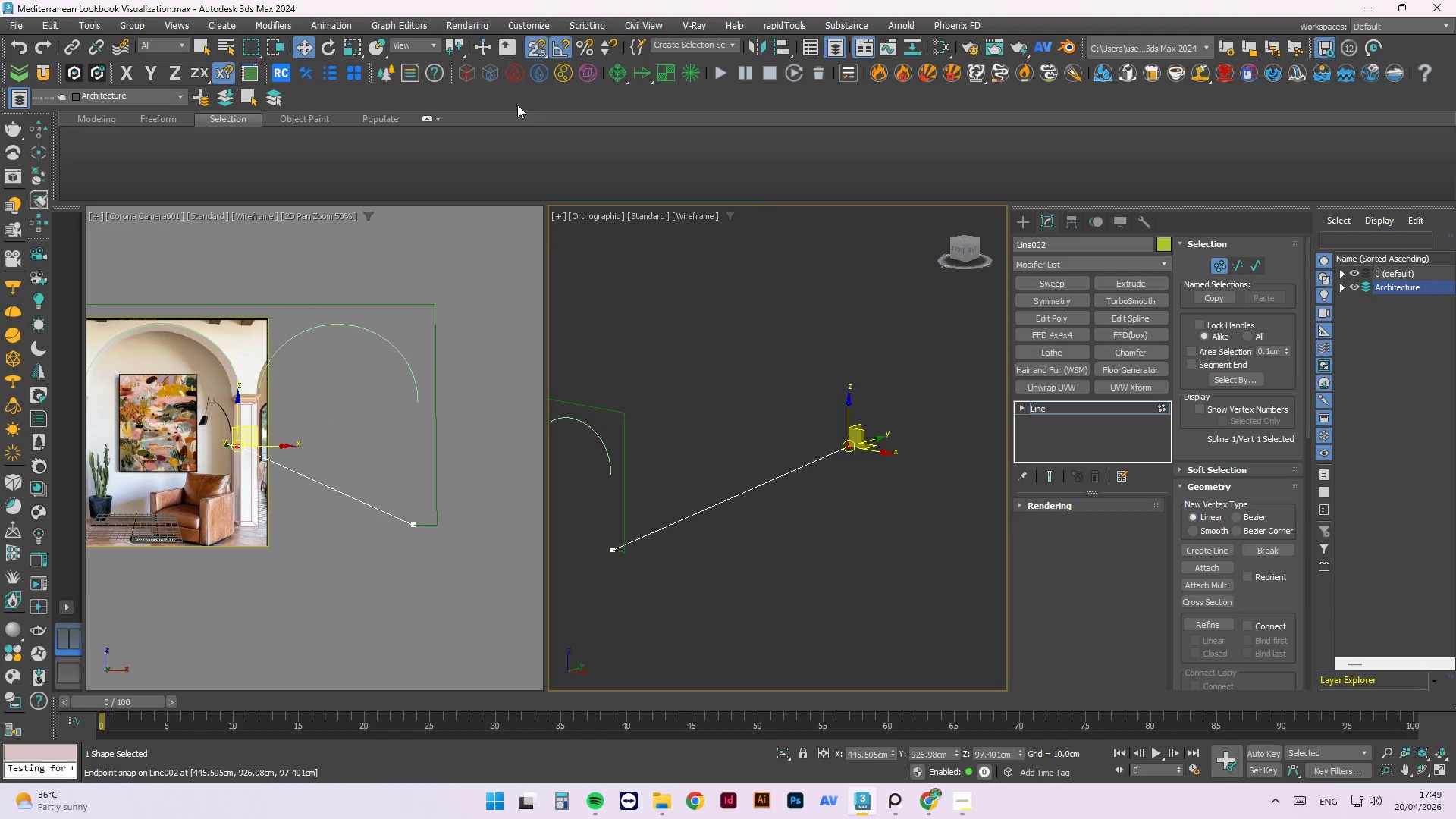 
left_click_drag(start_coordinate=[535, 49], to_coordinate=[537, 115])
 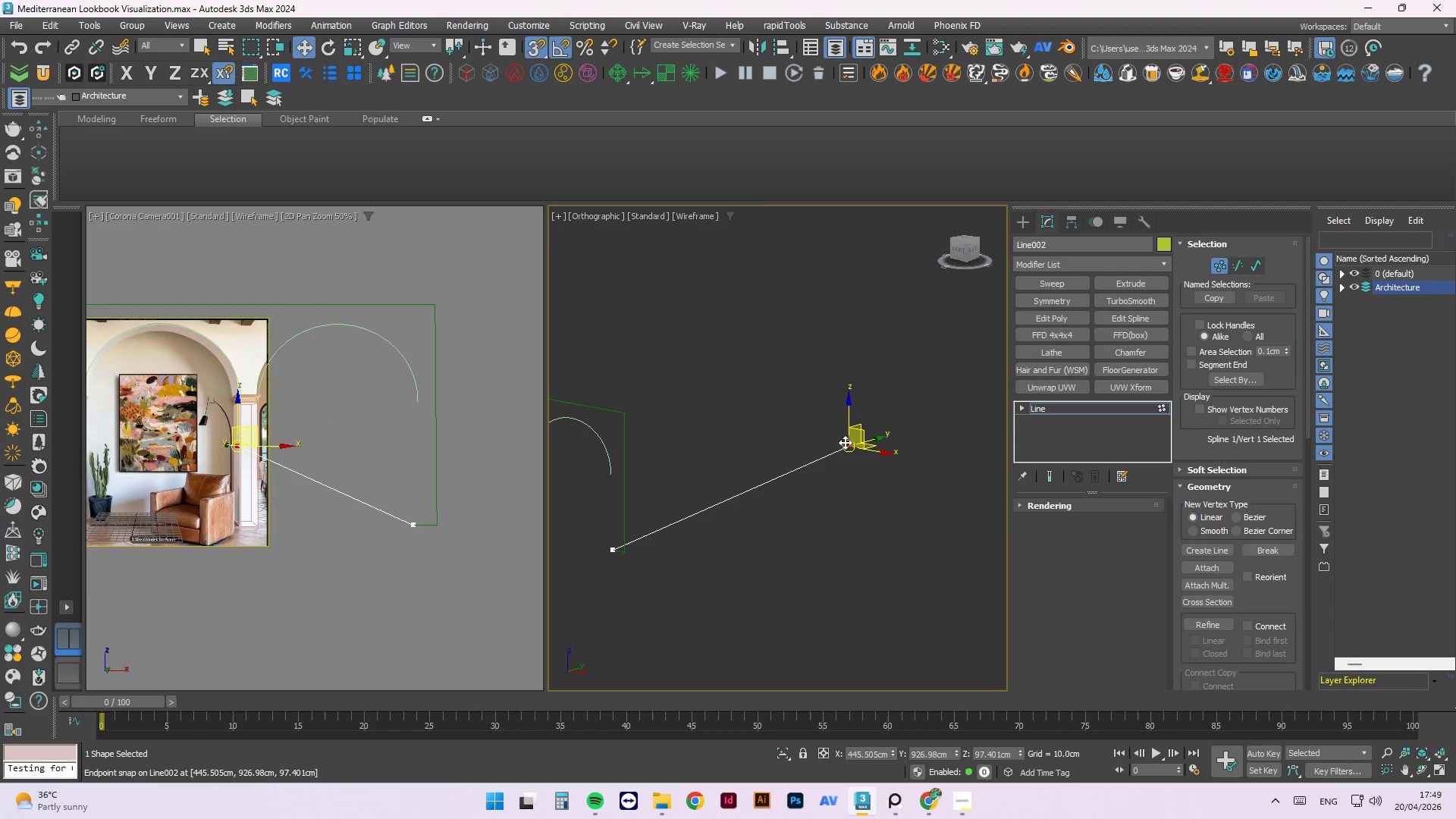 
left_click_drag(start_coordinate=[849, 444], to_coordinate=[610, 477])
 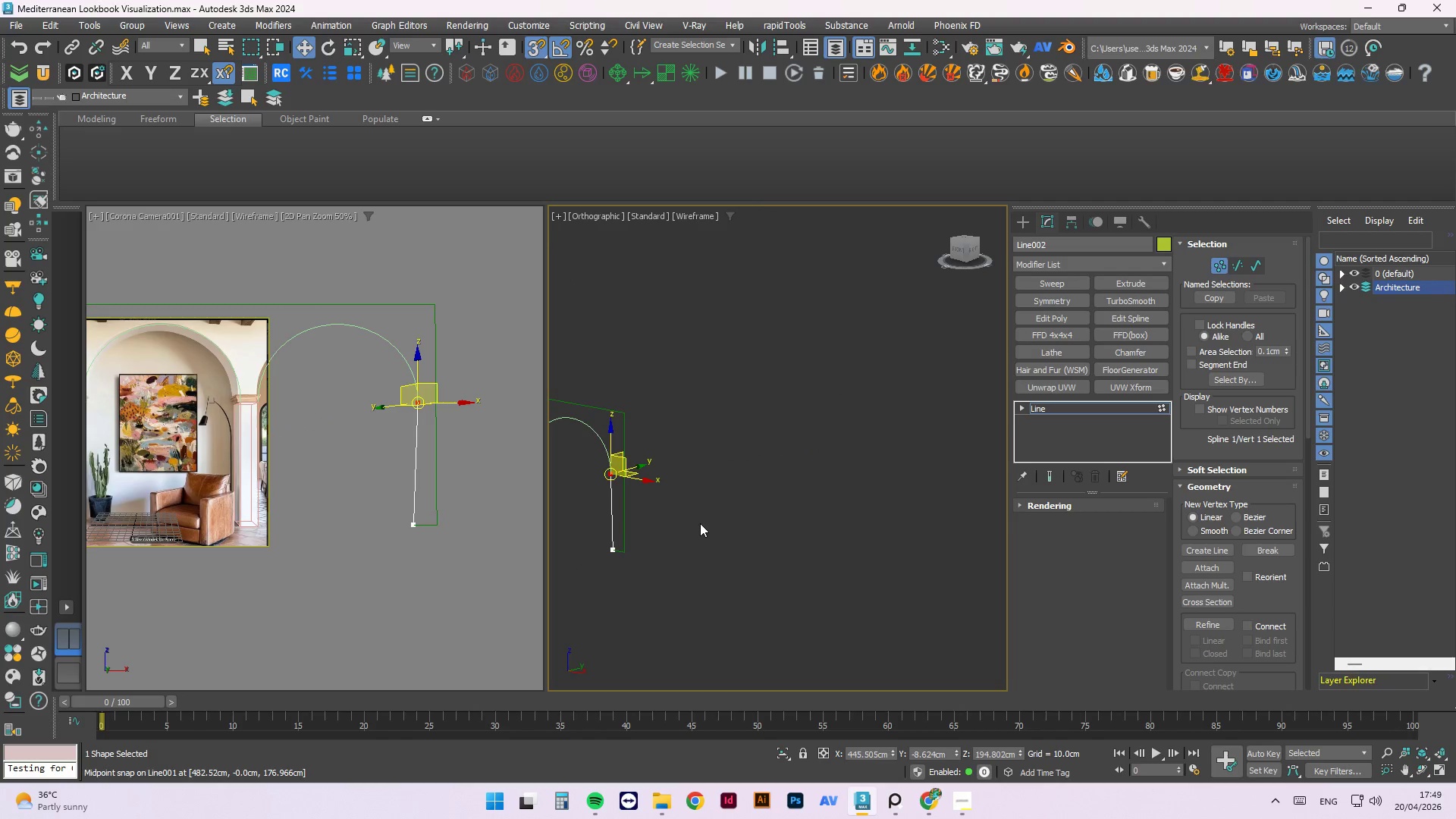 
hold_key(key=AltLeft, duration=5.59)
 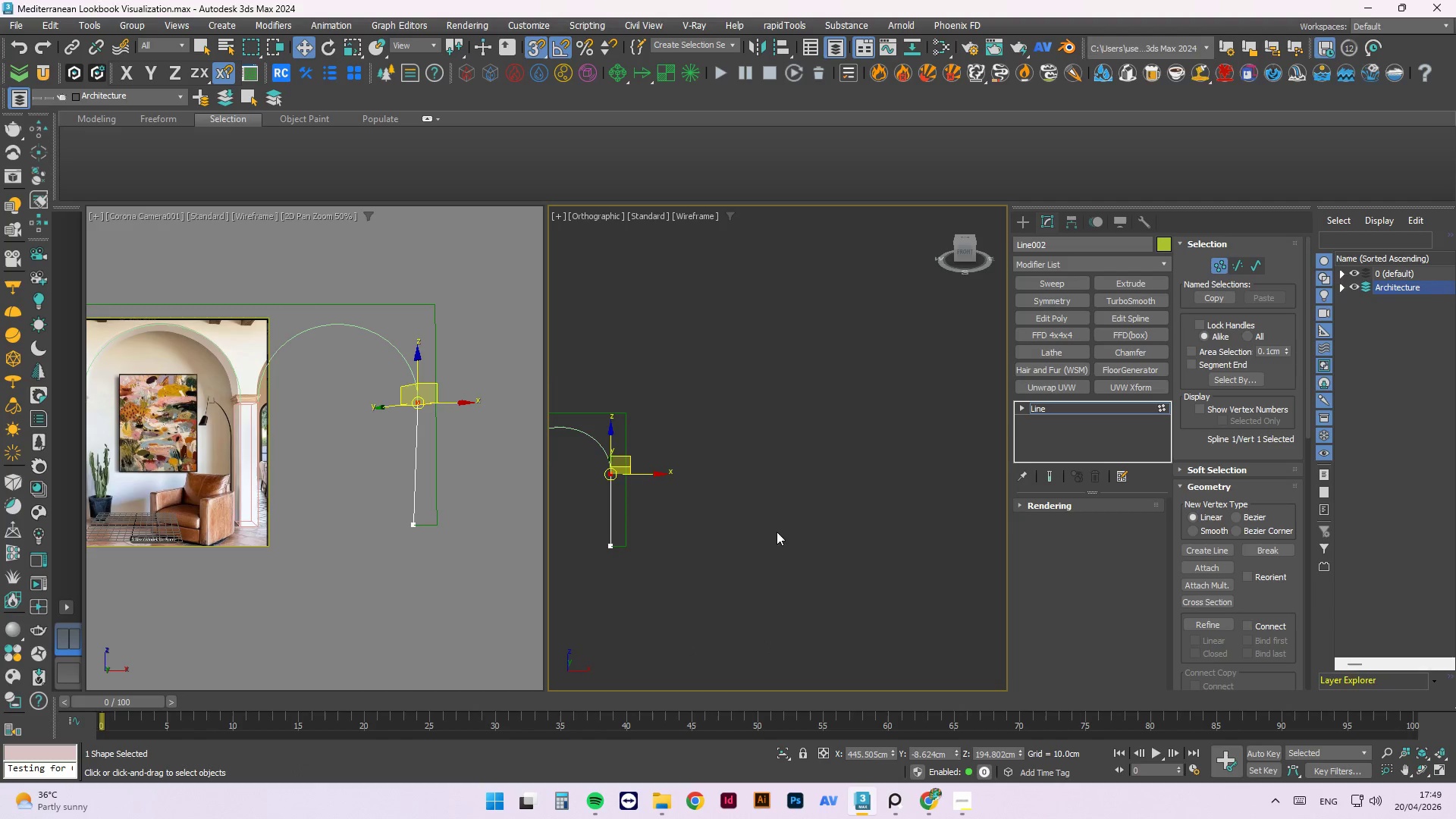 
left_click([784, 527])
 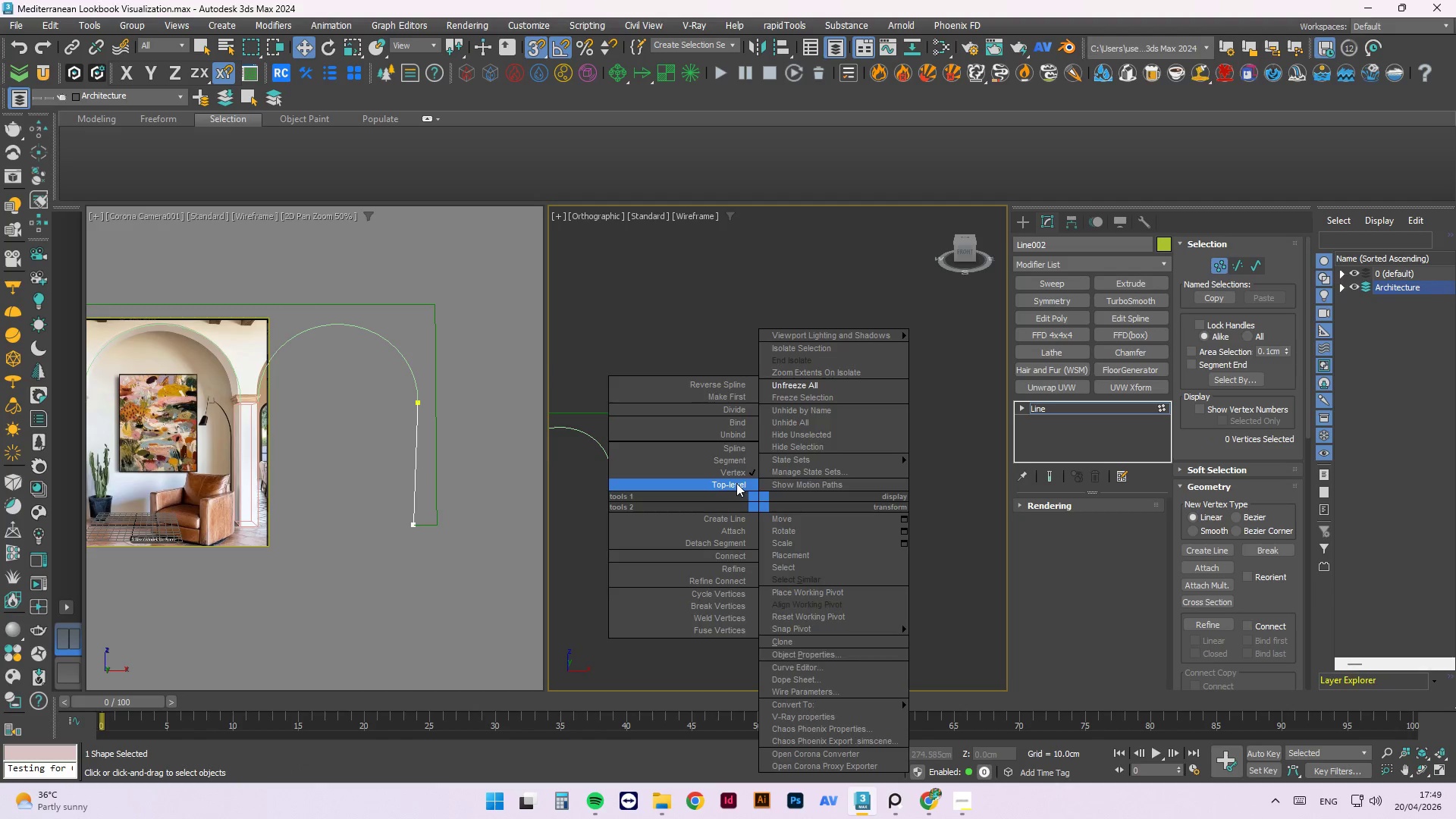 
left_click([733, 481])
 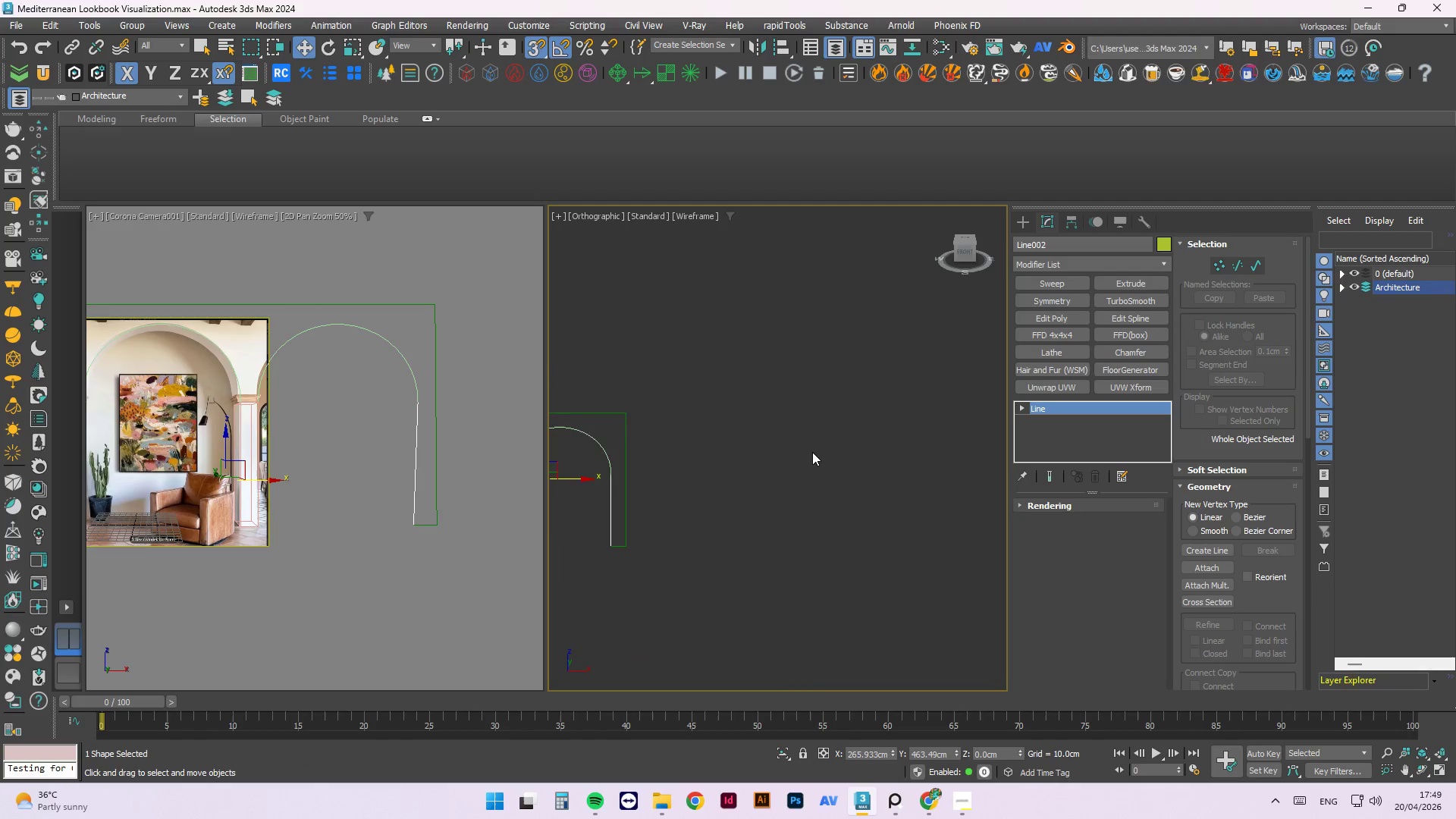 
left_click([833, 475])
 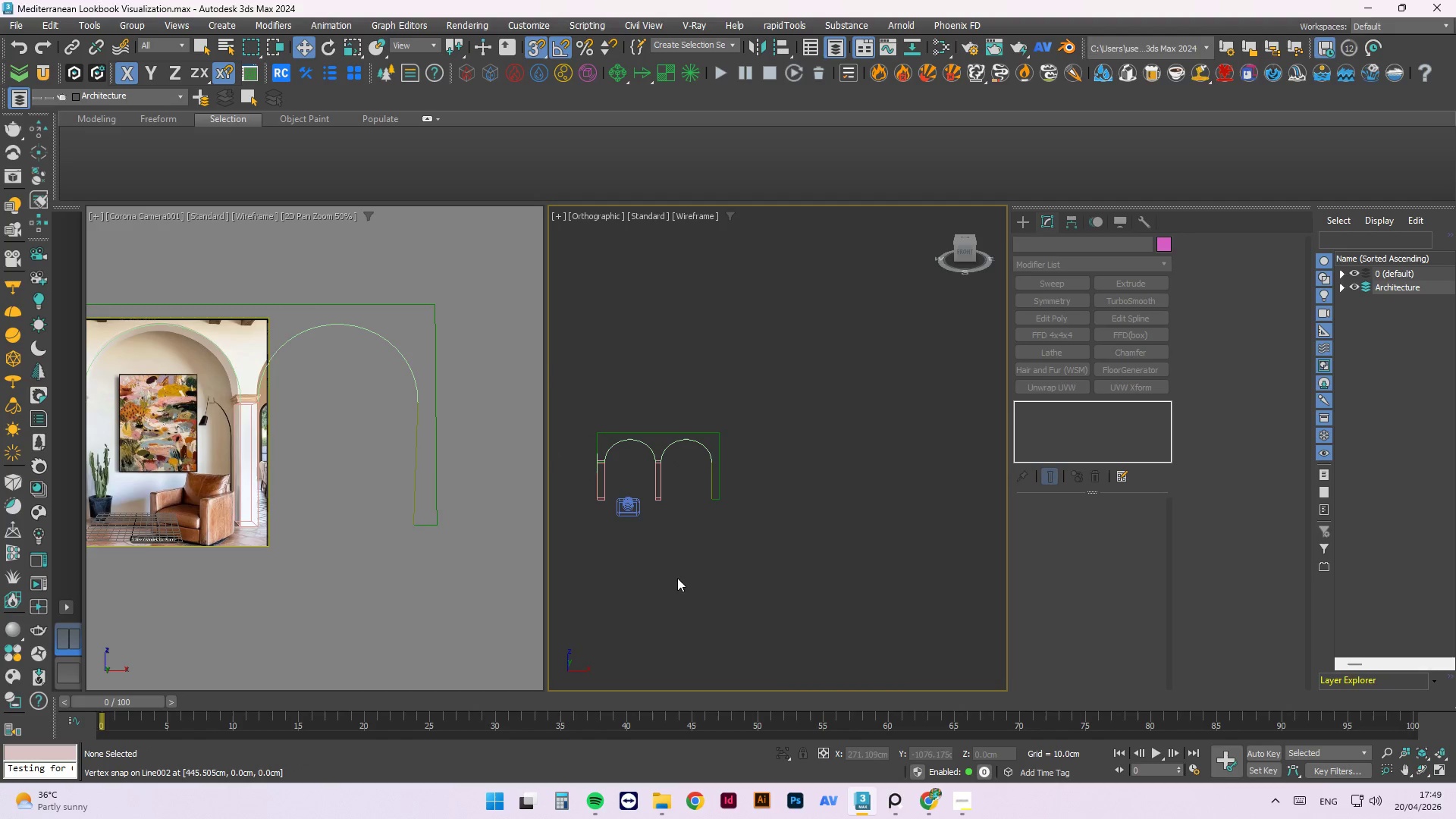 
scroll: coordinate [812, 452], scroll_direction: down, amount: 2.0
 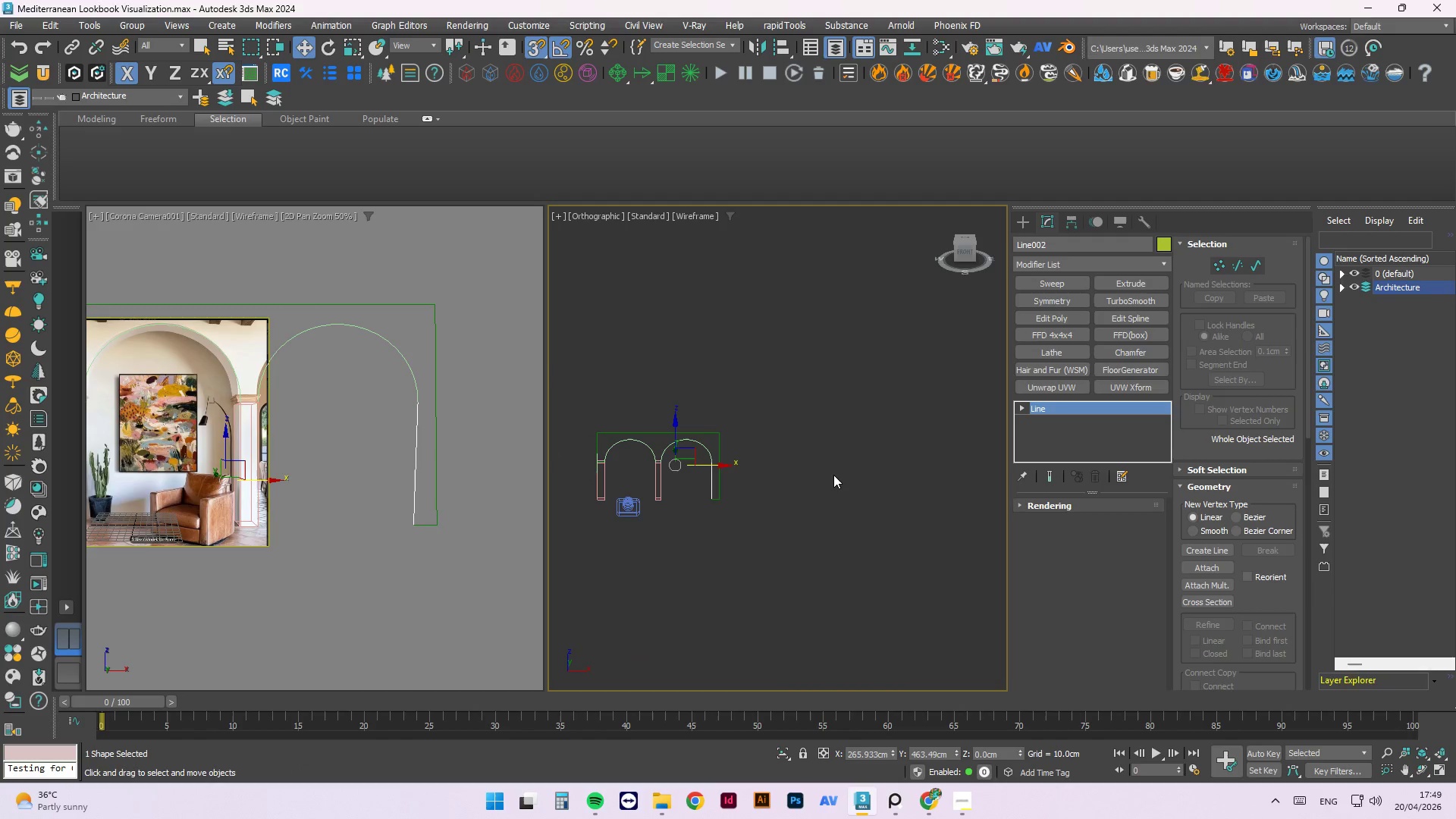 
scroll: coordinate [686, 504], scroll_direction: up, amount: 3.0
 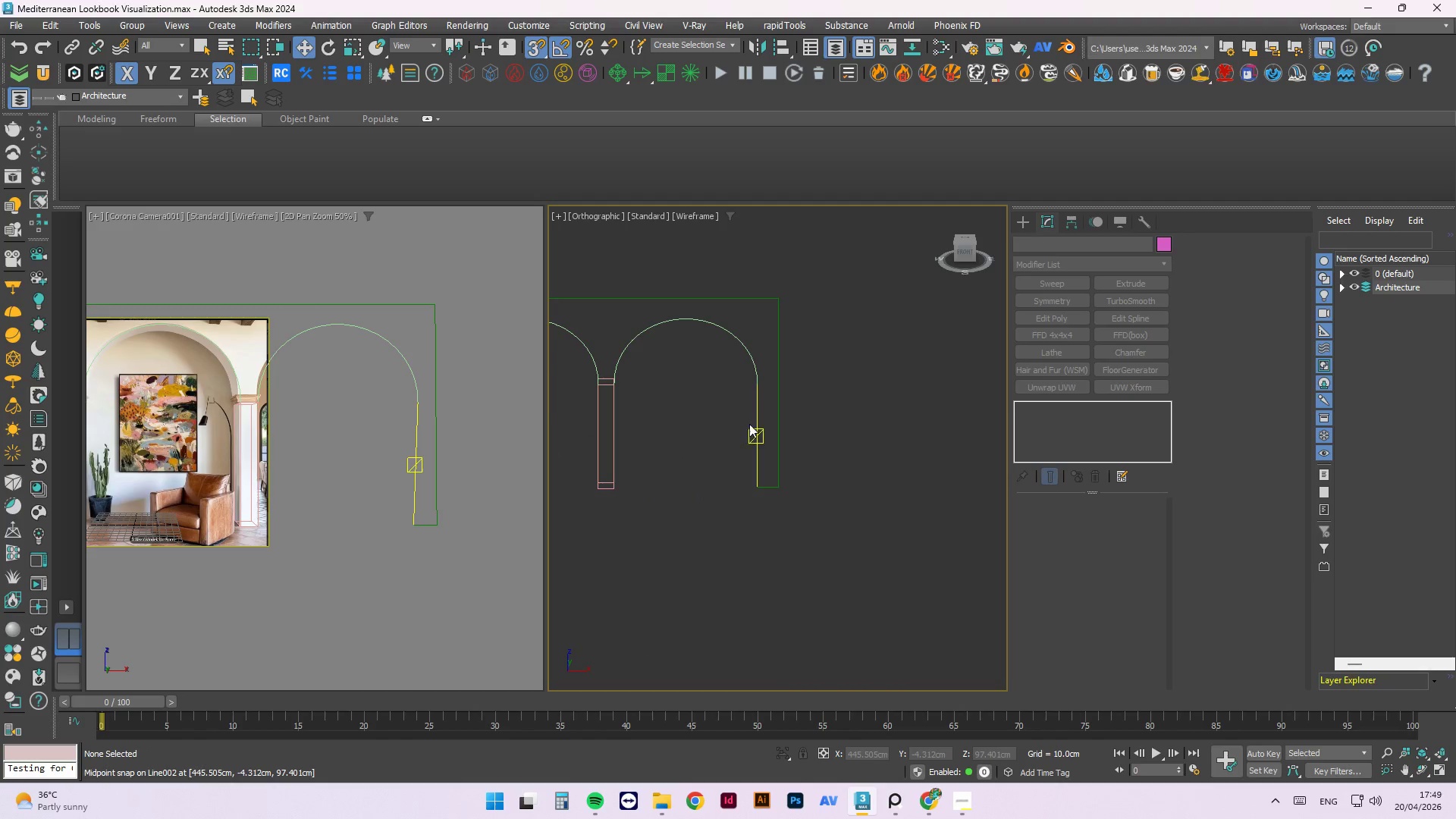 
left_click([752, 422])
 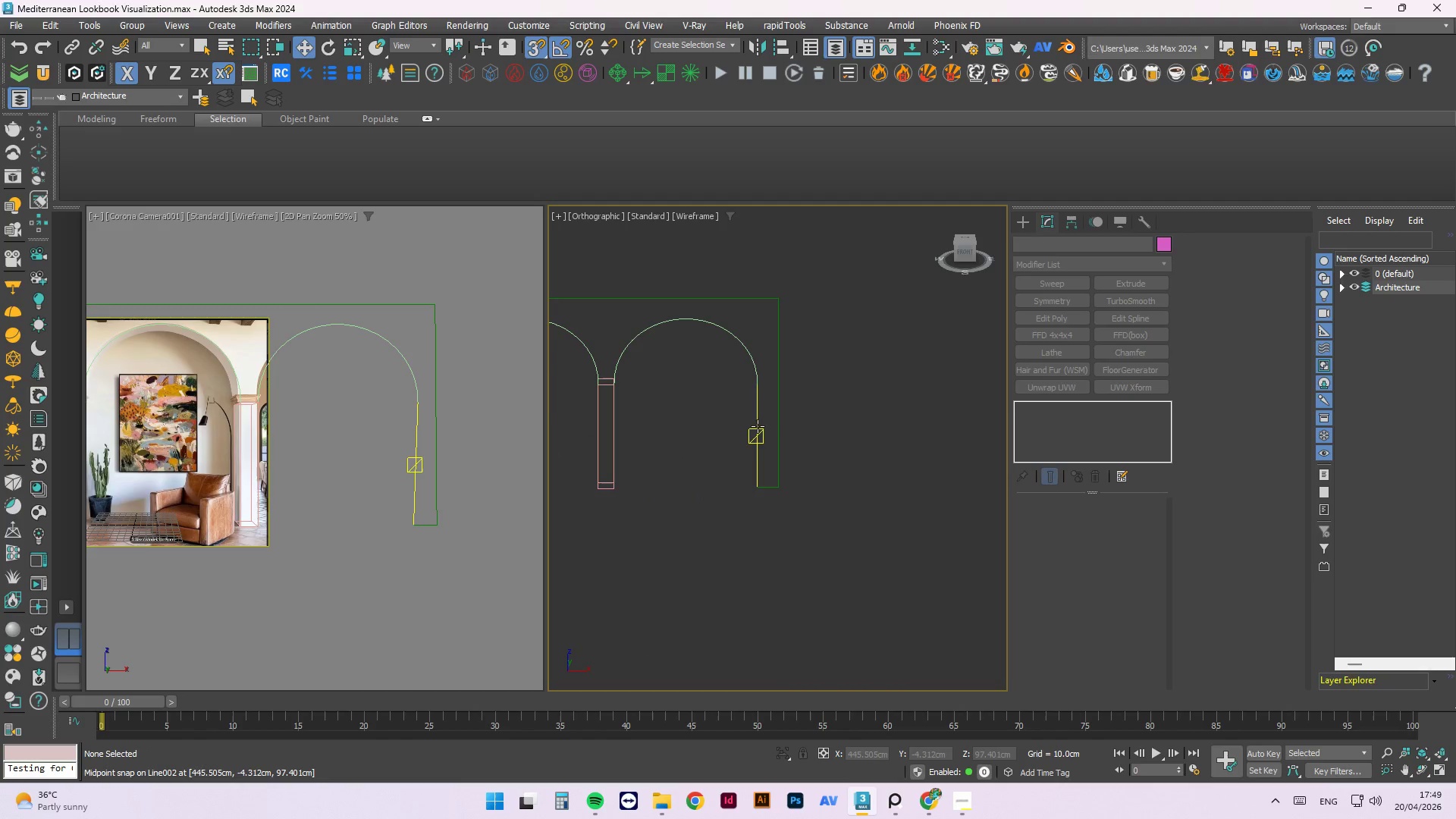 
left_click([759, 428])
 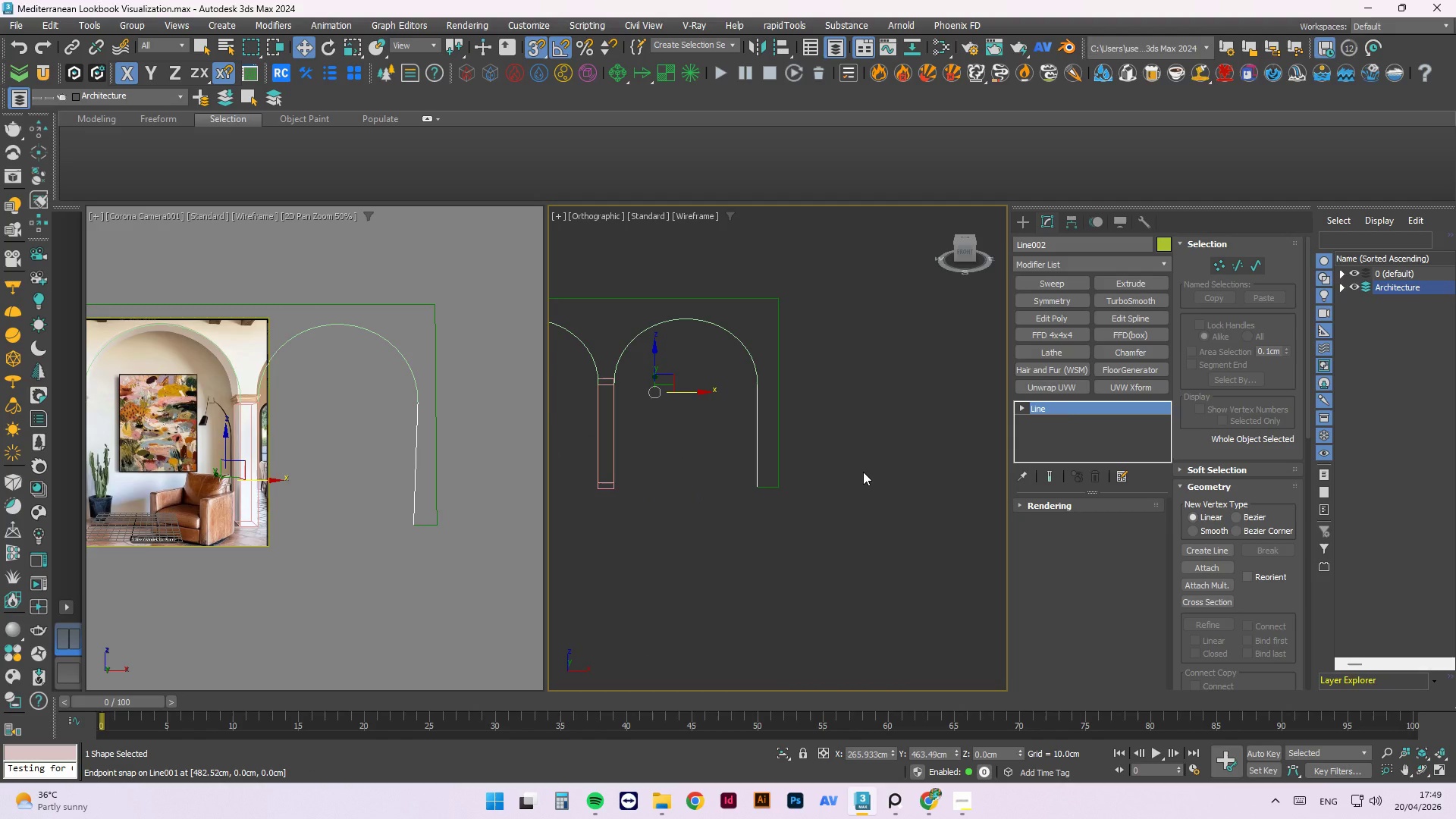 
key(T)
 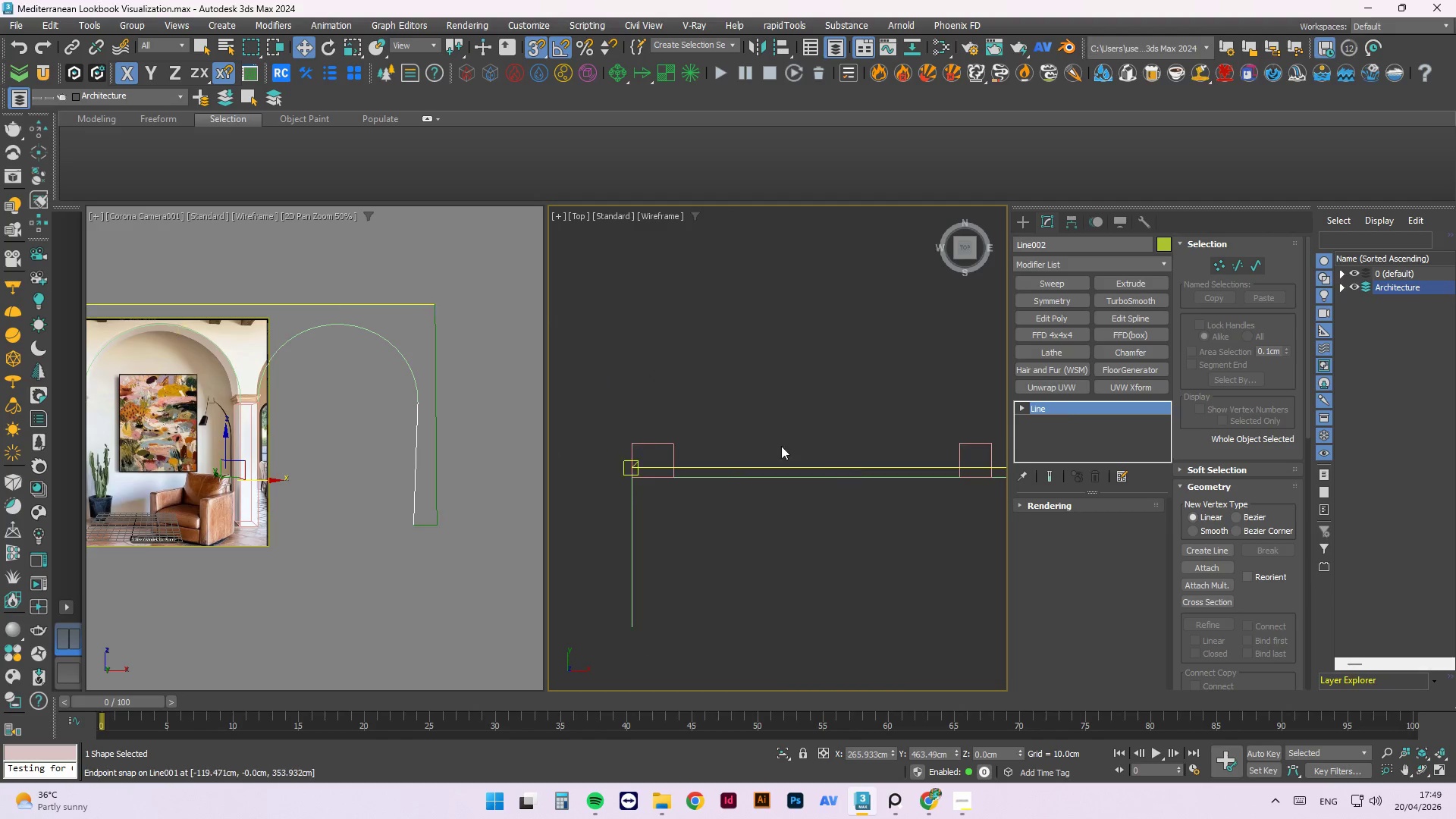 
scroll: coordinate [695, 449], scroll_direction: down, amount: 5.0
 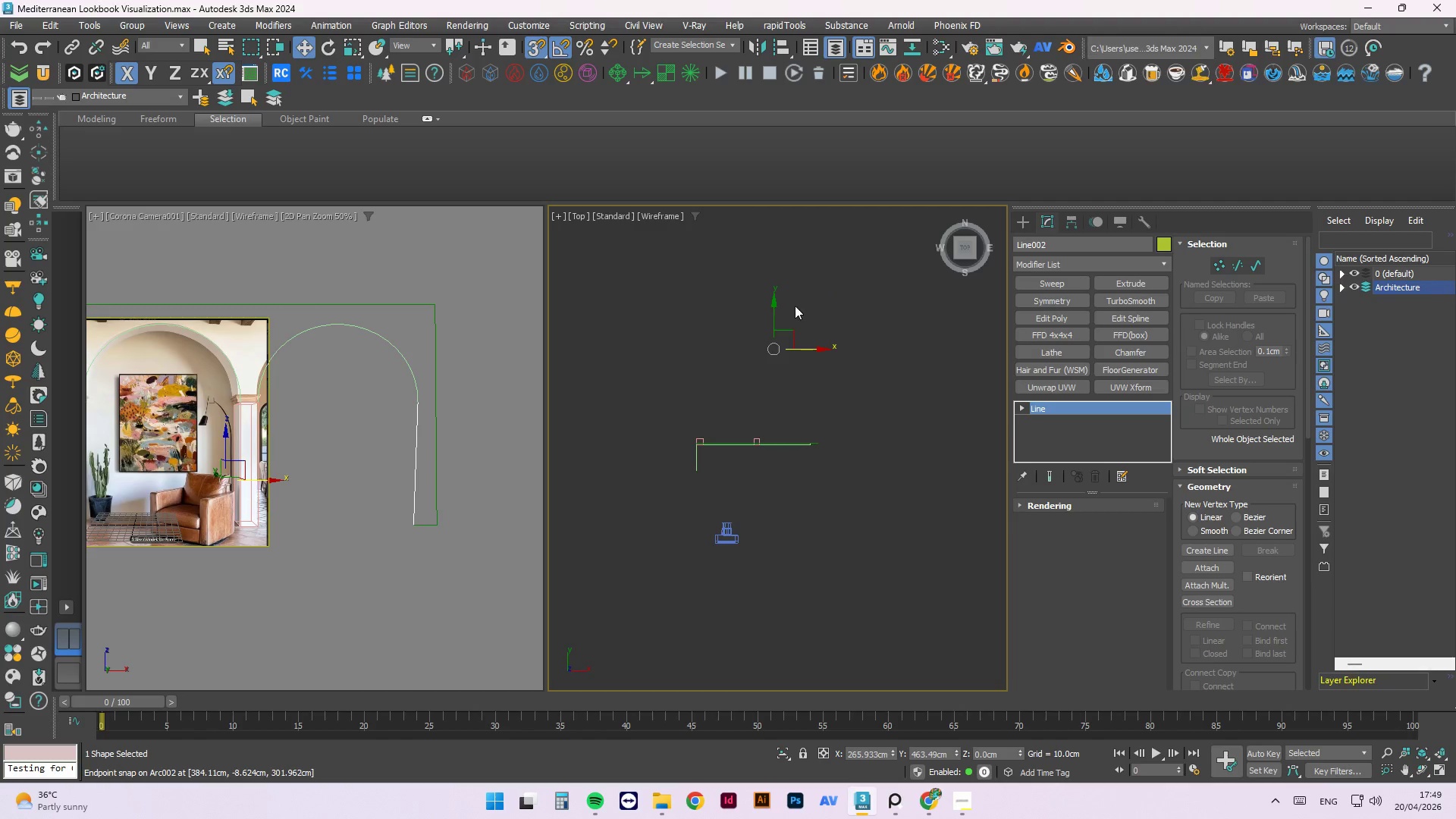 
scroll: coordinate [780, 362], scroll_direction: up, amount: 3.0
 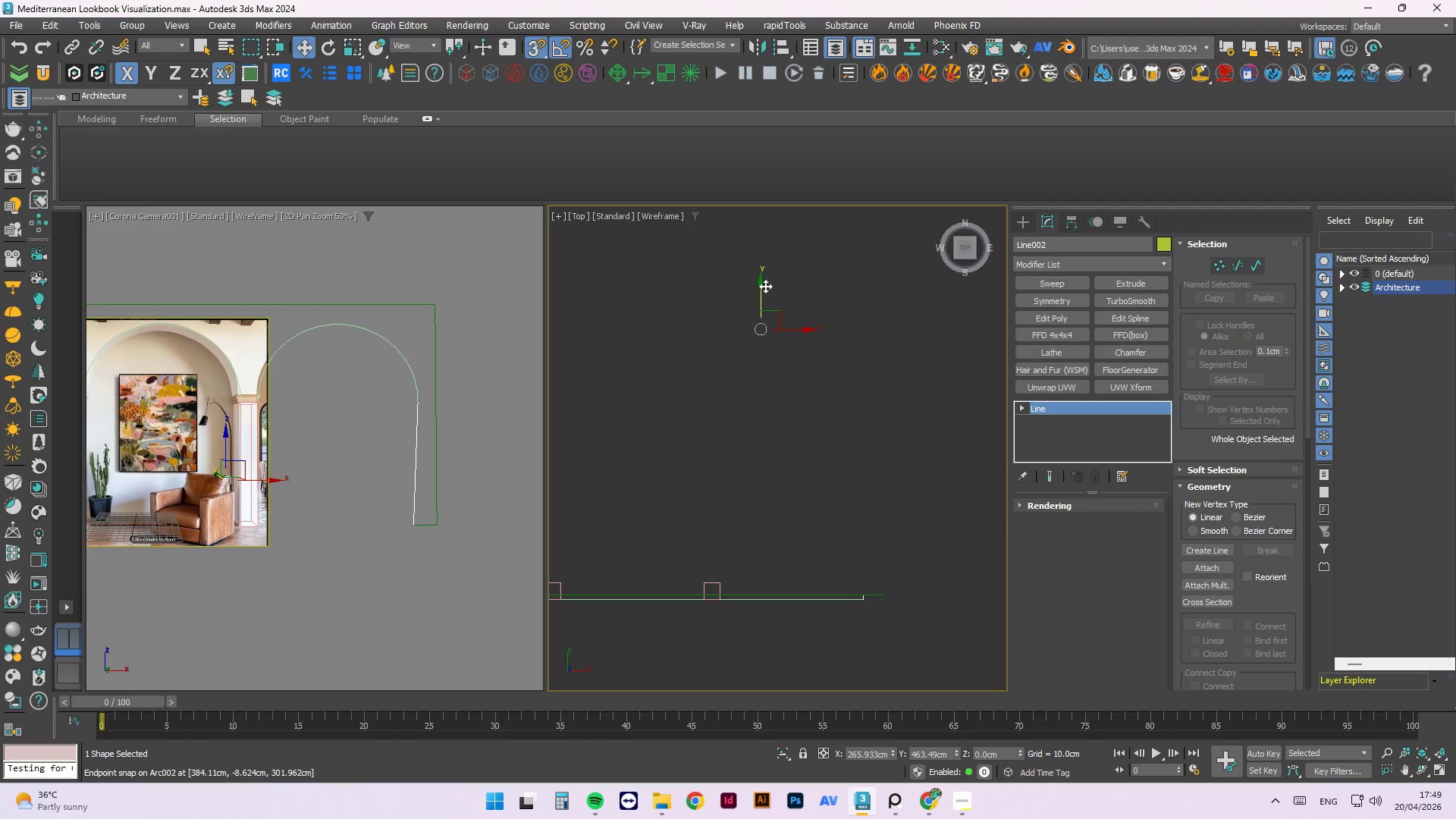 
left_click_drag(start_coordinate=[761, 286], to_coordinate=[792, 369])
 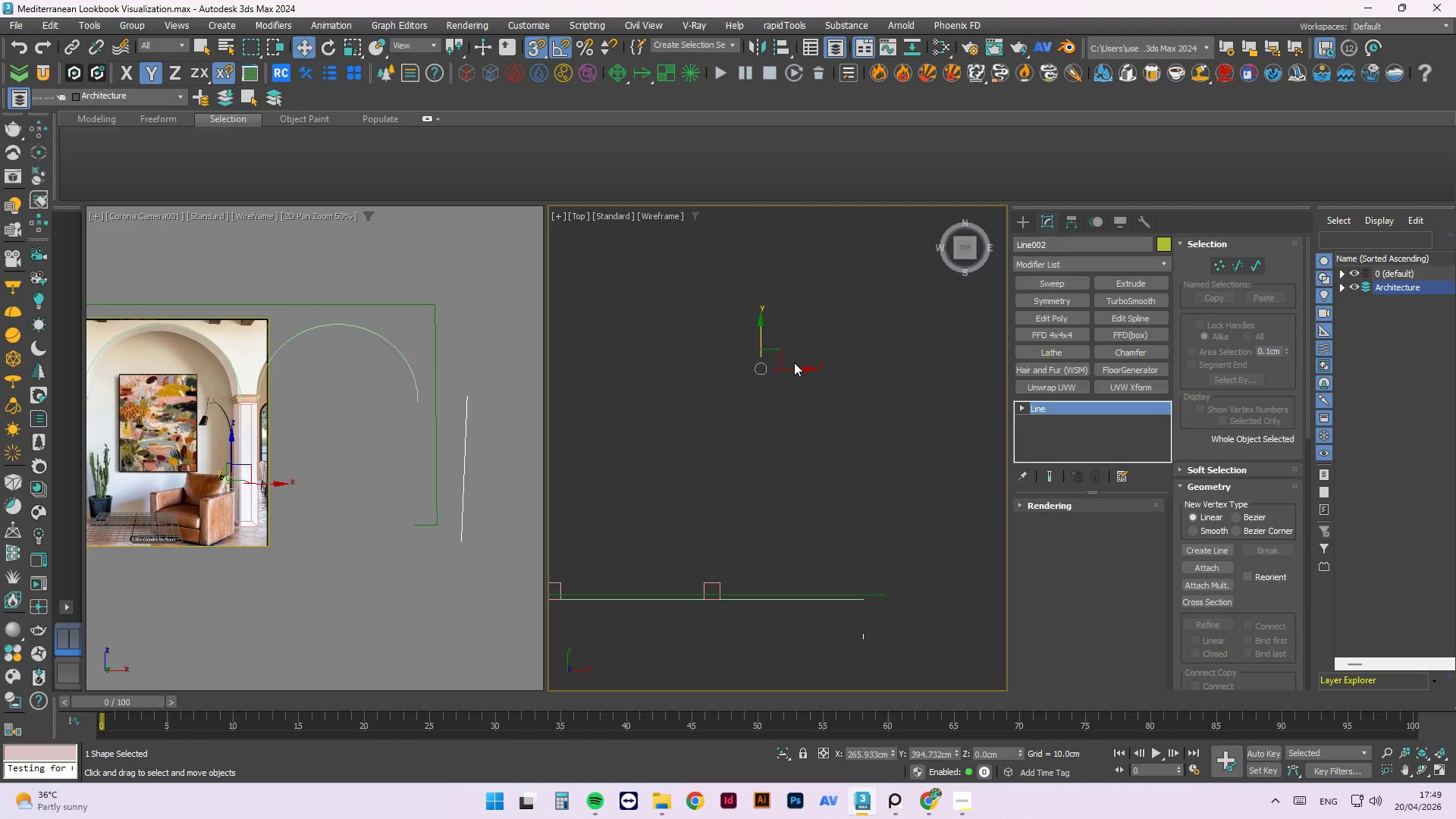 
key(Delete)
 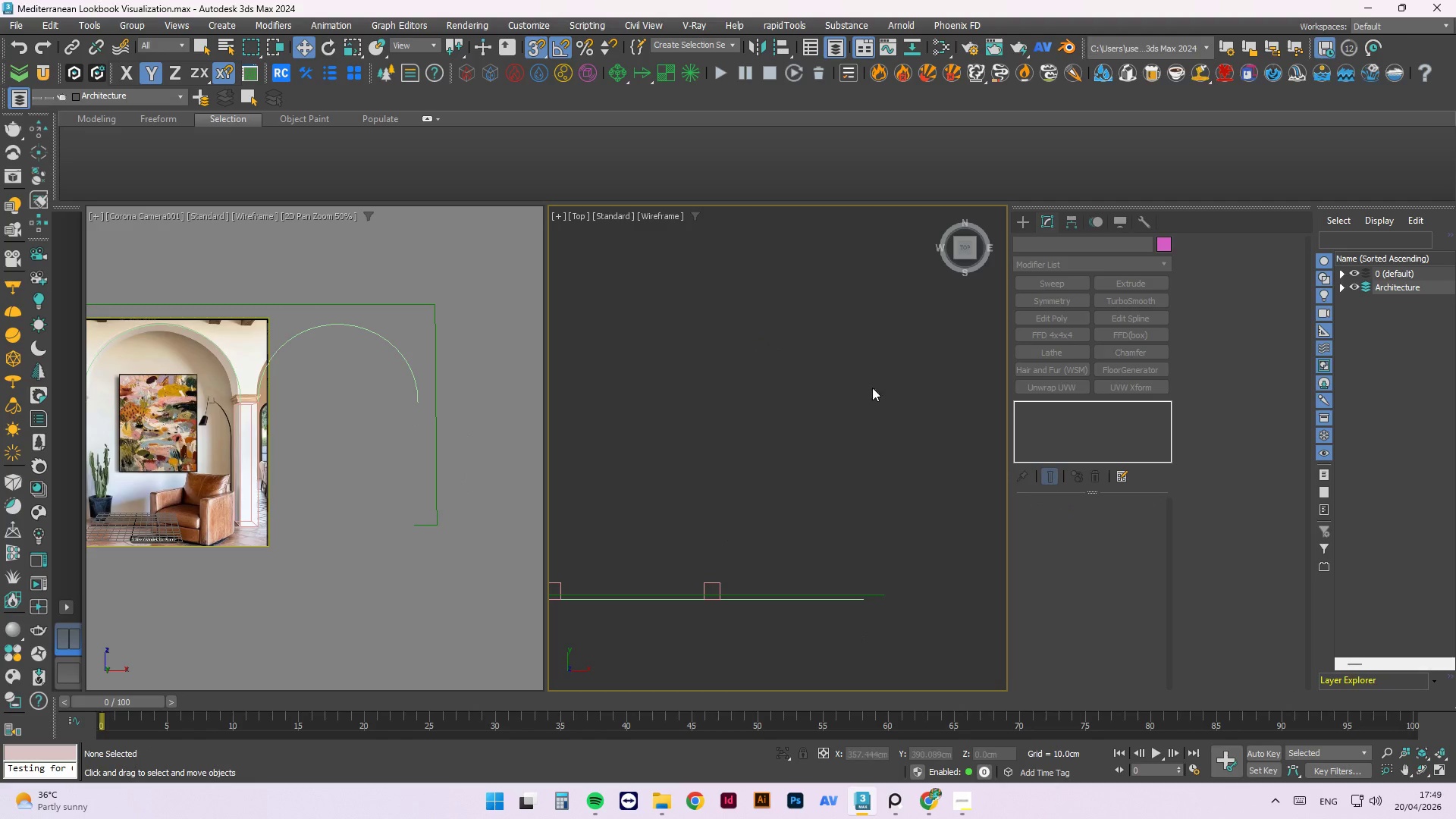 
scroll: coordinate [981, 425], scroll_direction: down, amount: 1.0
 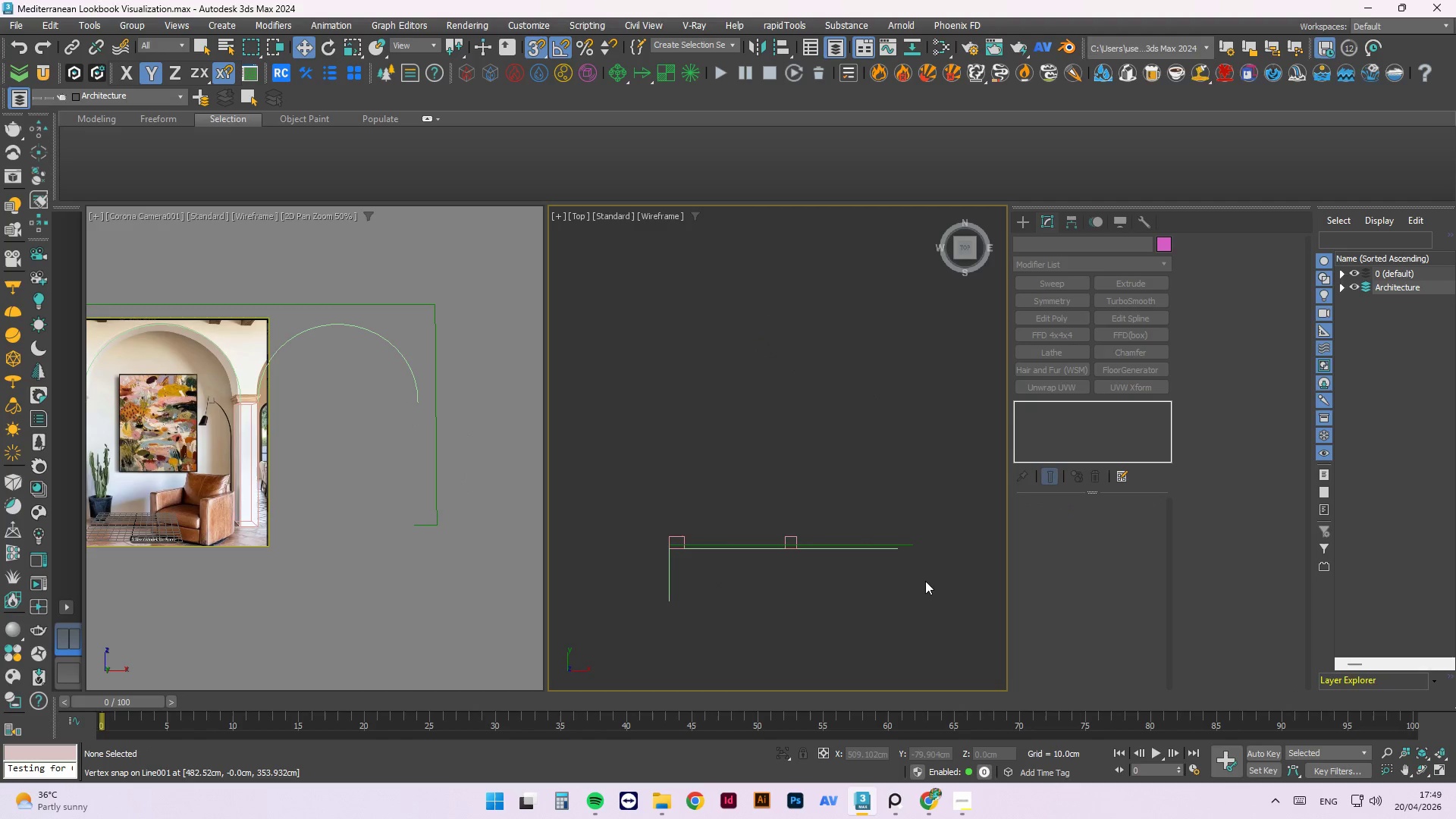 
scroll: coordinate [929, 589], scroll_direction: up, amount: 1.0
 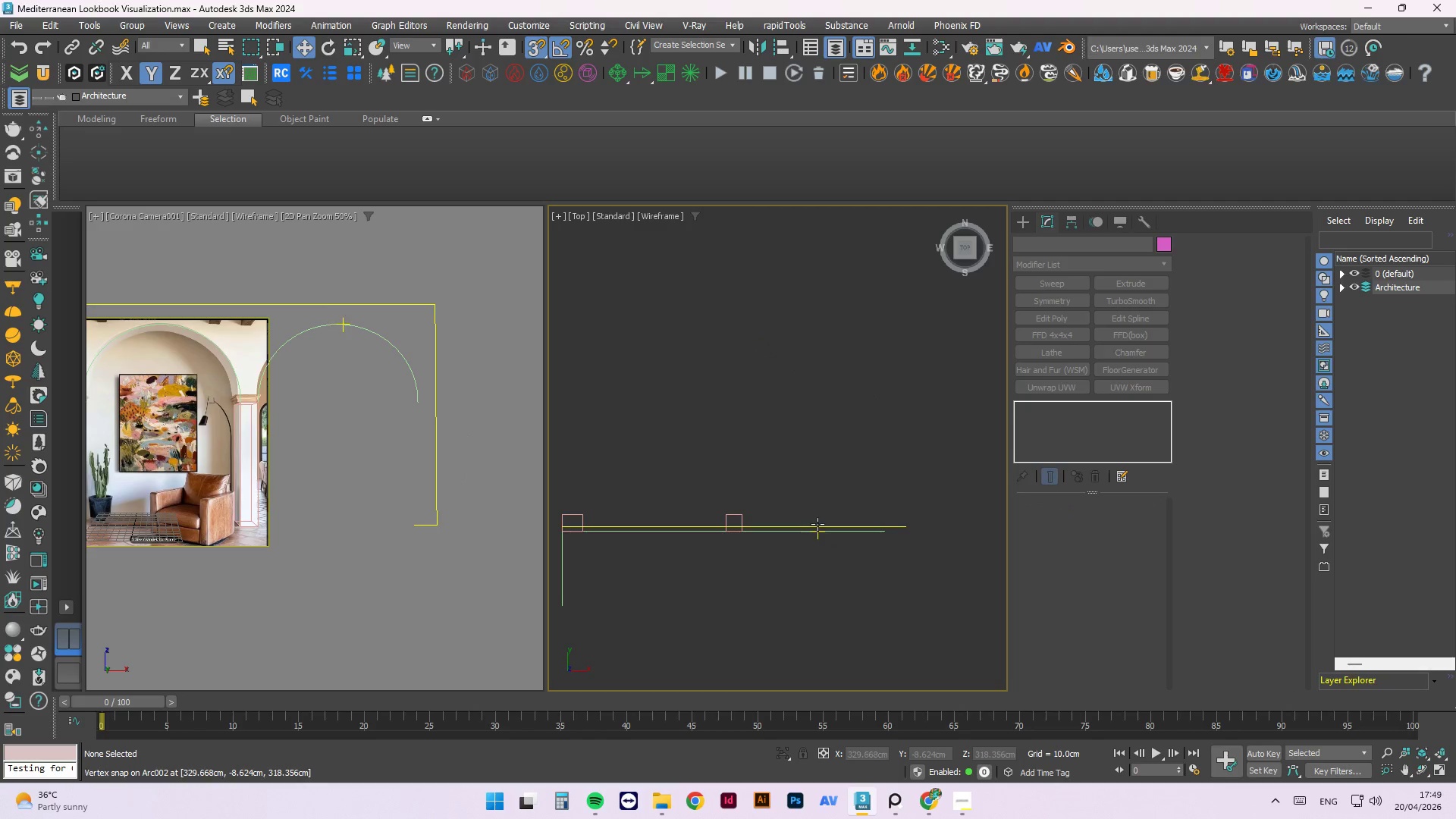 
left_click([817, 523])
 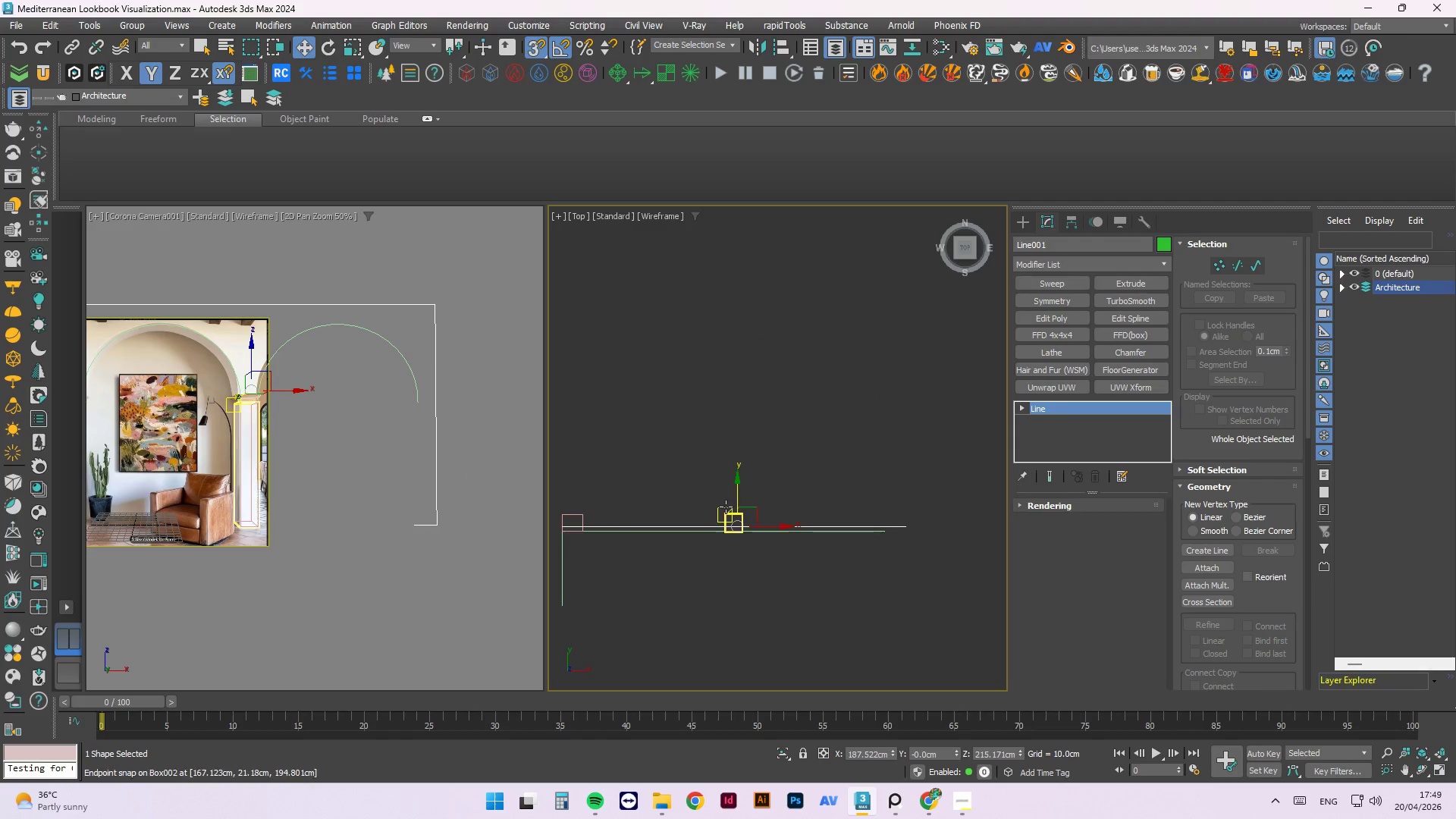 
scroll: coordinate [722, 507], scroll_direction: up, amount: 2.0
 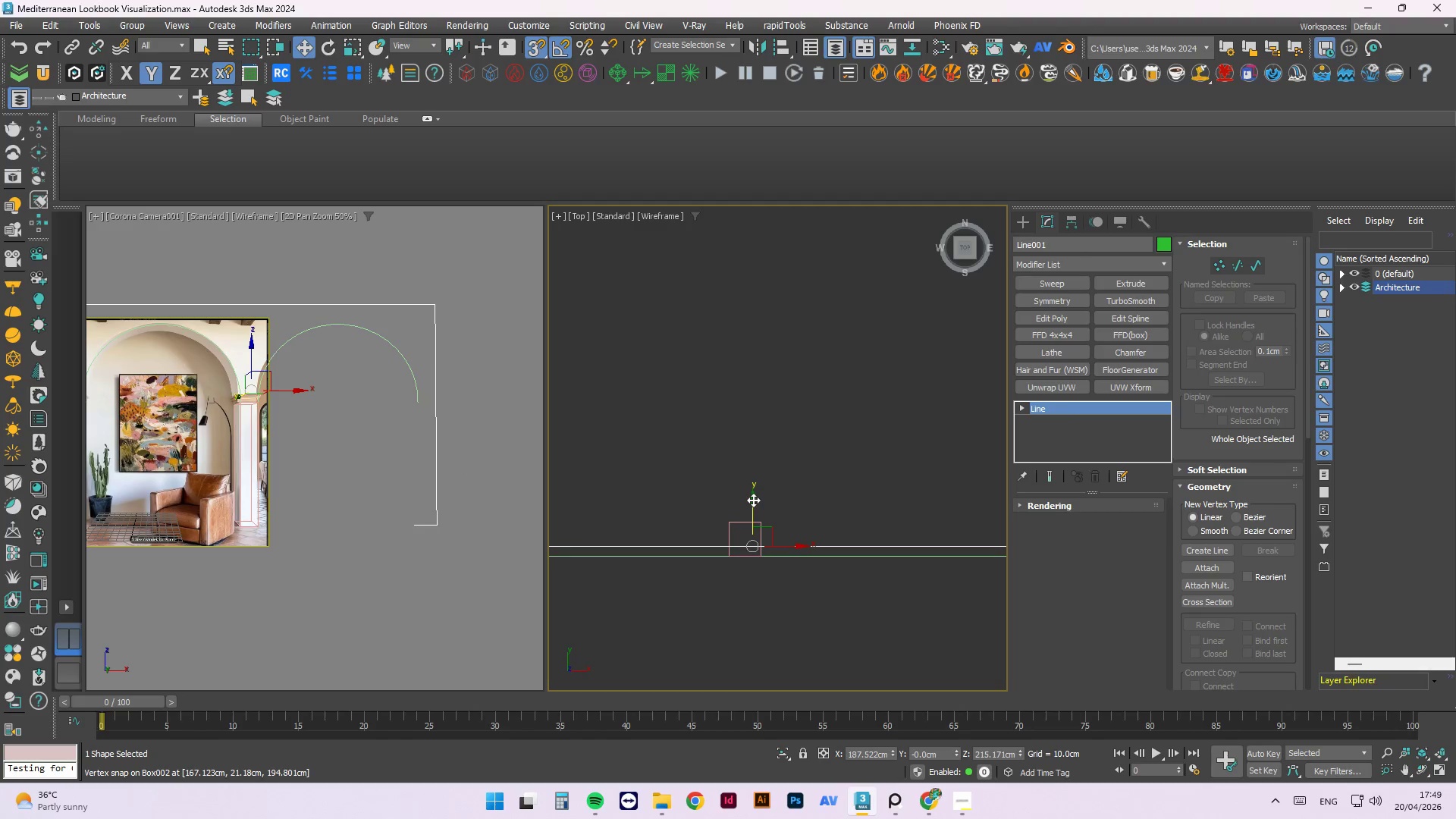 
left_click_drag(start_coordinate=[754, 497], to_coordinate=[739, 562])
 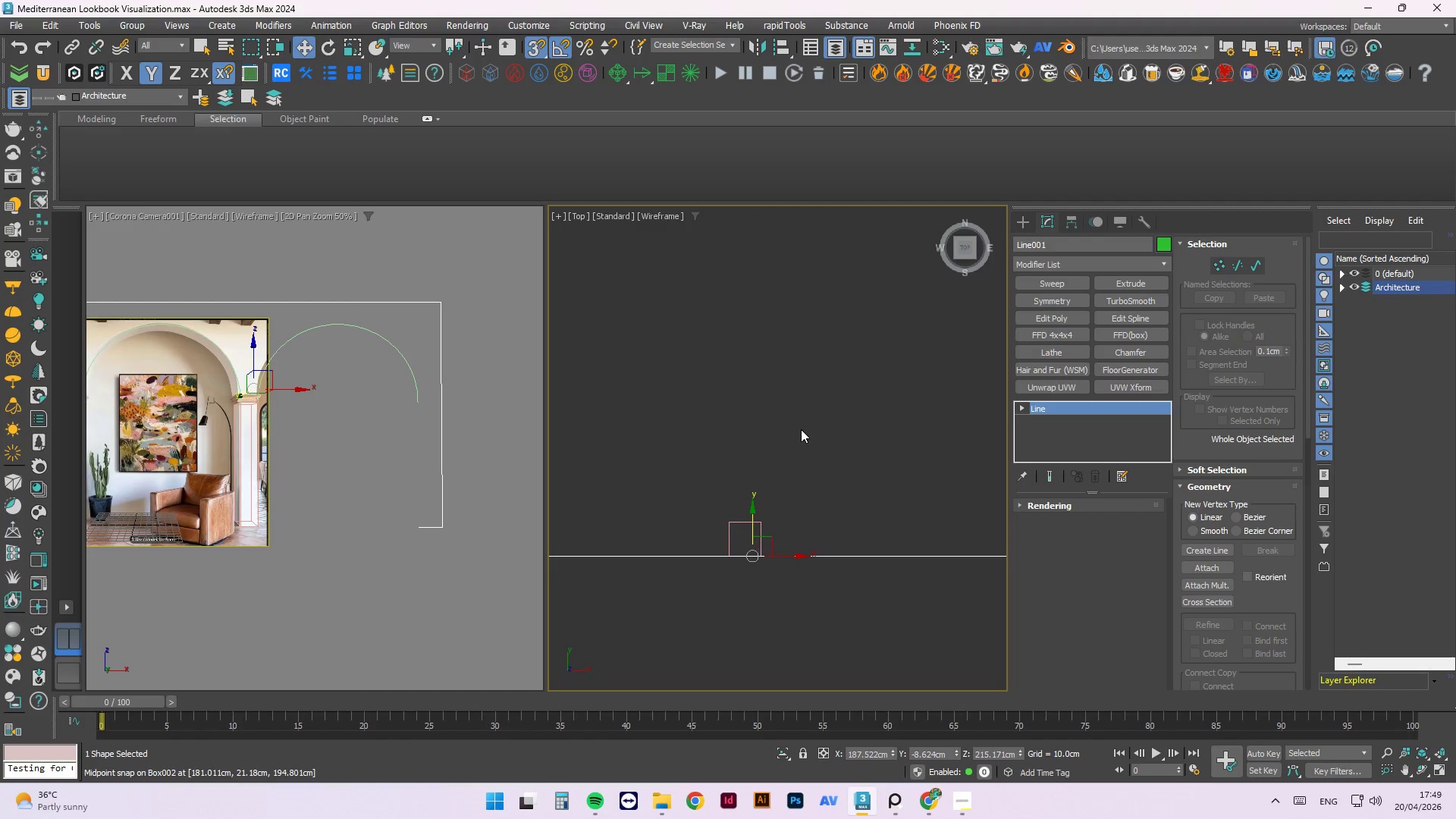 
left_click([801, 429])
 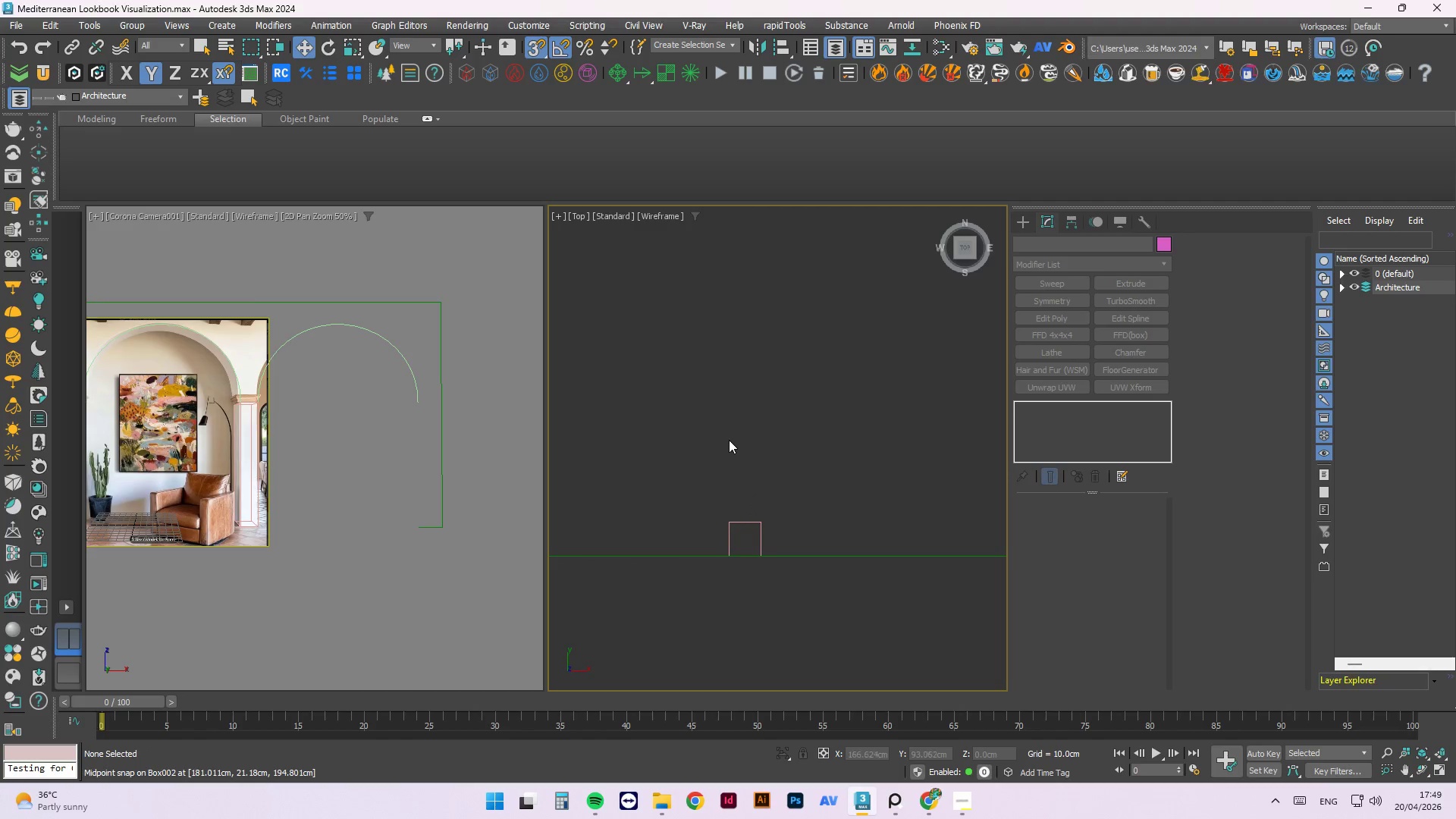 
scroll: coordinate [729, 440], scroll_direction: down, amount: 2.0
 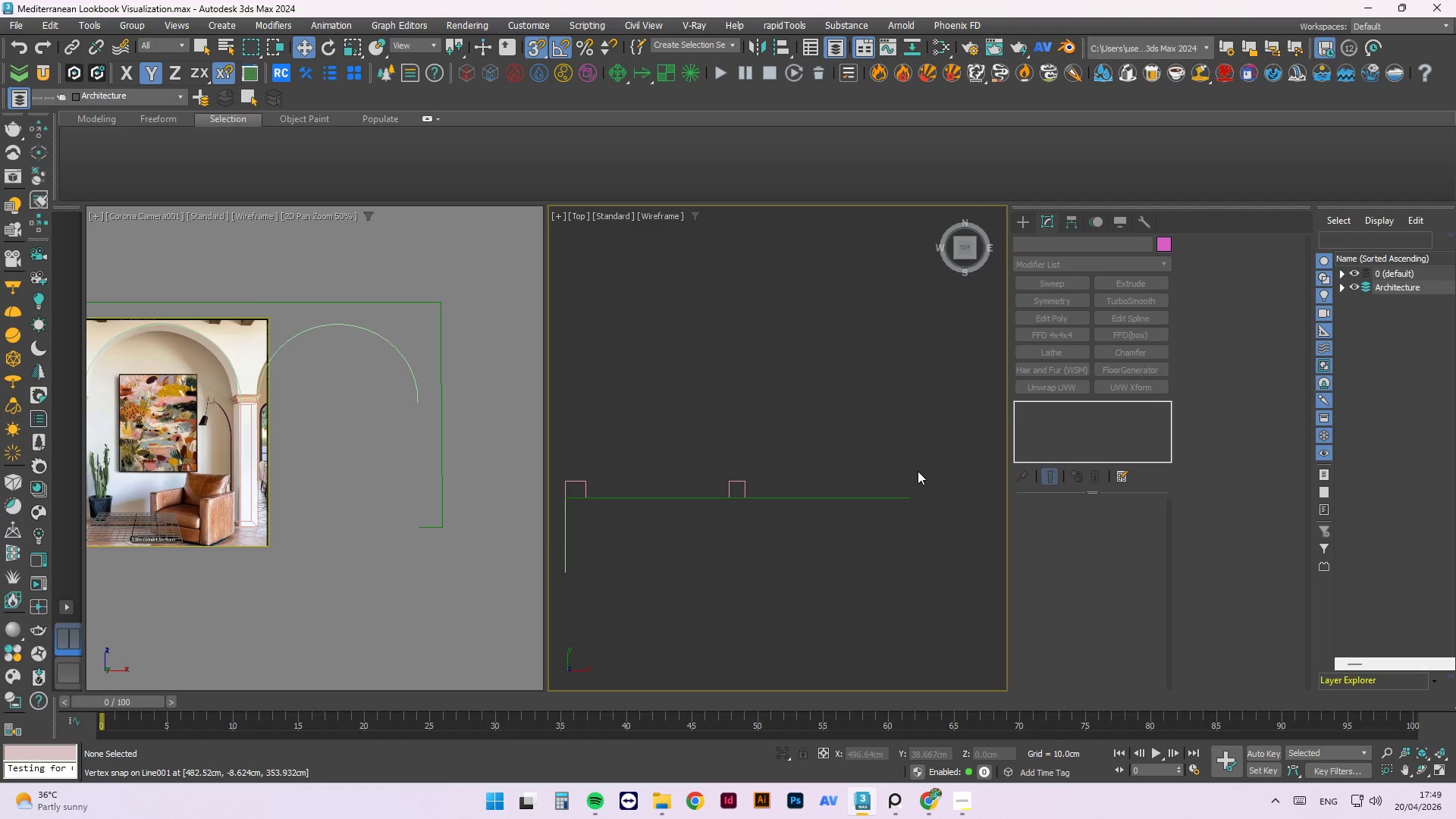 
hold_key(key=ControlLeft, duration=0.48)
 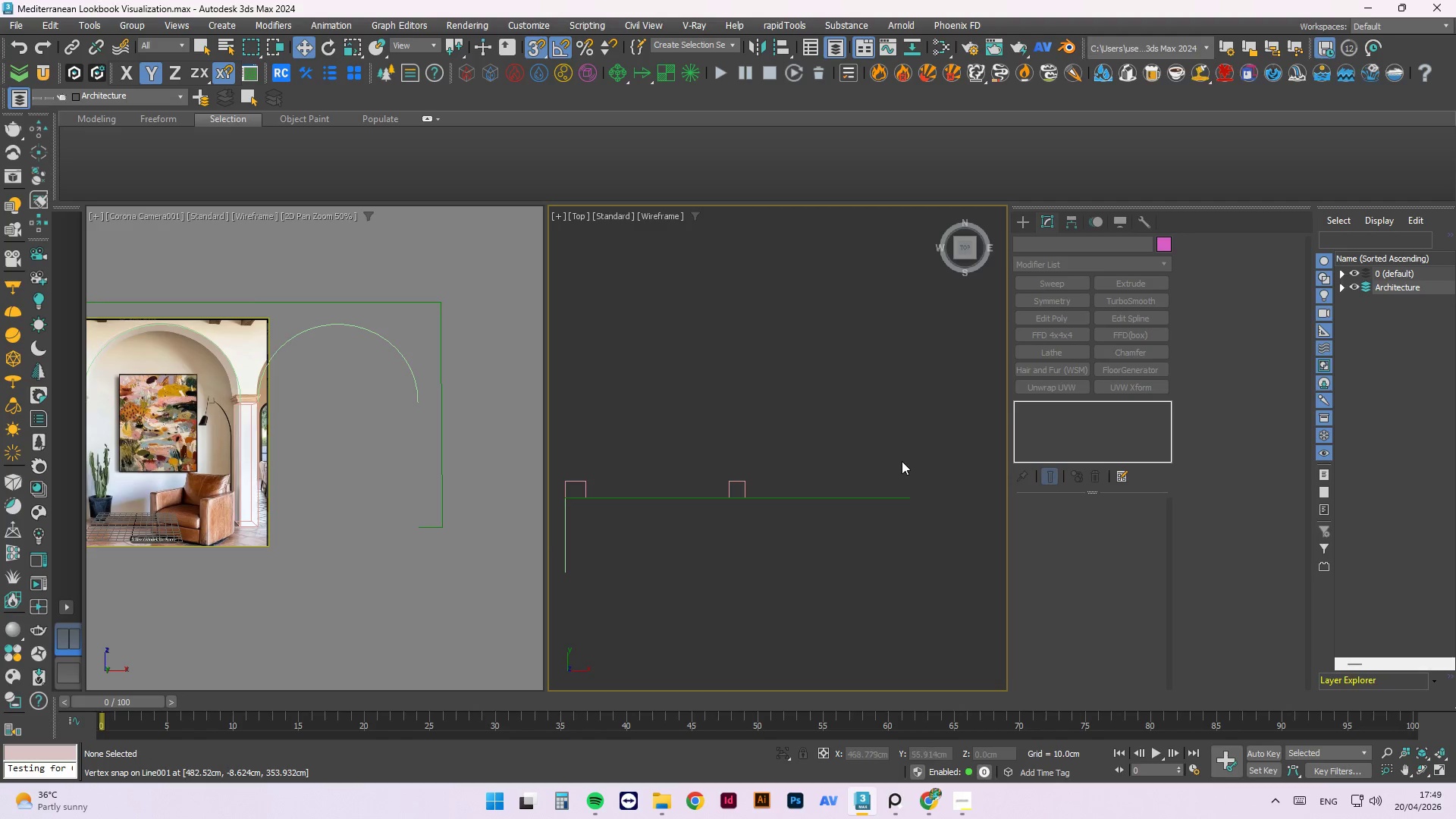 
key(Control+S)
 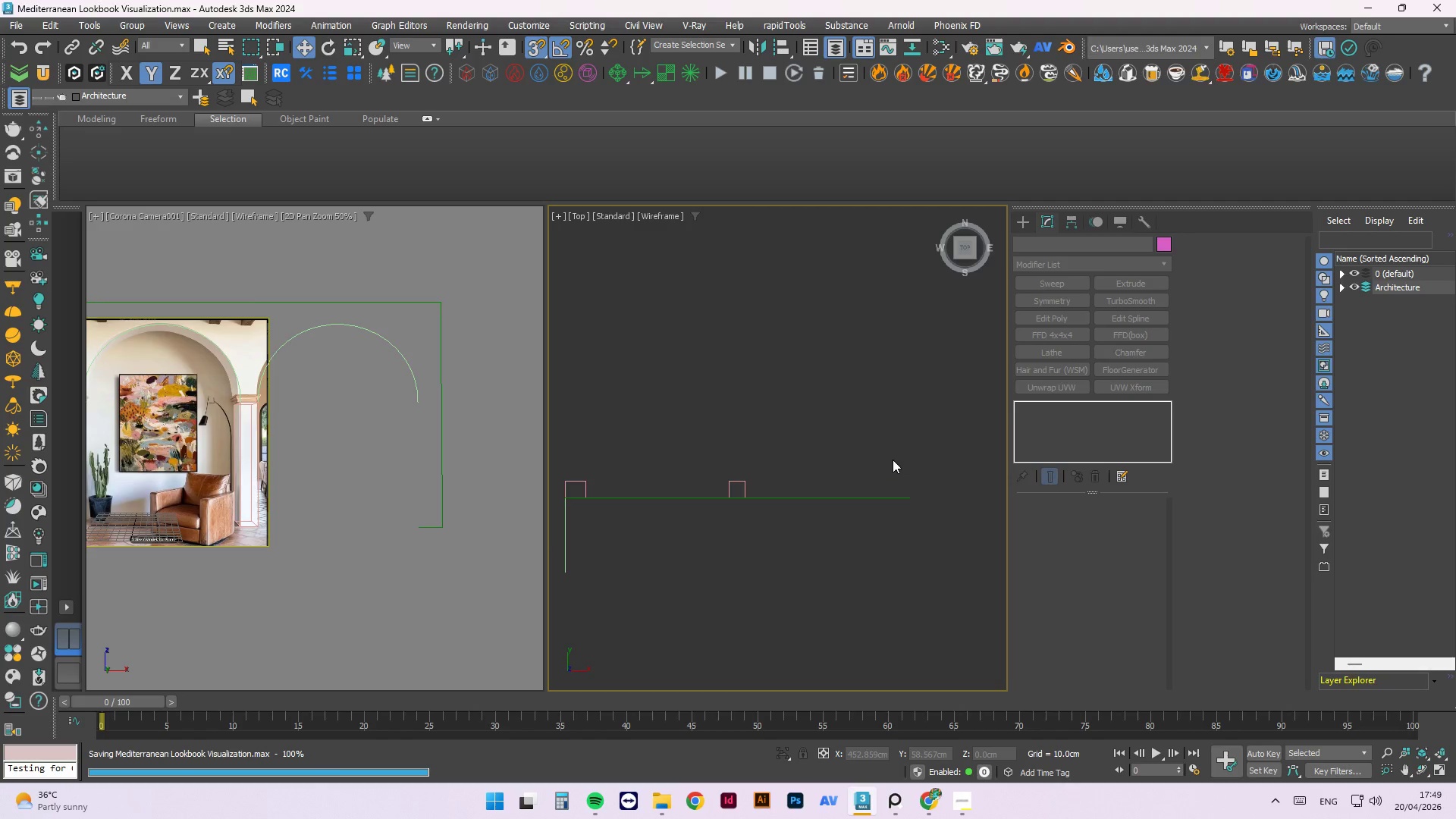 
key(F)
 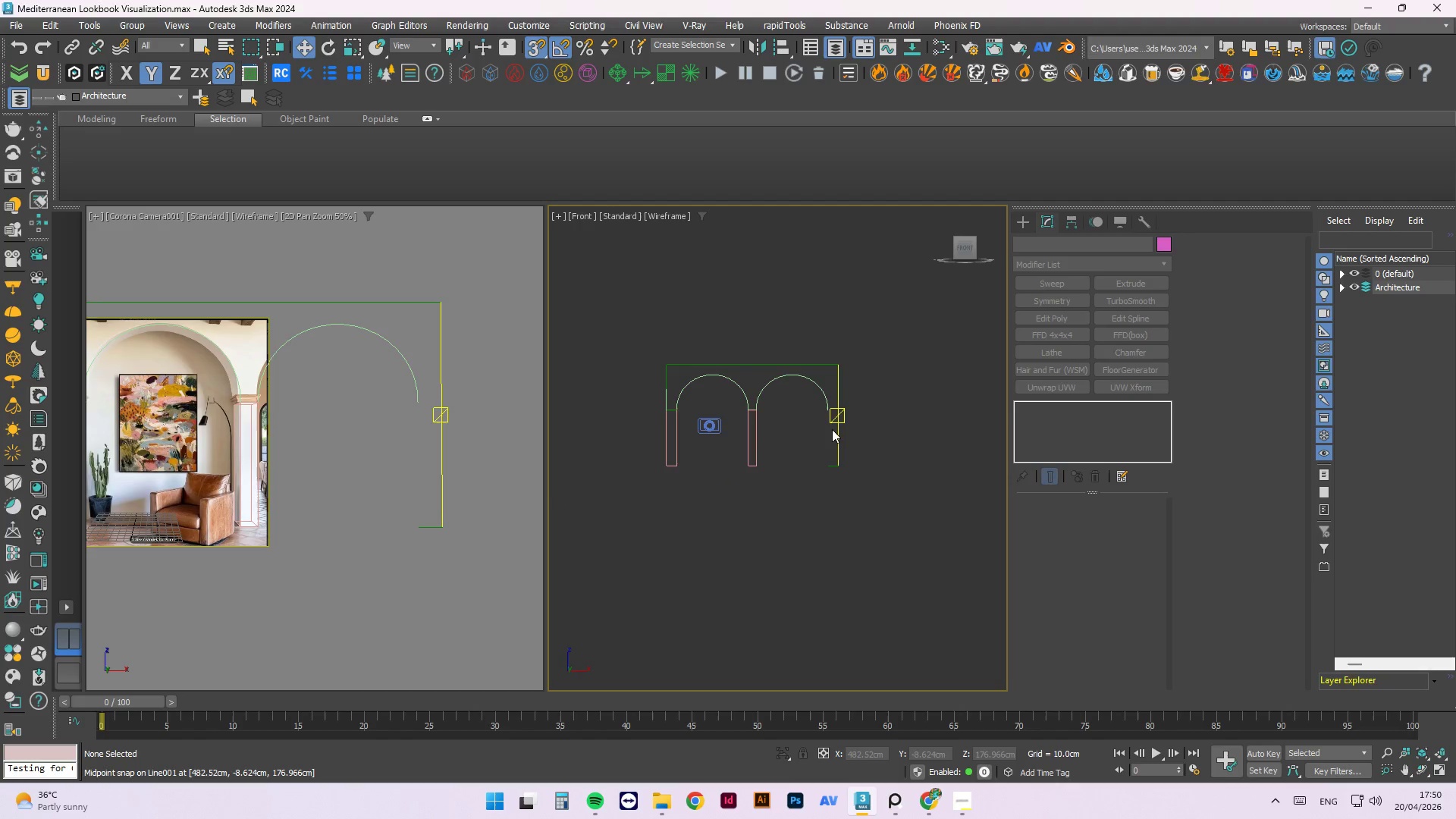 
scroll: coordinate [834, 433], scroll_direction: up, amount: 2.0
 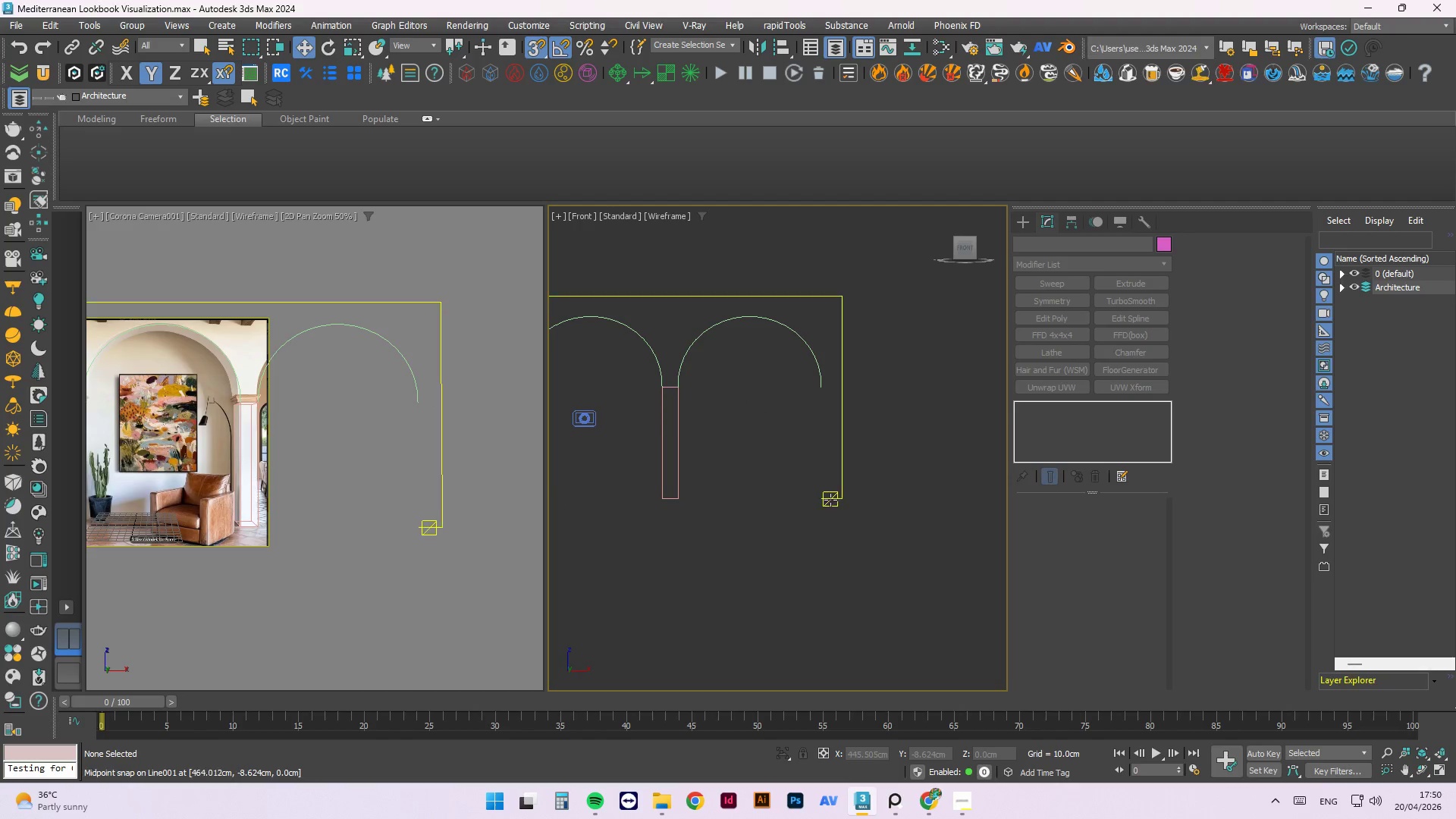 
left_click([833, 497])
 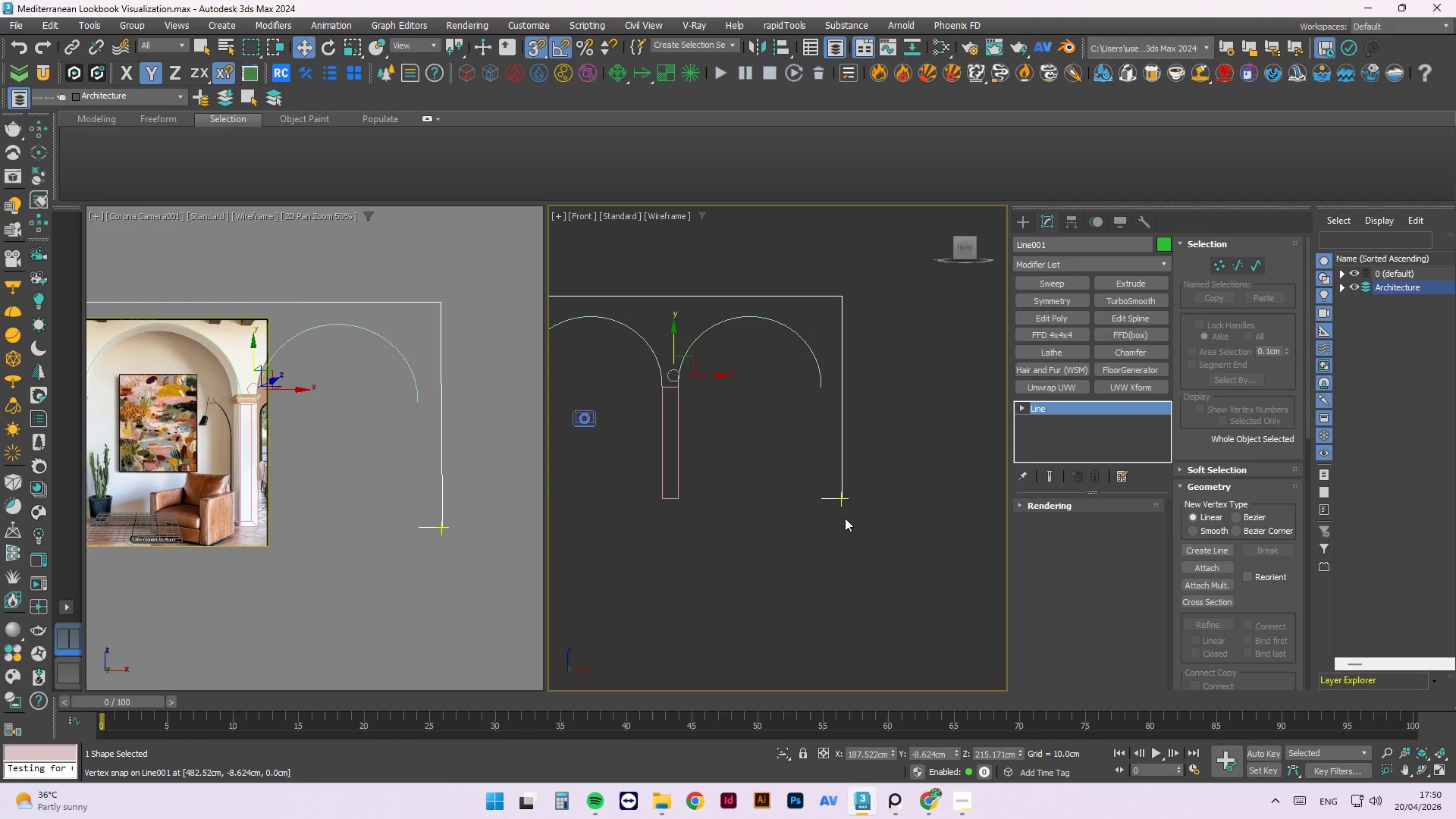 
key(1)
 